 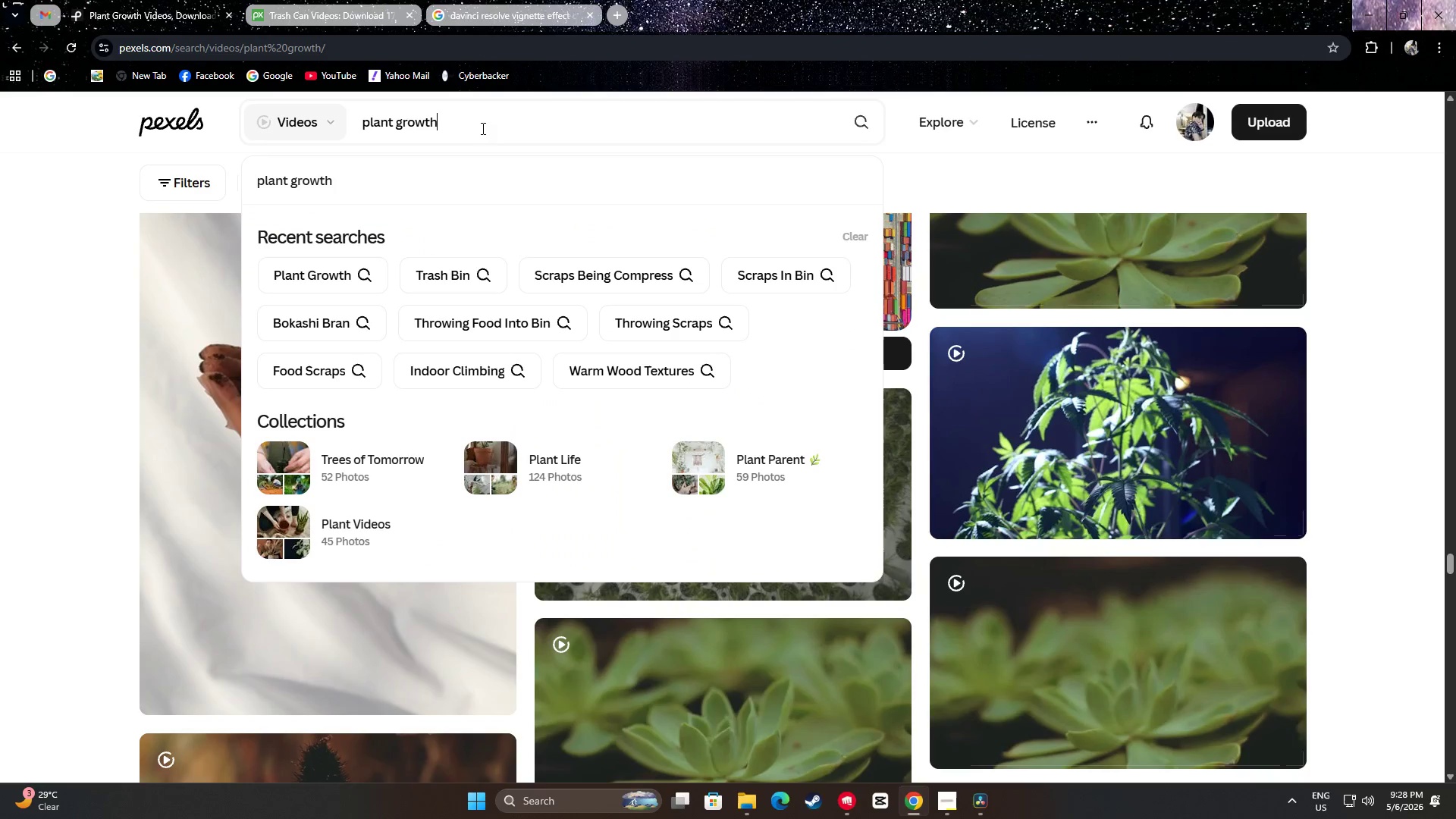 
key(Control+A)
 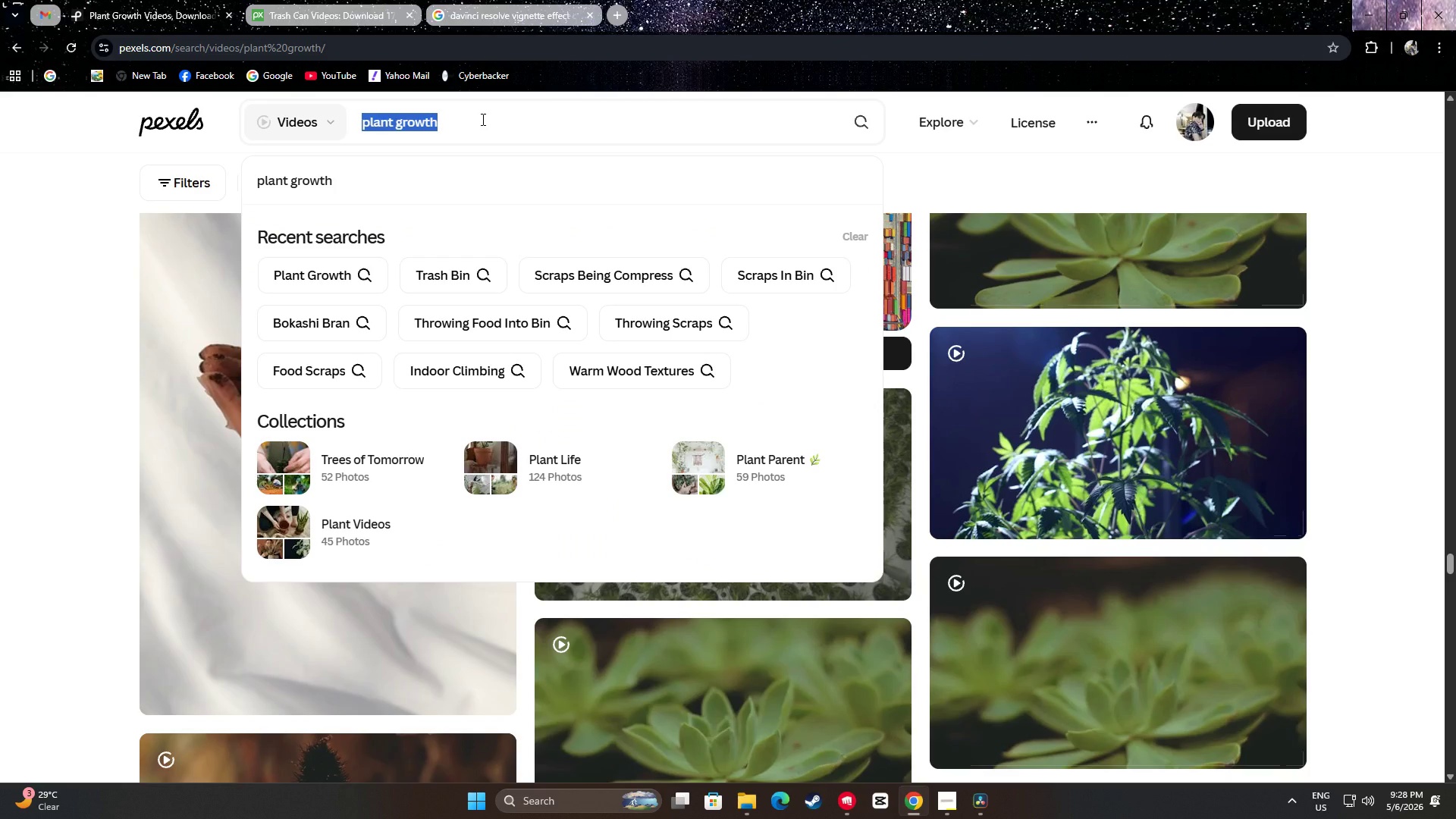 
type(metal st)
key(Backspace)
type(catches)
 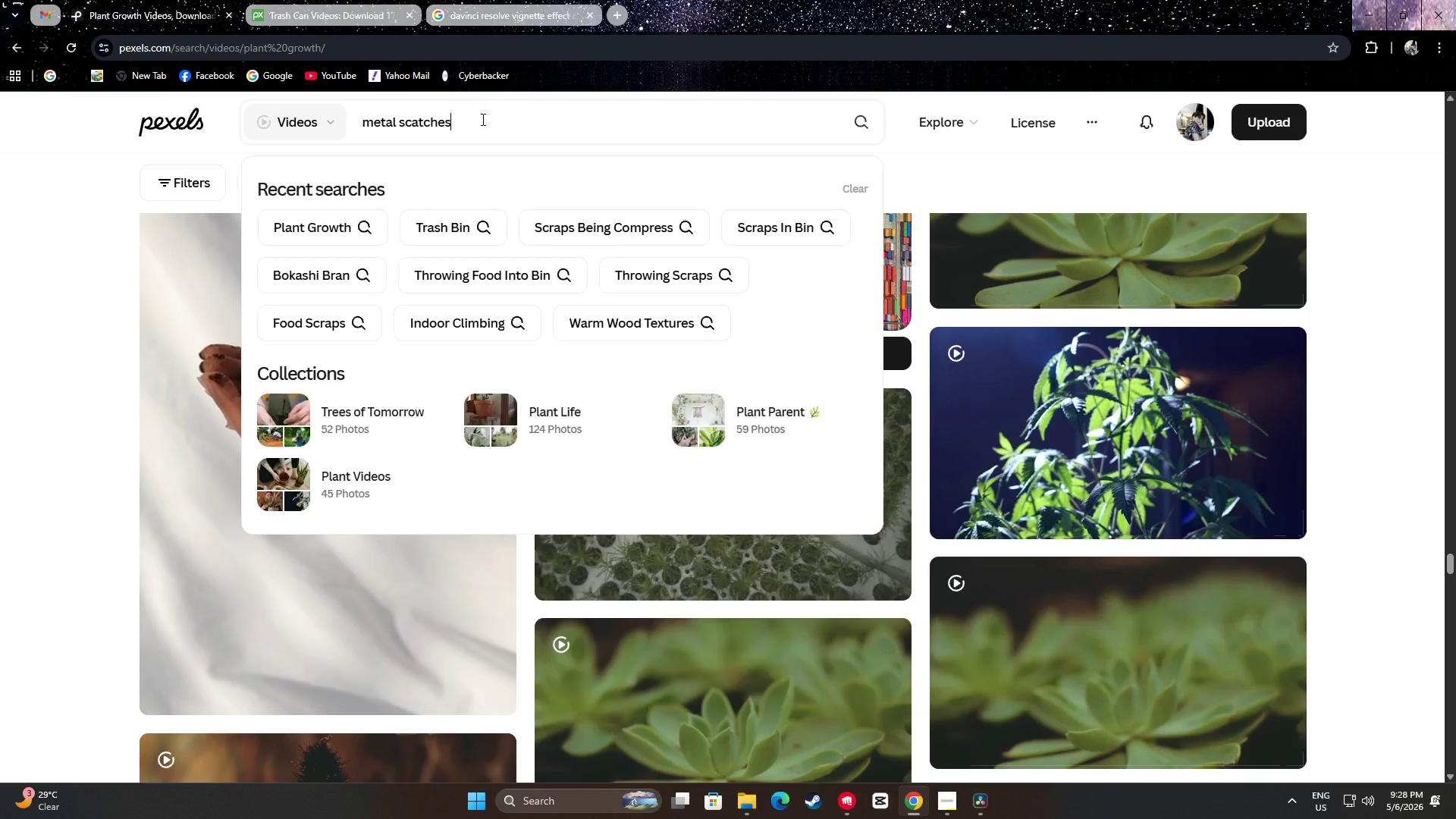 
key(Enter)
 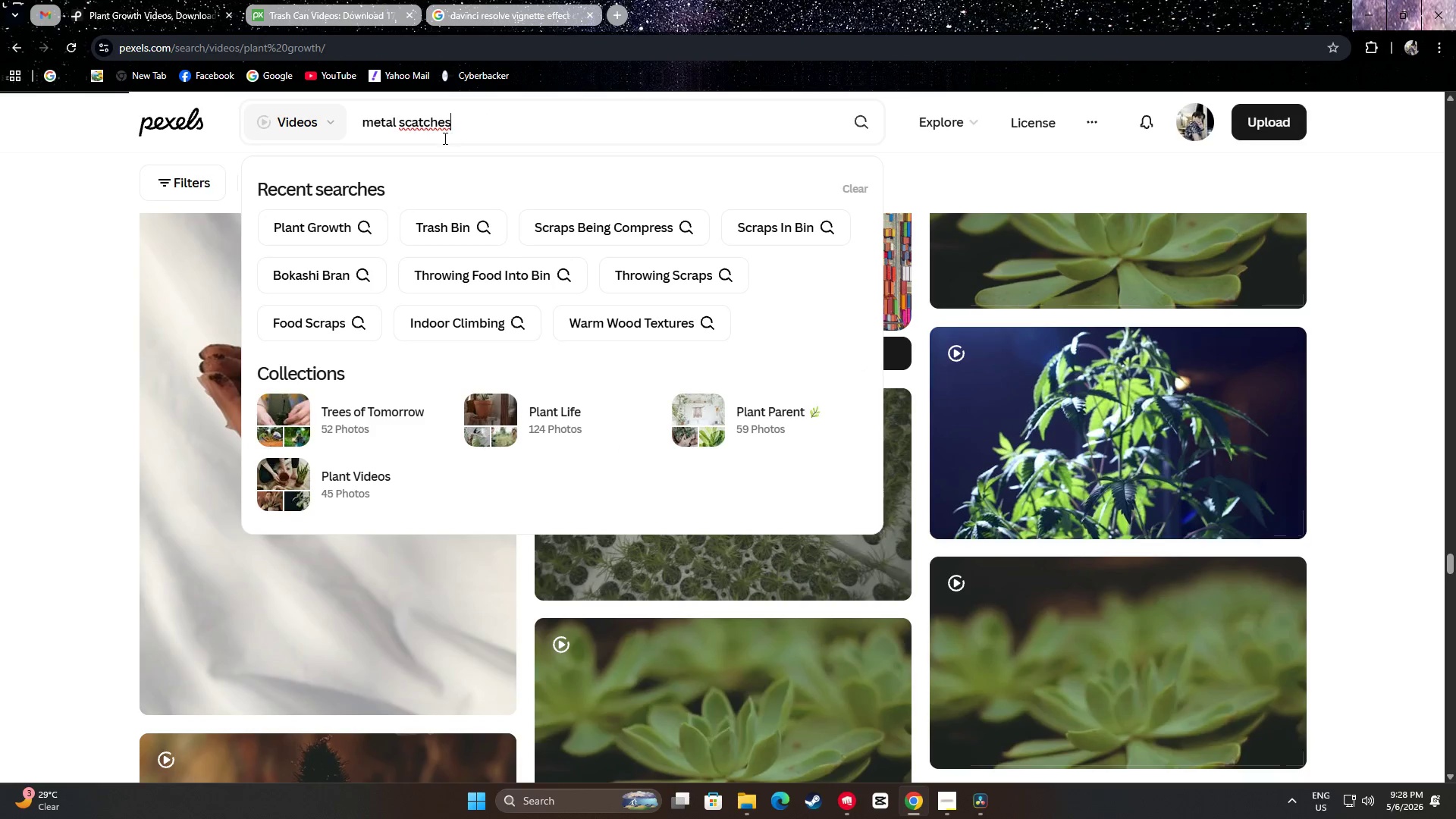 
left_click([413, 124])
 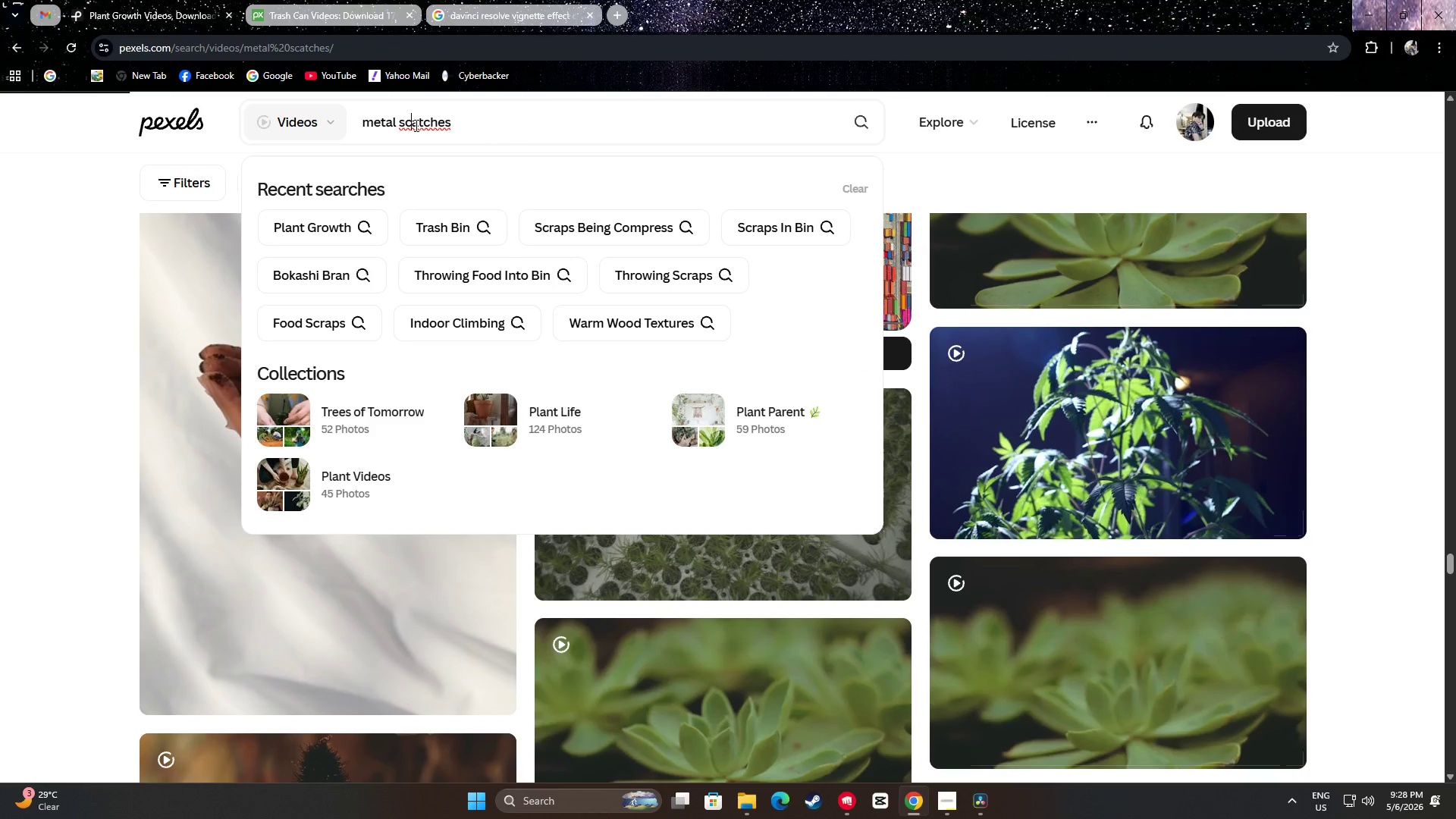 
key(R)
 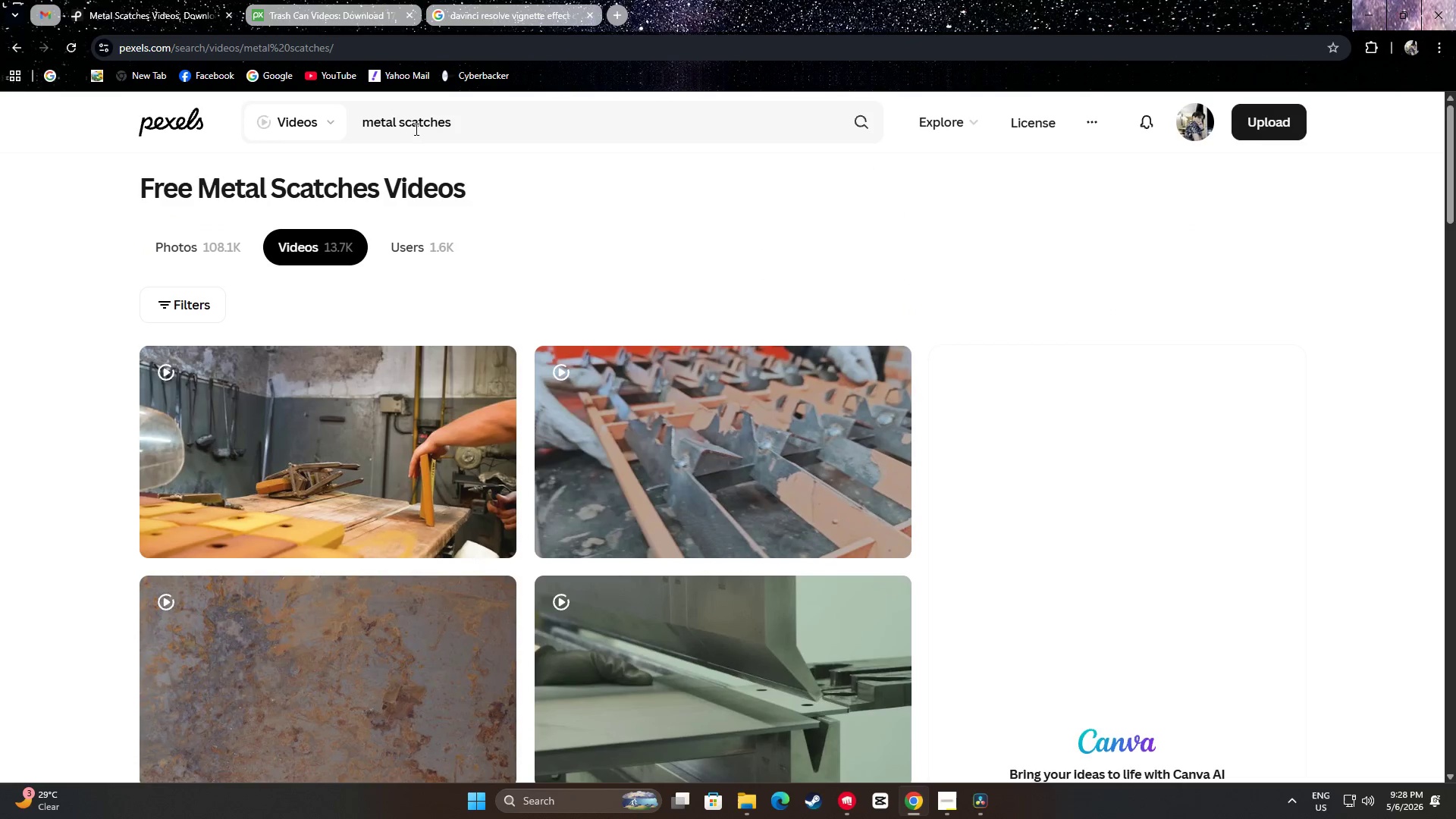 
key(R)
 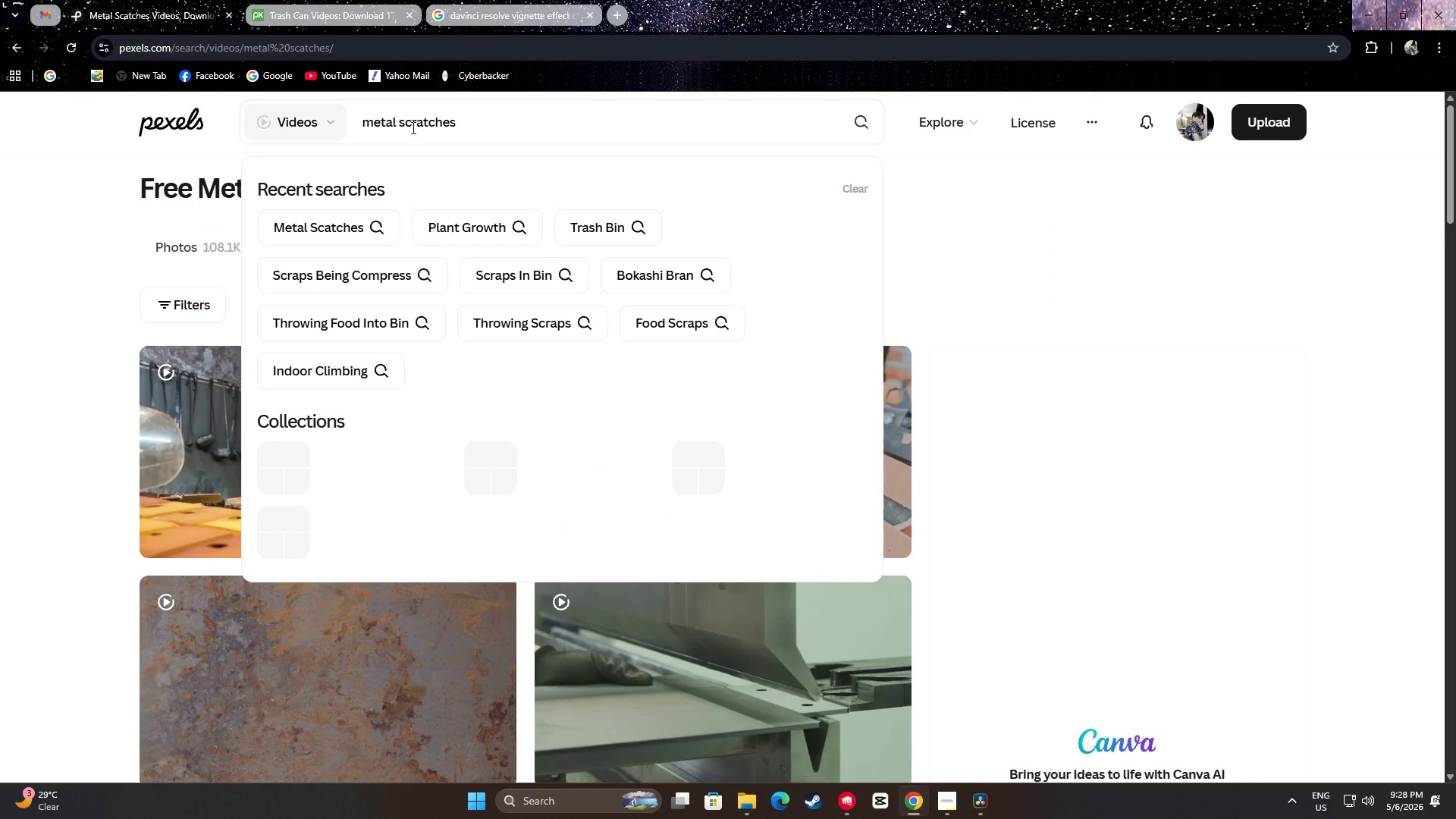 
key(Enter)
 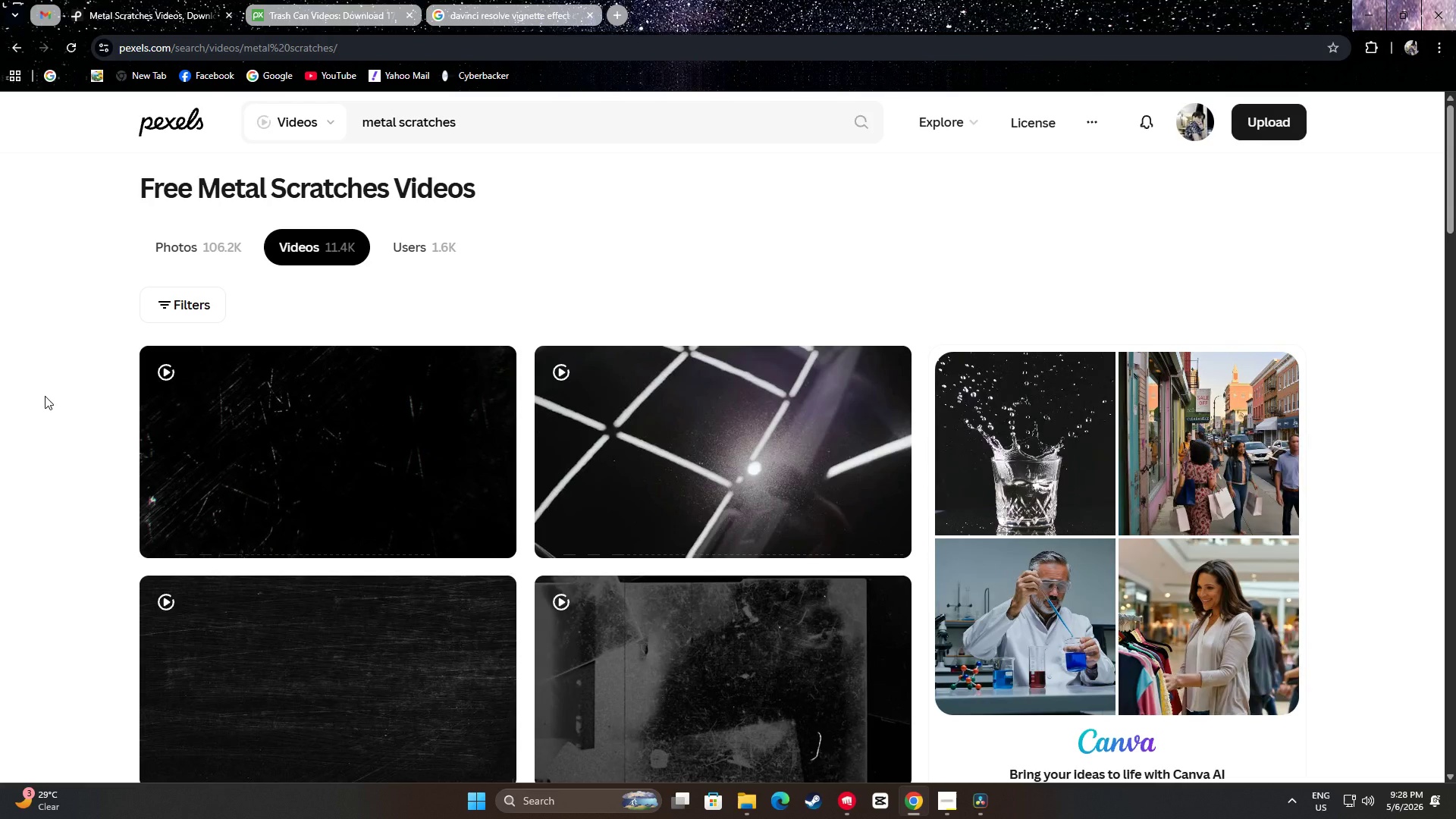 
wait(10.11)
 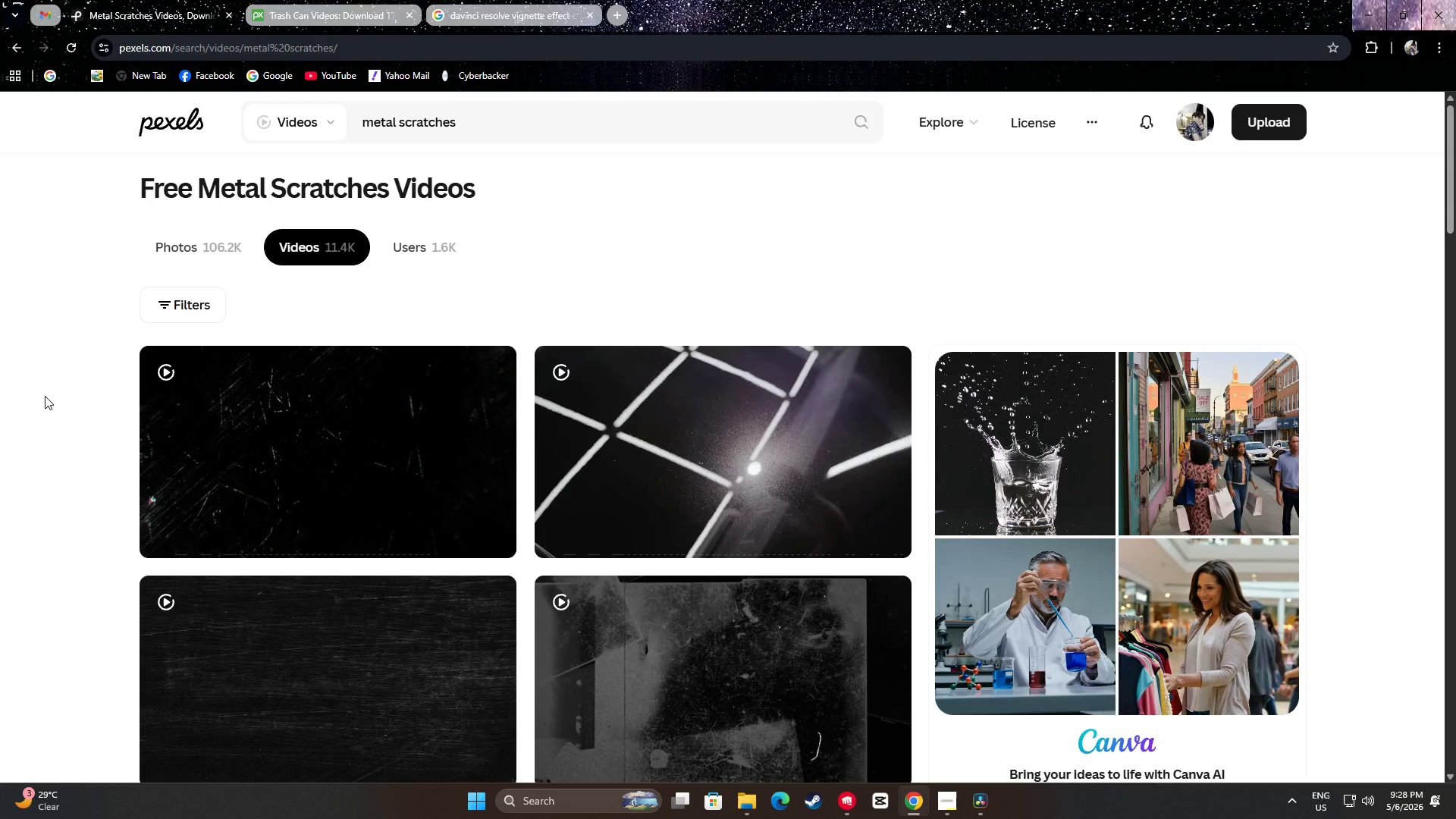 
scroll: coordinate [323, 468], scroll_direction: down, amount: 1.0
 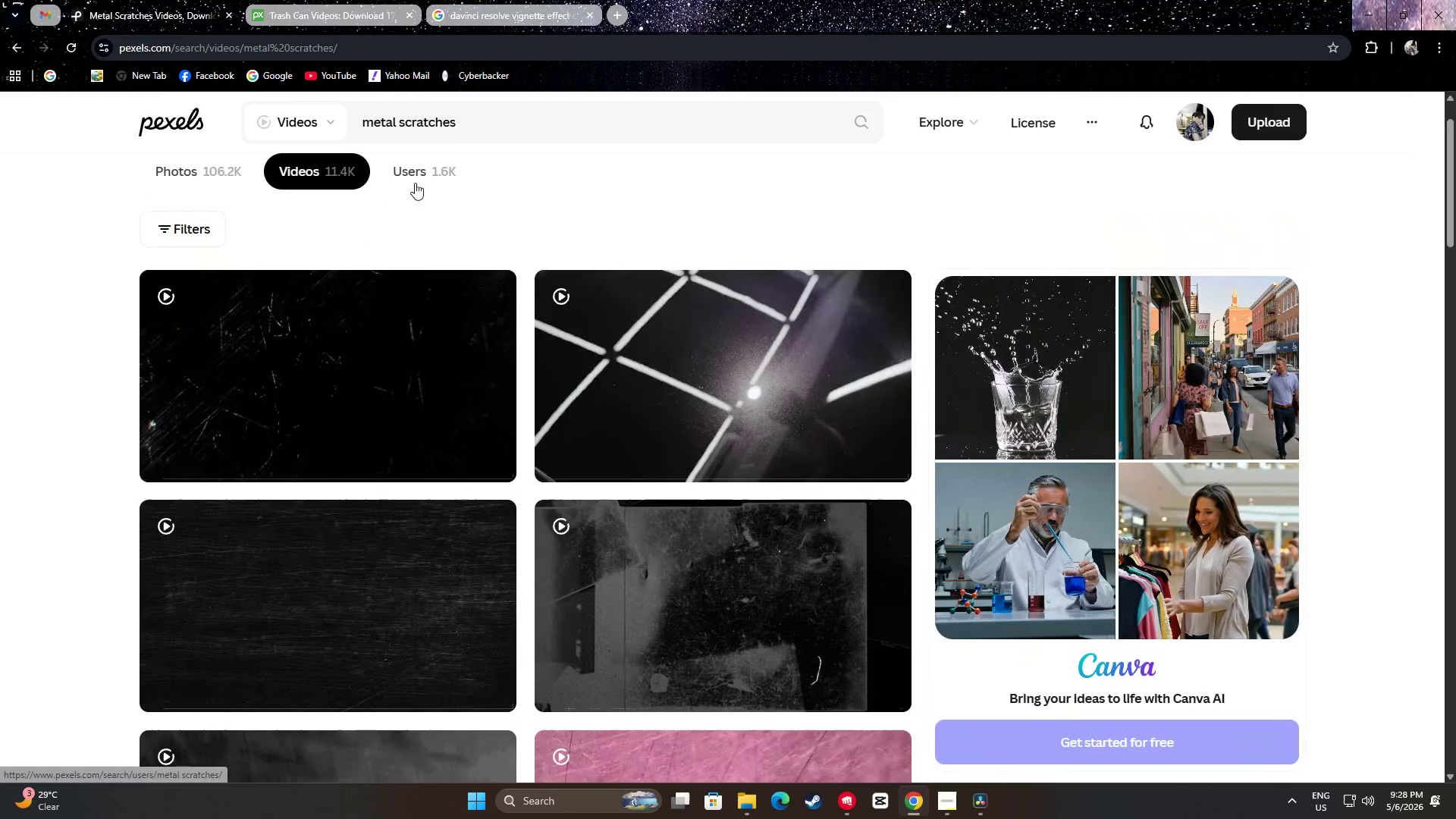 
left_click([468, 126])
 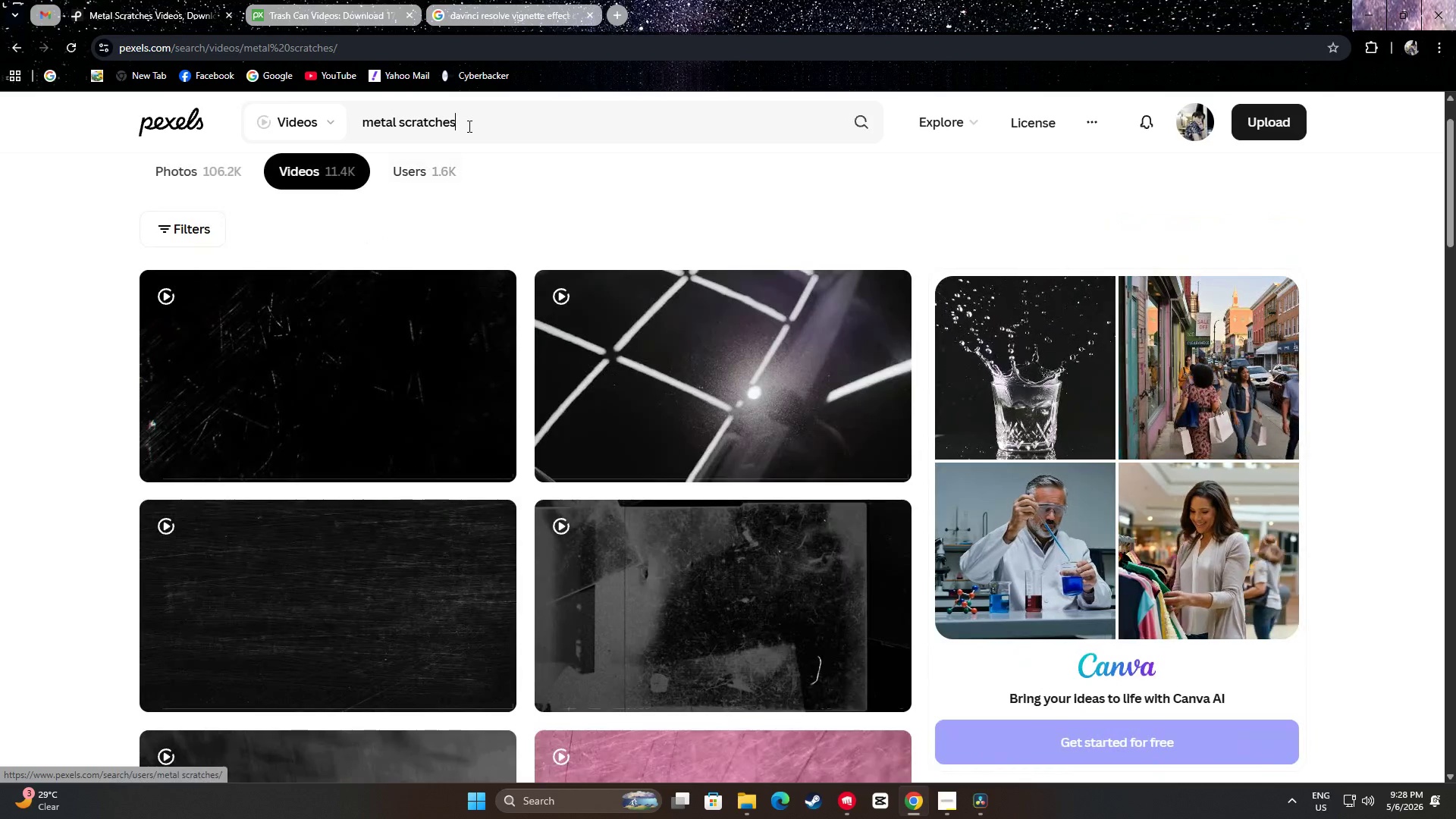 
key(Control+ControlLeft)
 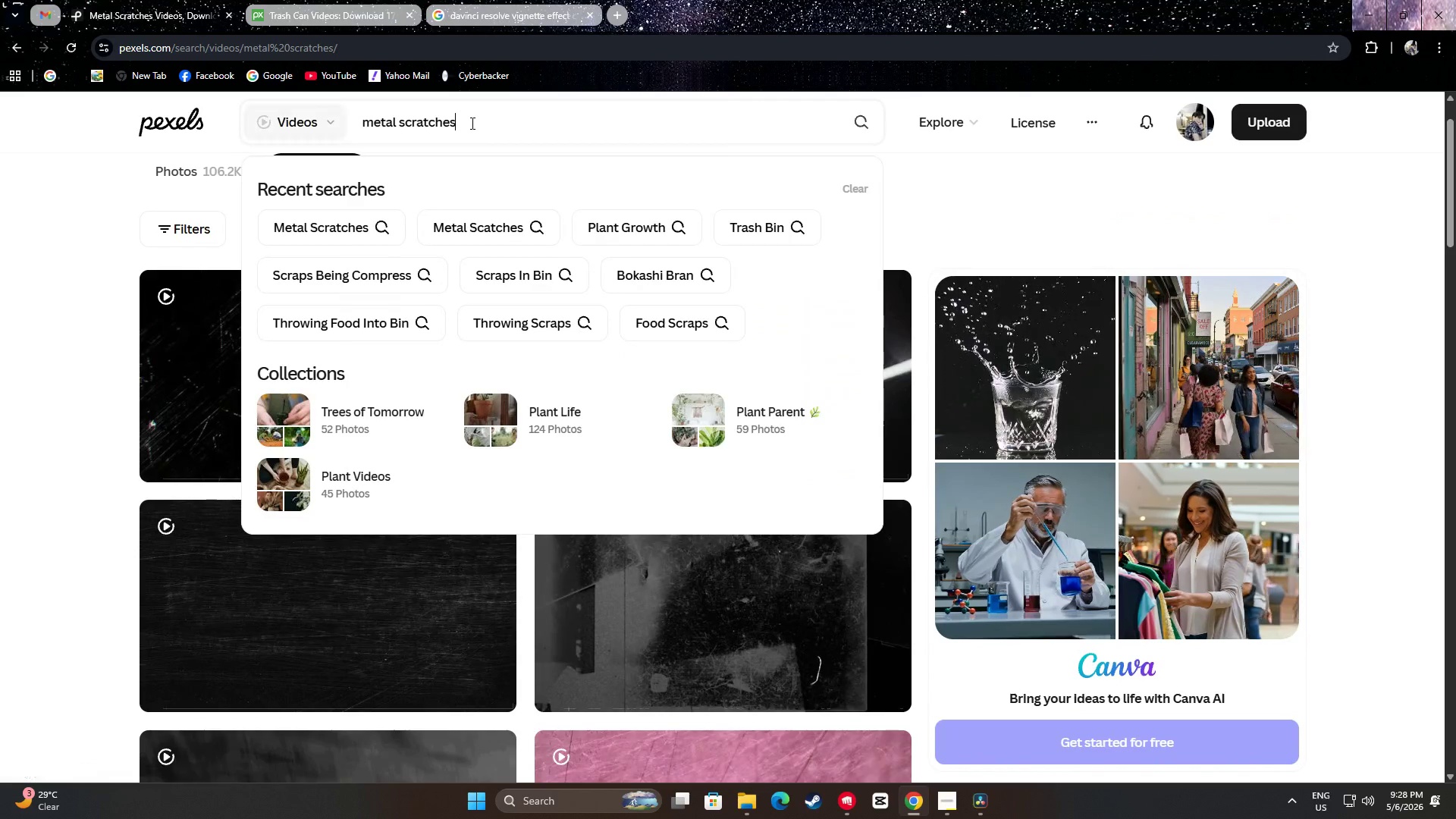 
key(Control+A)
 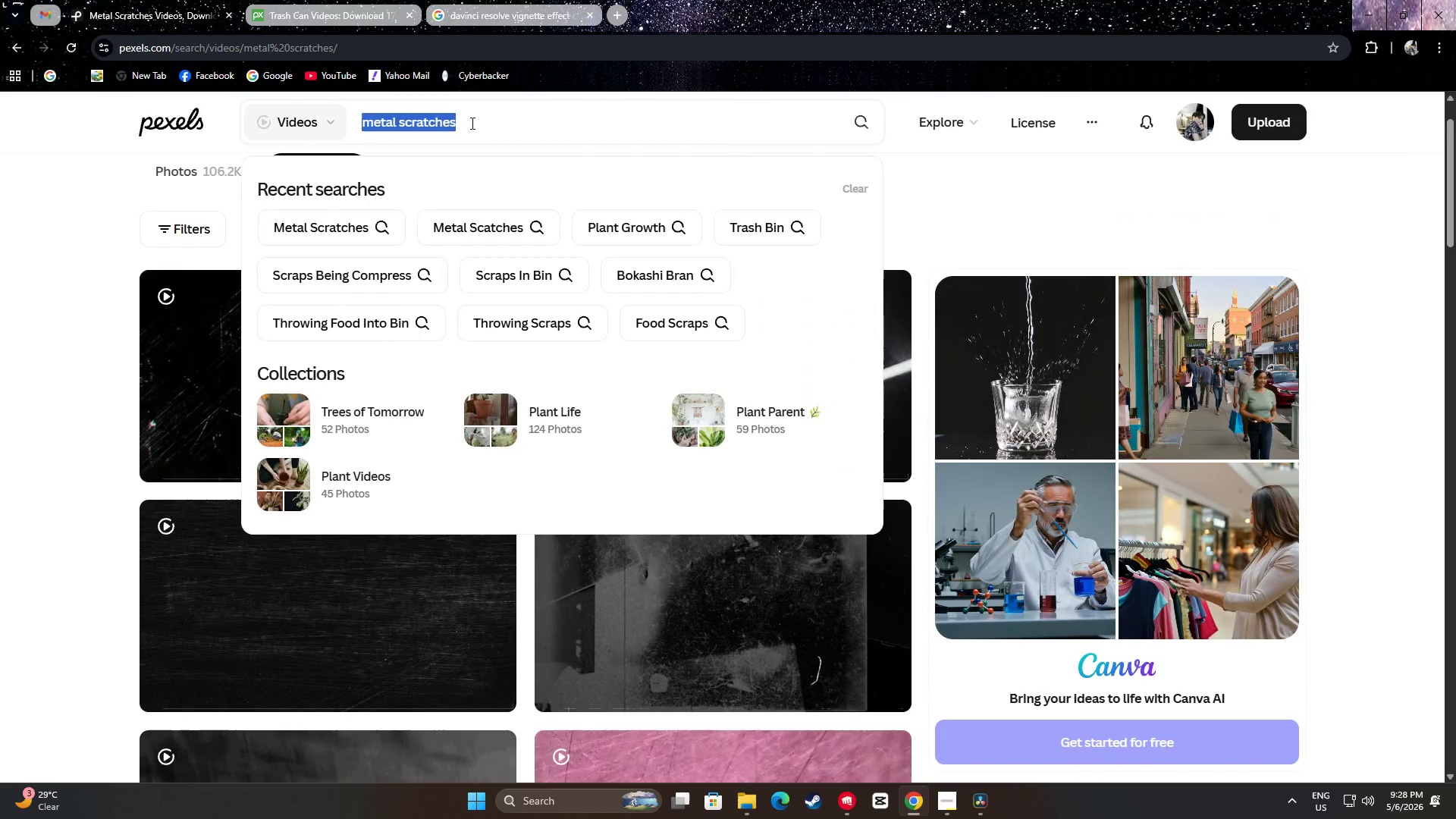 
type(gears turning)
 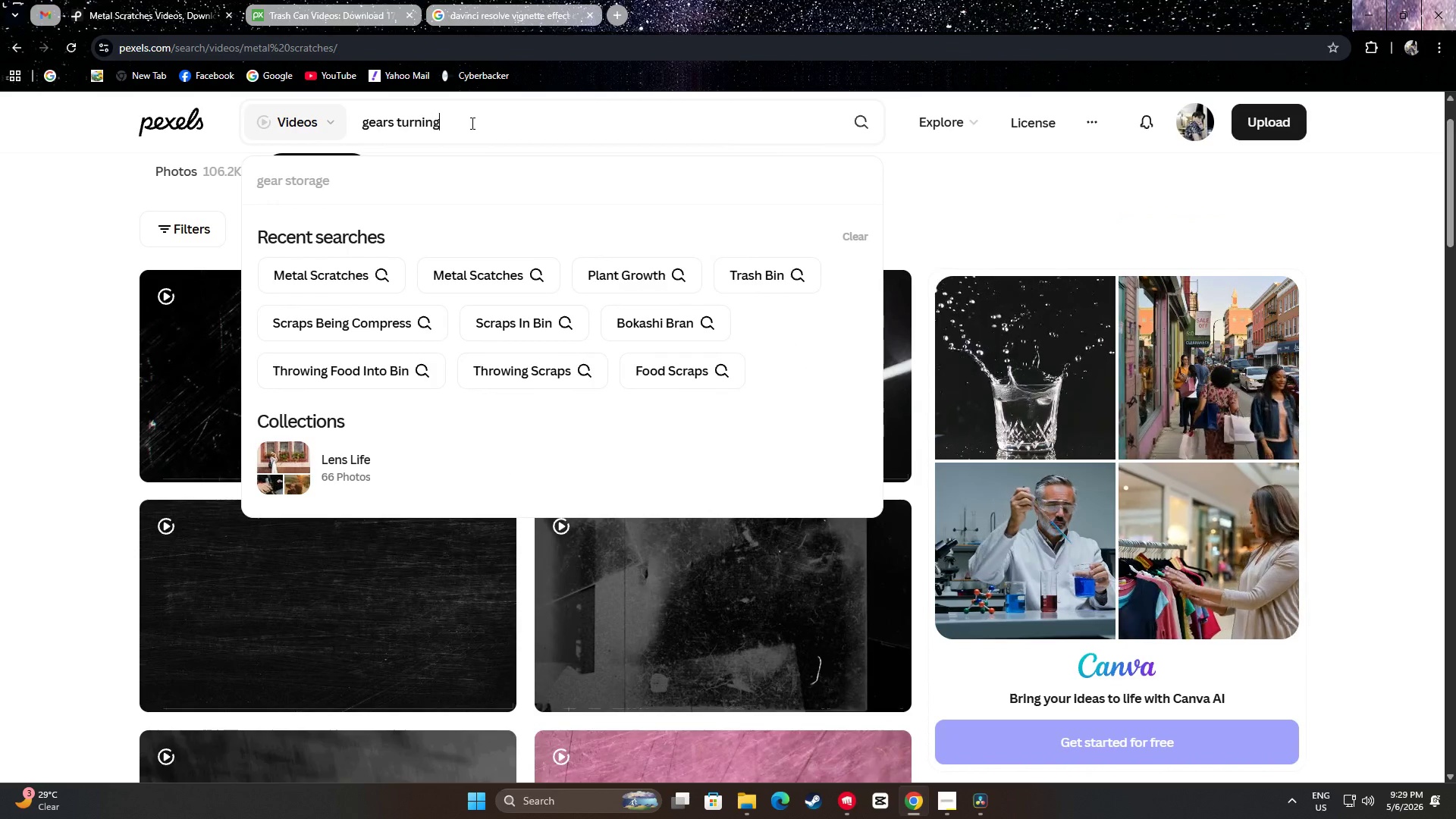 
key(Enter)
 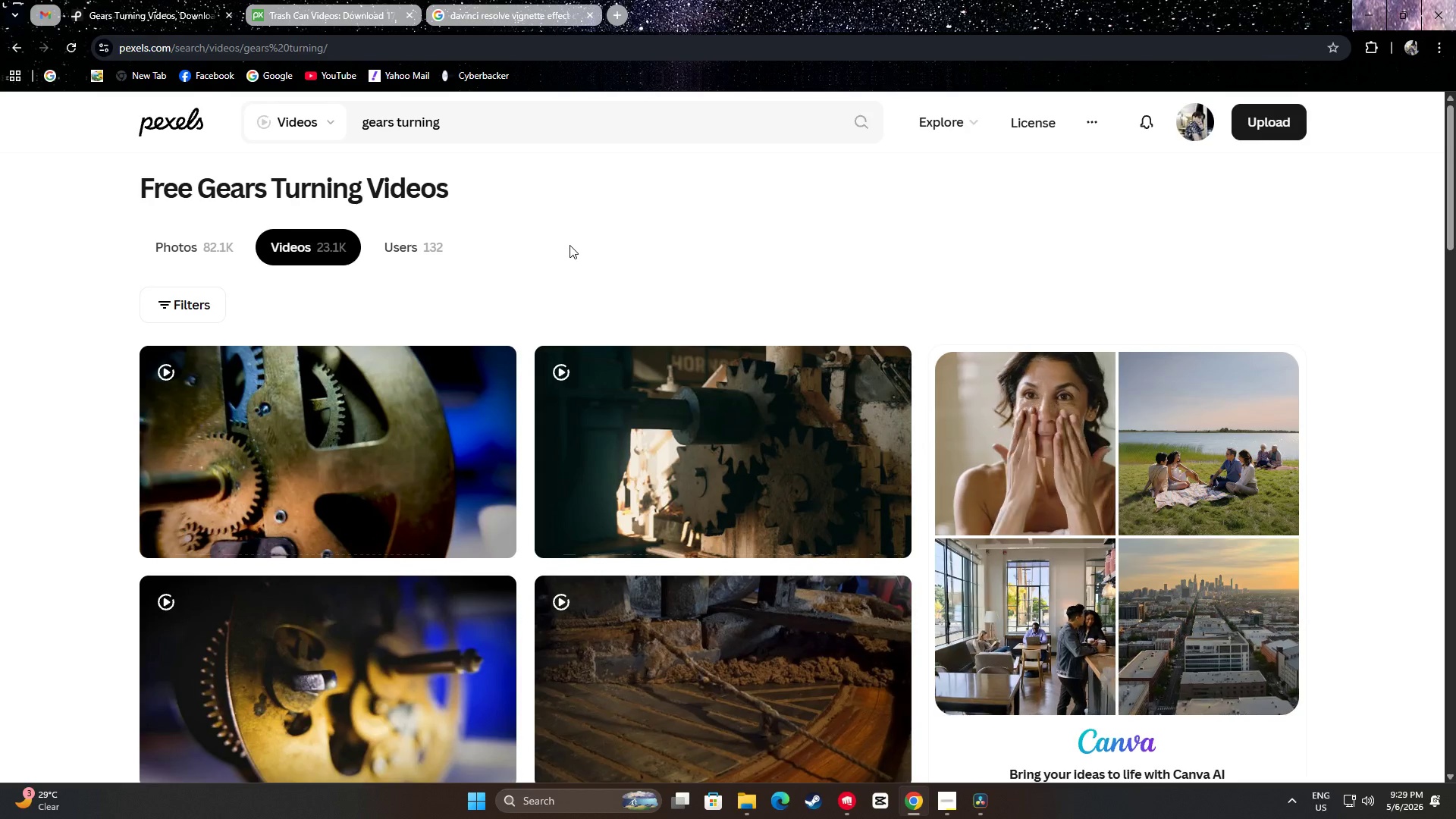 
scroll: coordinate [559, 229], scroll_direction: down, amount: 1.0
 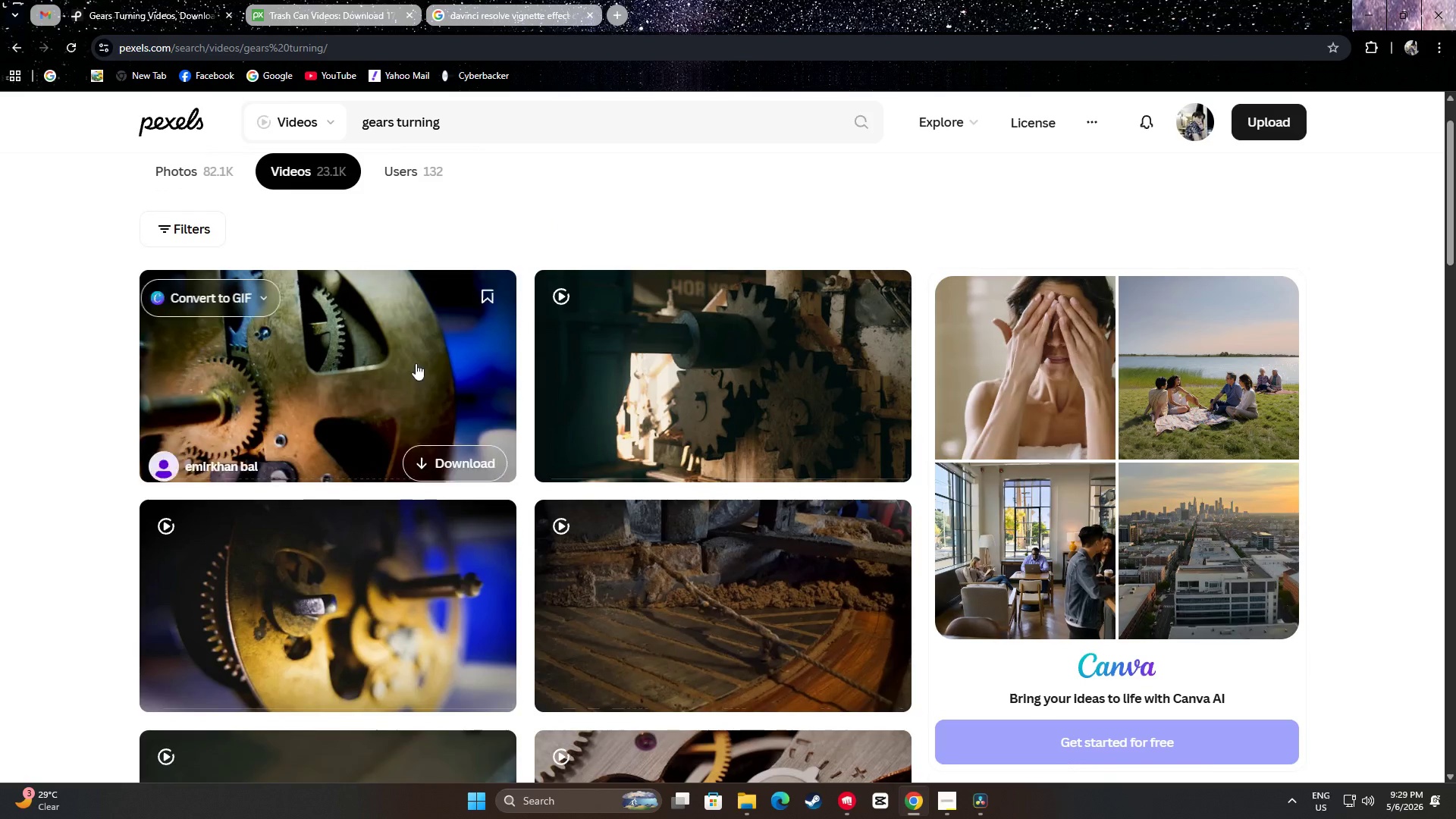 
mouse_move([391, 566])
 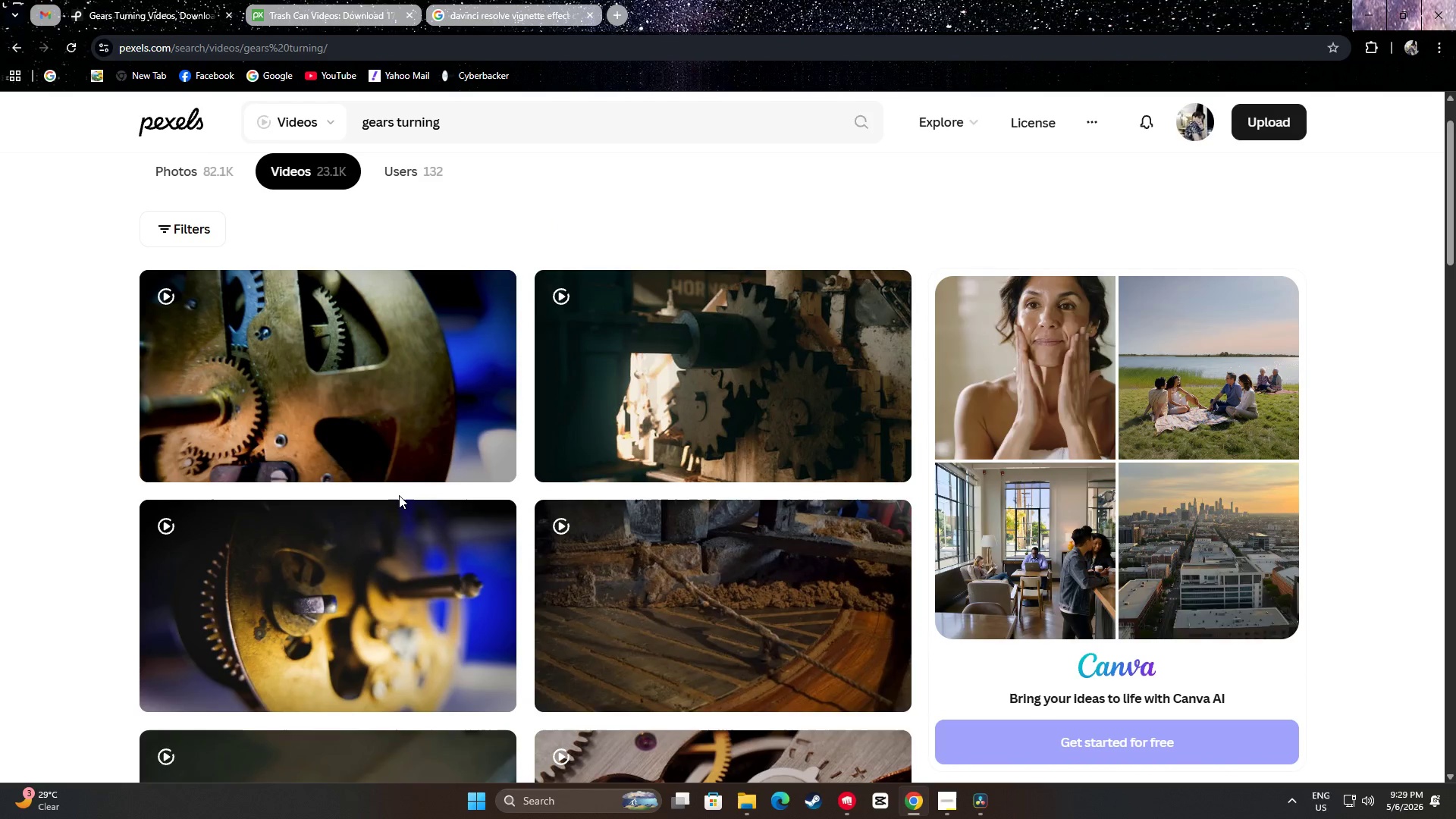 
scroll: coordinate [424, 369], scroll_direction: down, amount: 26.0
 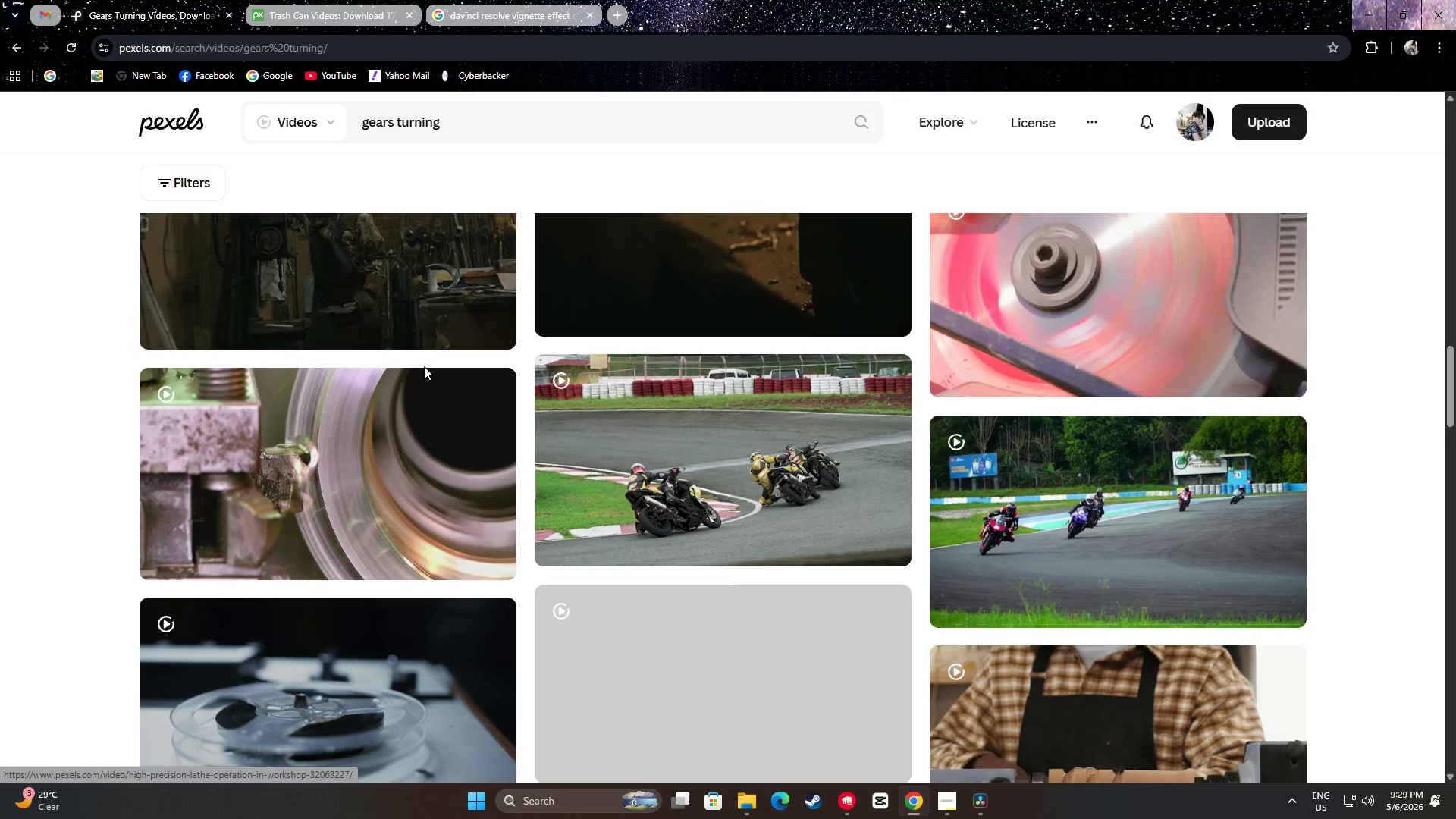 
scroll: coordinate [427, 365], scroll_direction: down, amount: 15.0
 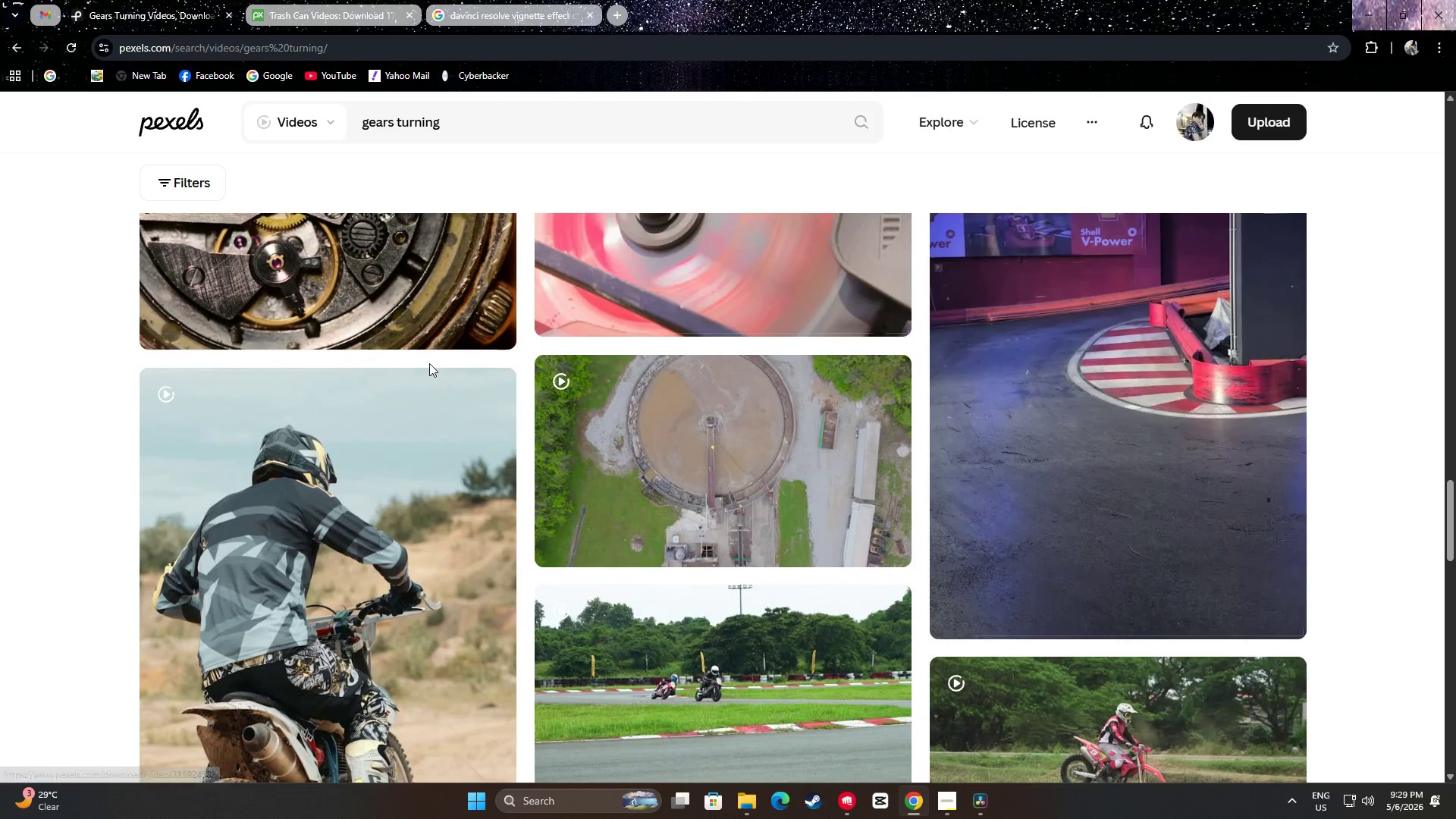 
scroll: coordinate [430, 356], scroll_direction: up, amount: 3.0
 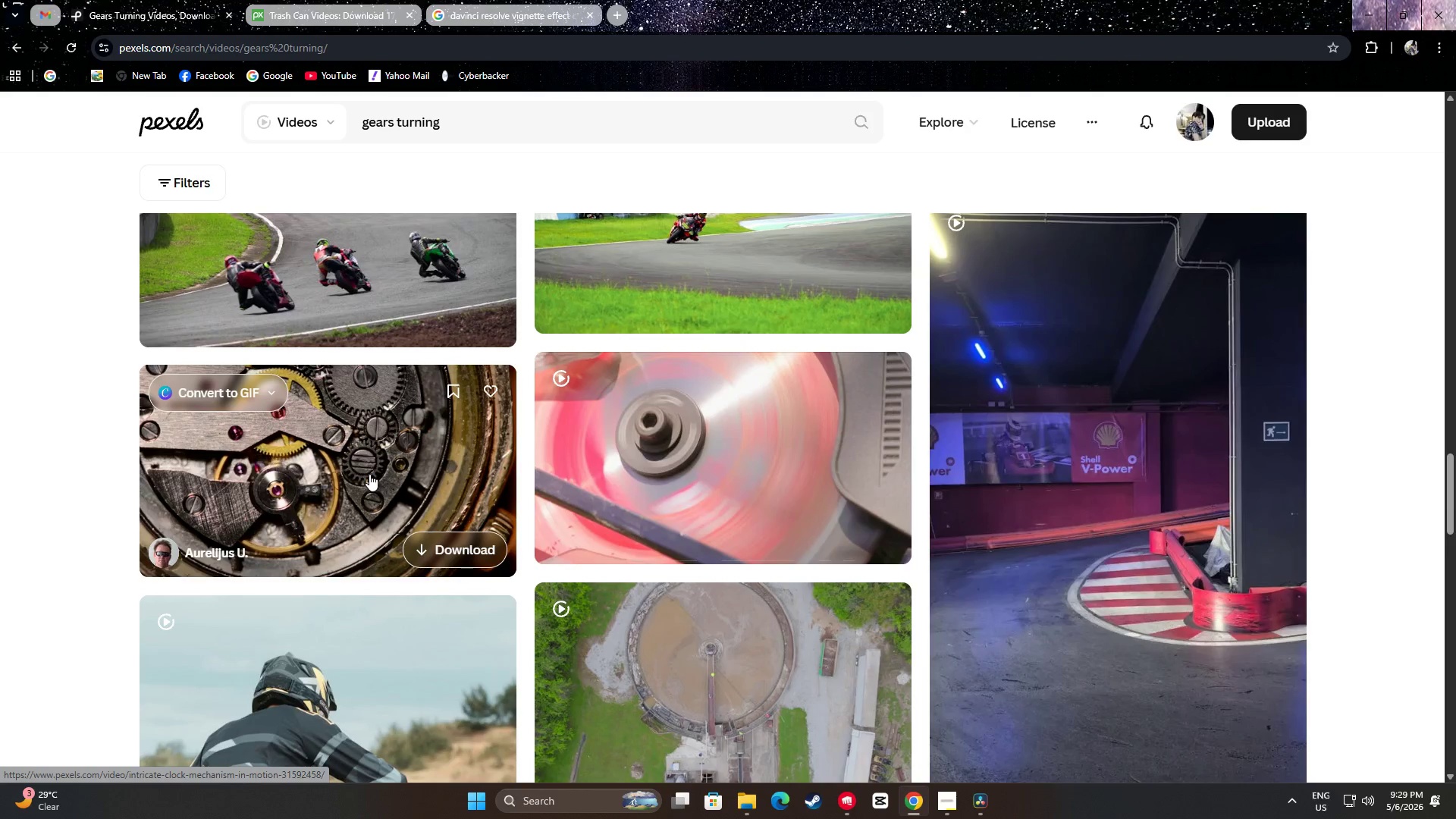 
scroll: coordinate [415, 447], scroll_direction: down, amount: 17.0
 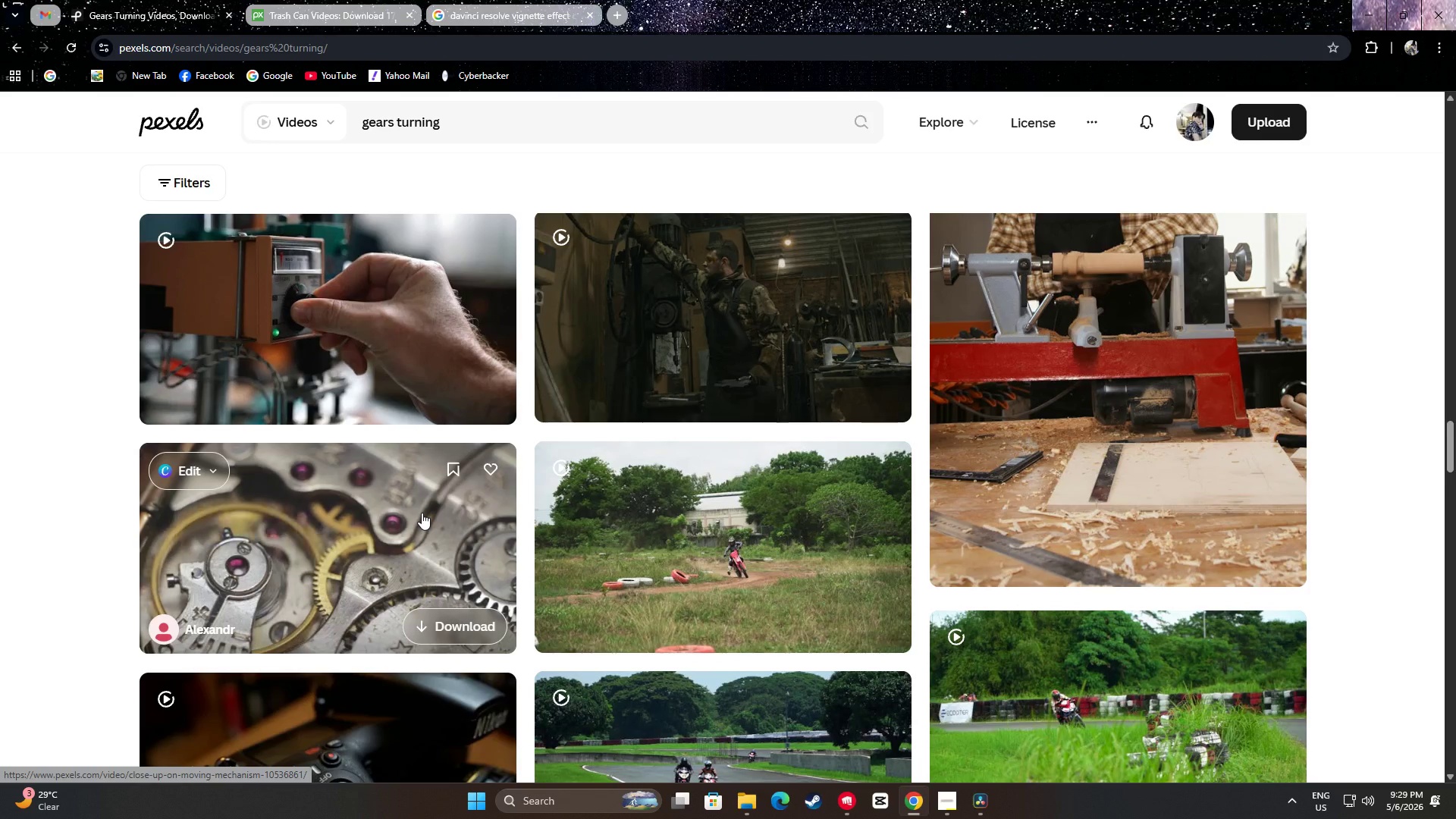 
wait(5.47)
 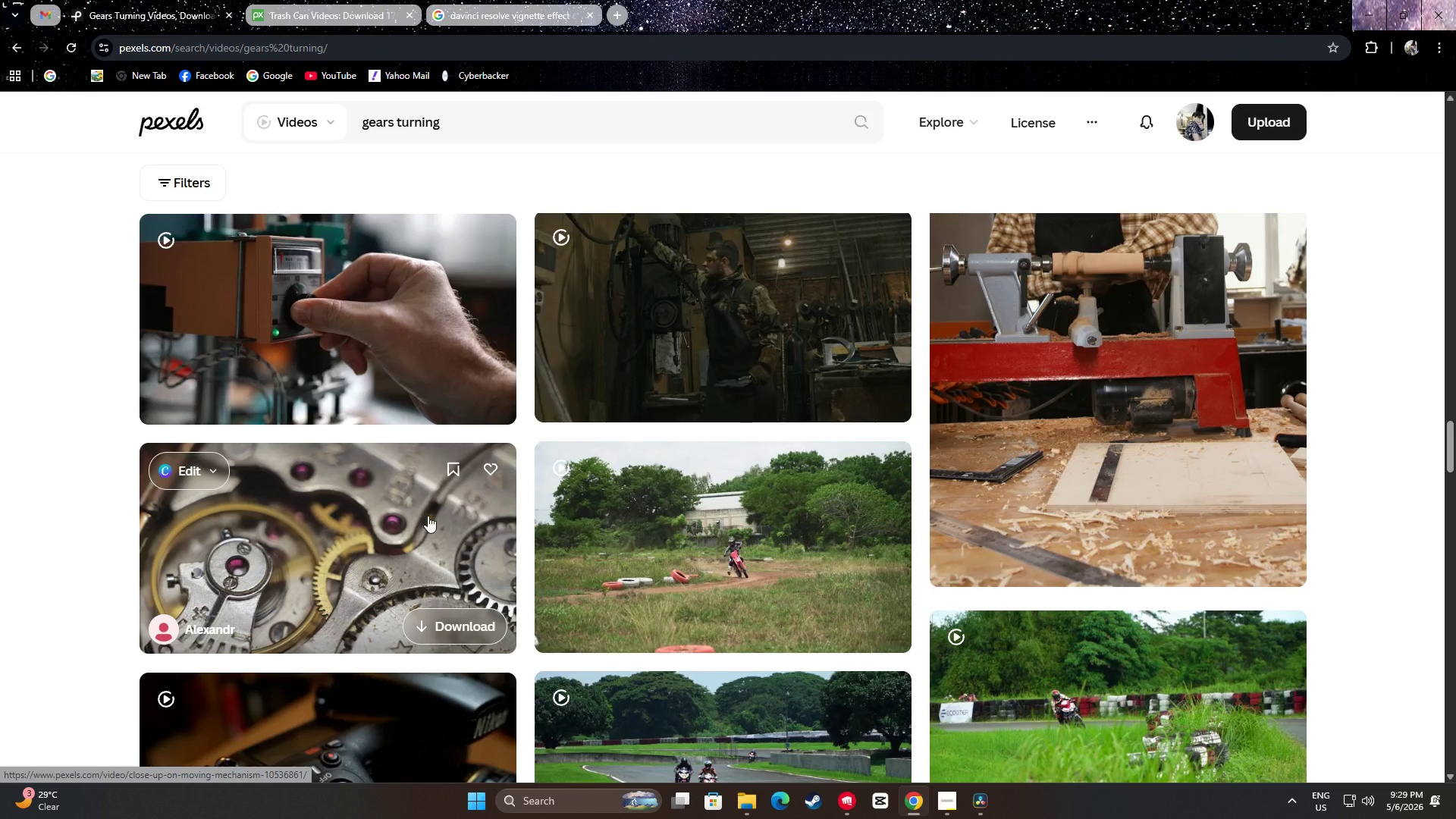 
scroll: coordinate [371, 359], scroll_direction: down, amount: 33.0
 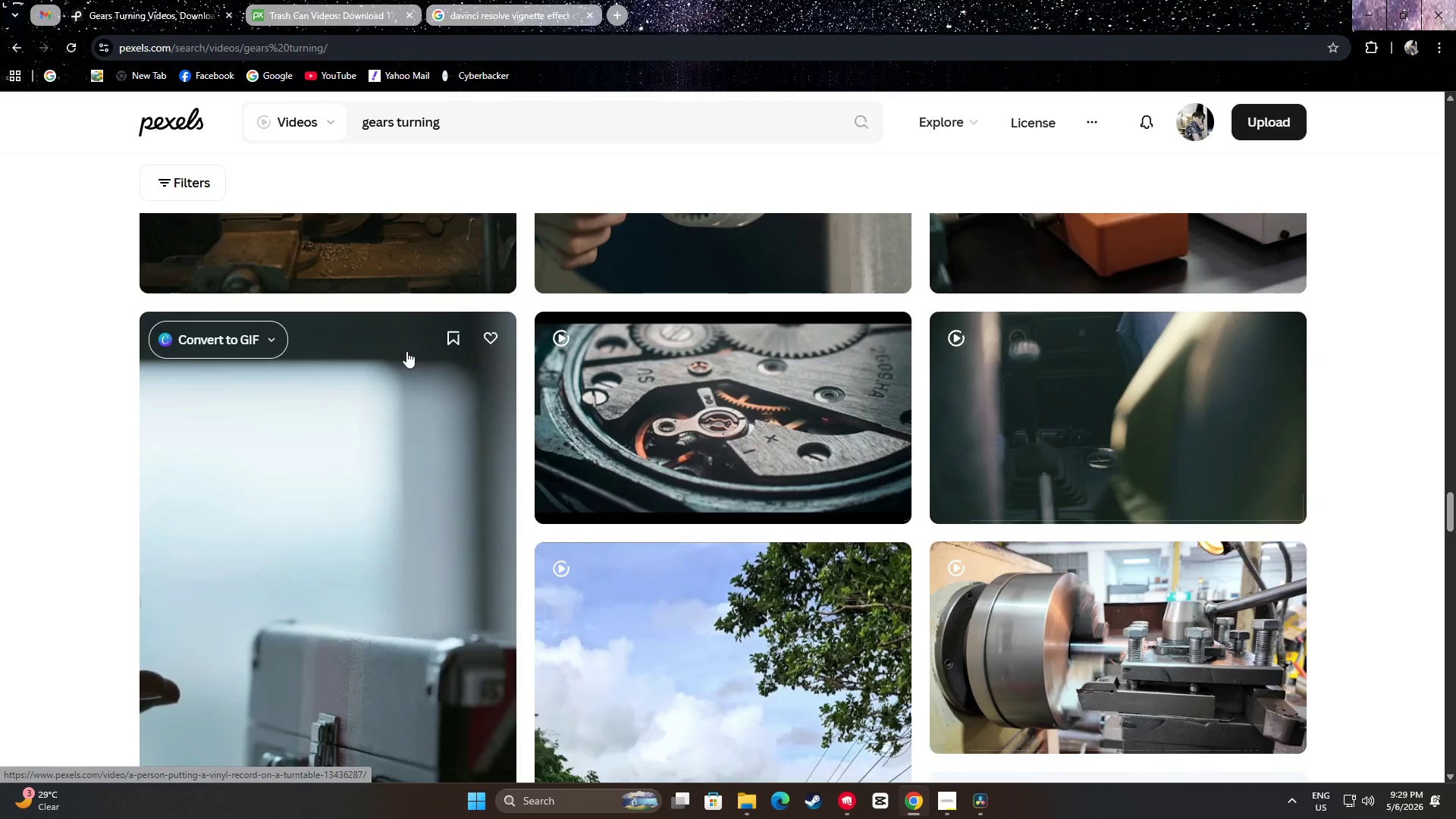 
mouse_move([704, 413])
 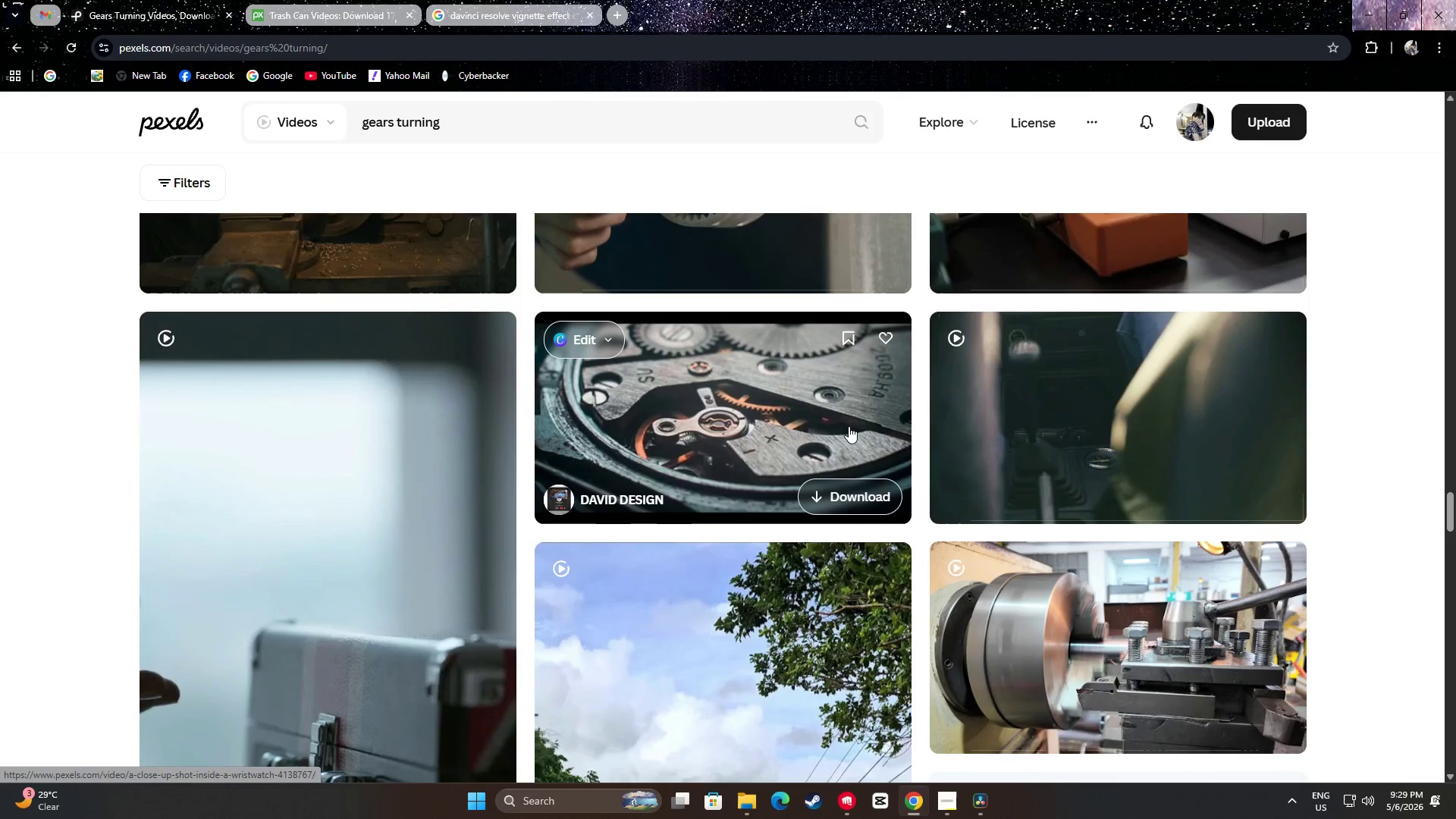 
scroll: coordinate [740, 396], scroll_direction: down, amount: 38.0
 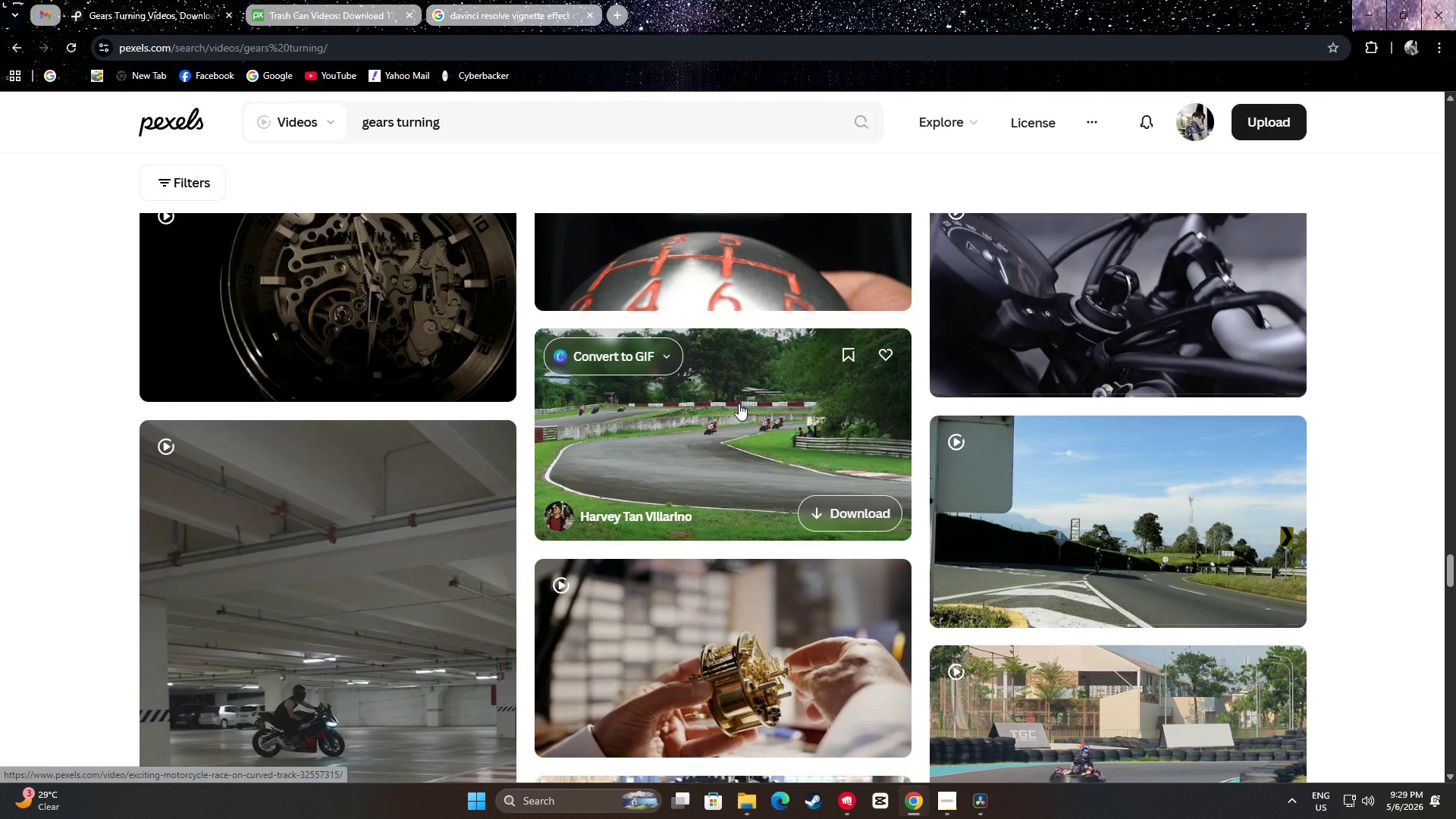 
scroll: coordinate [727, 416], scroll_direction: up, amount: 2.0
 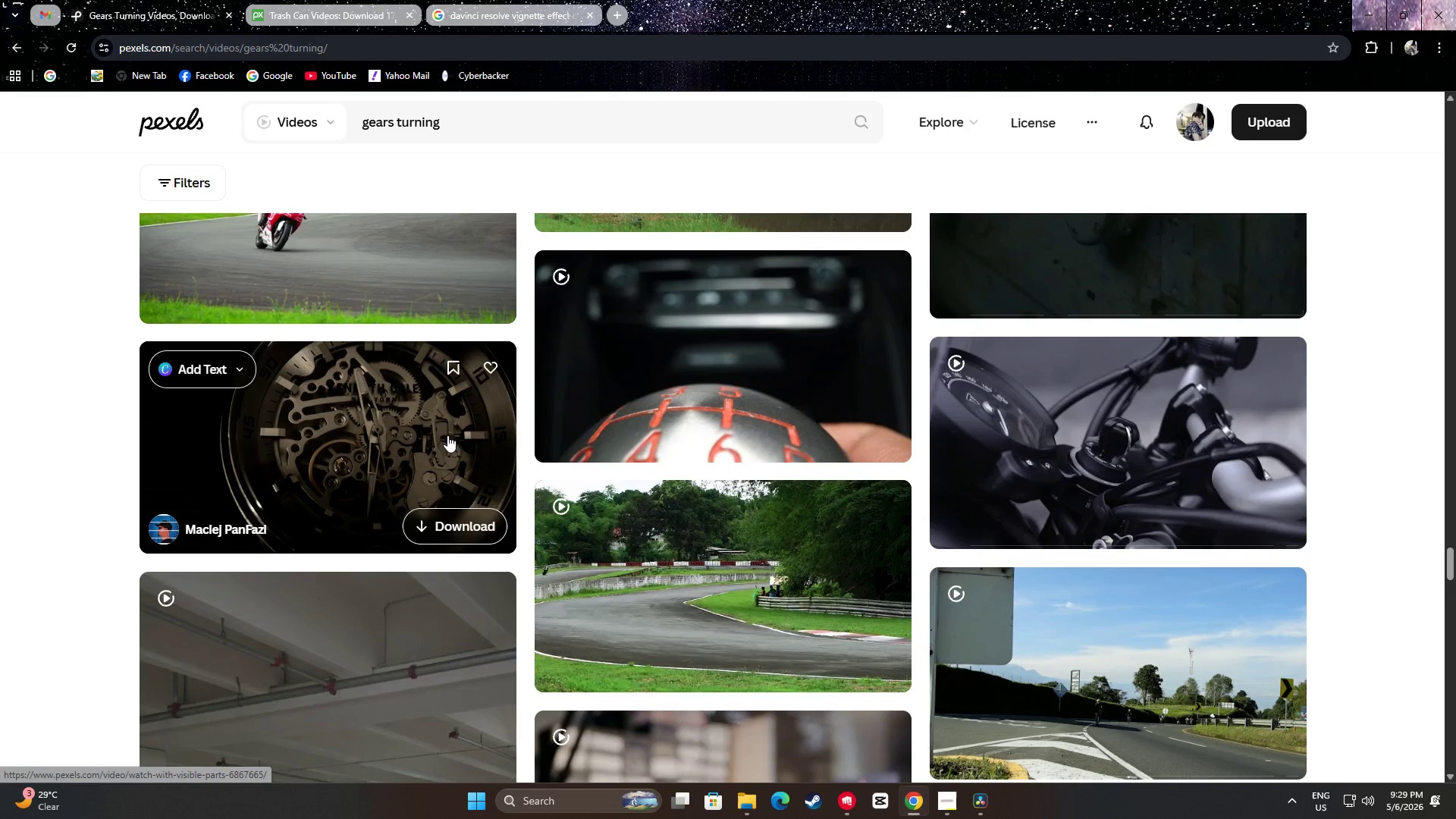 
wait(6.53)
 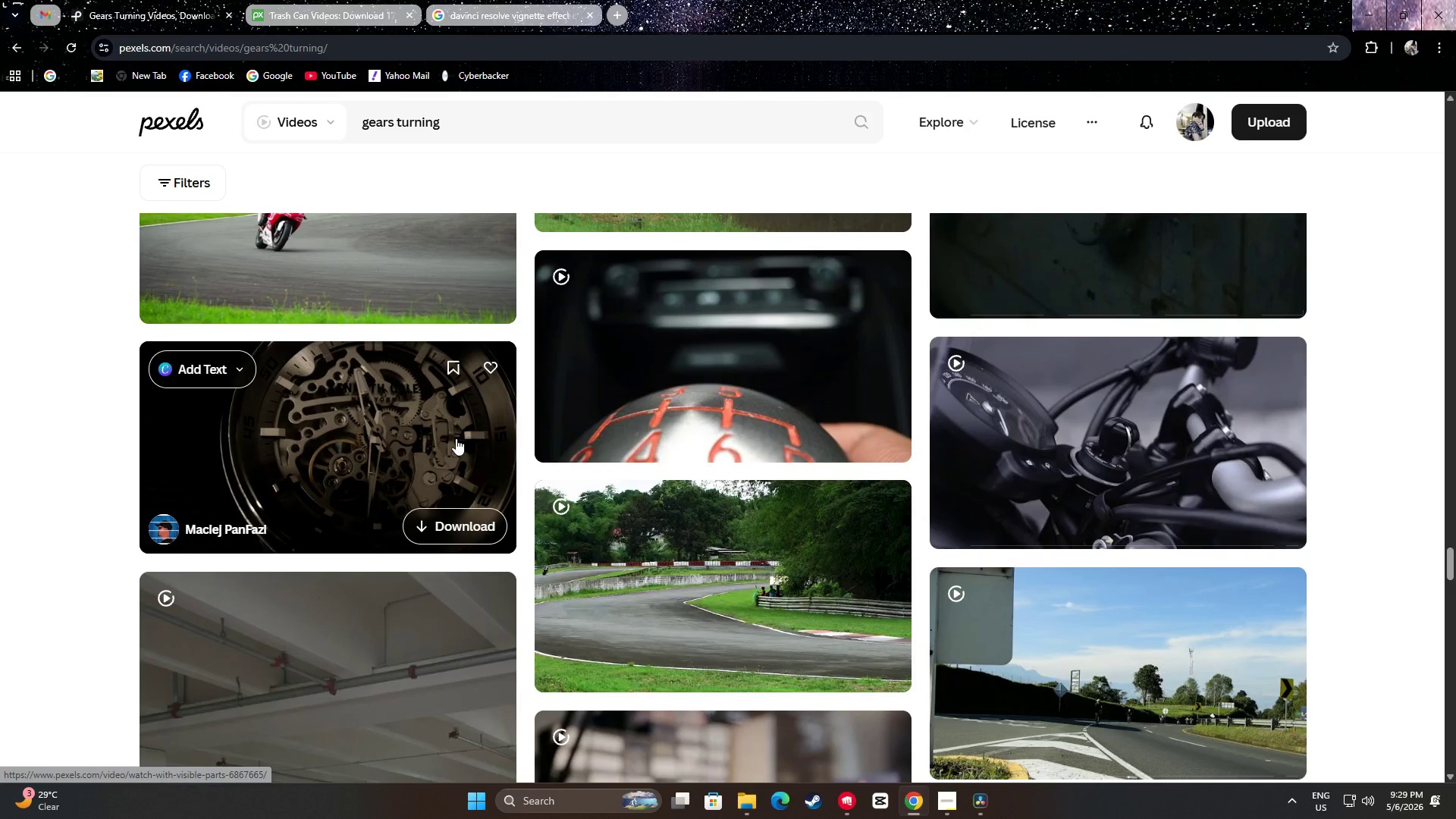 
left_click([456, 519])
 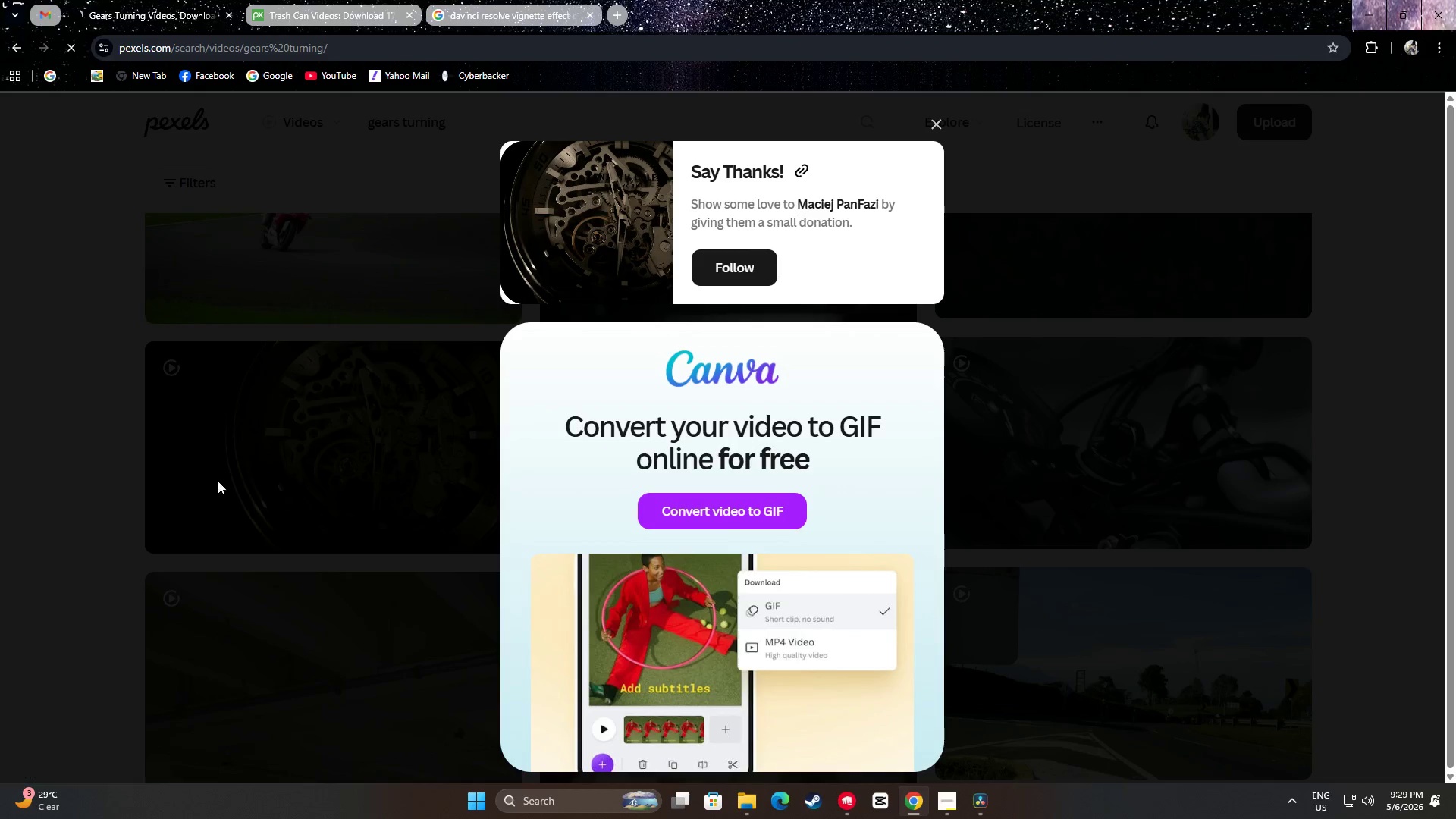 
left_click([62, 463])
 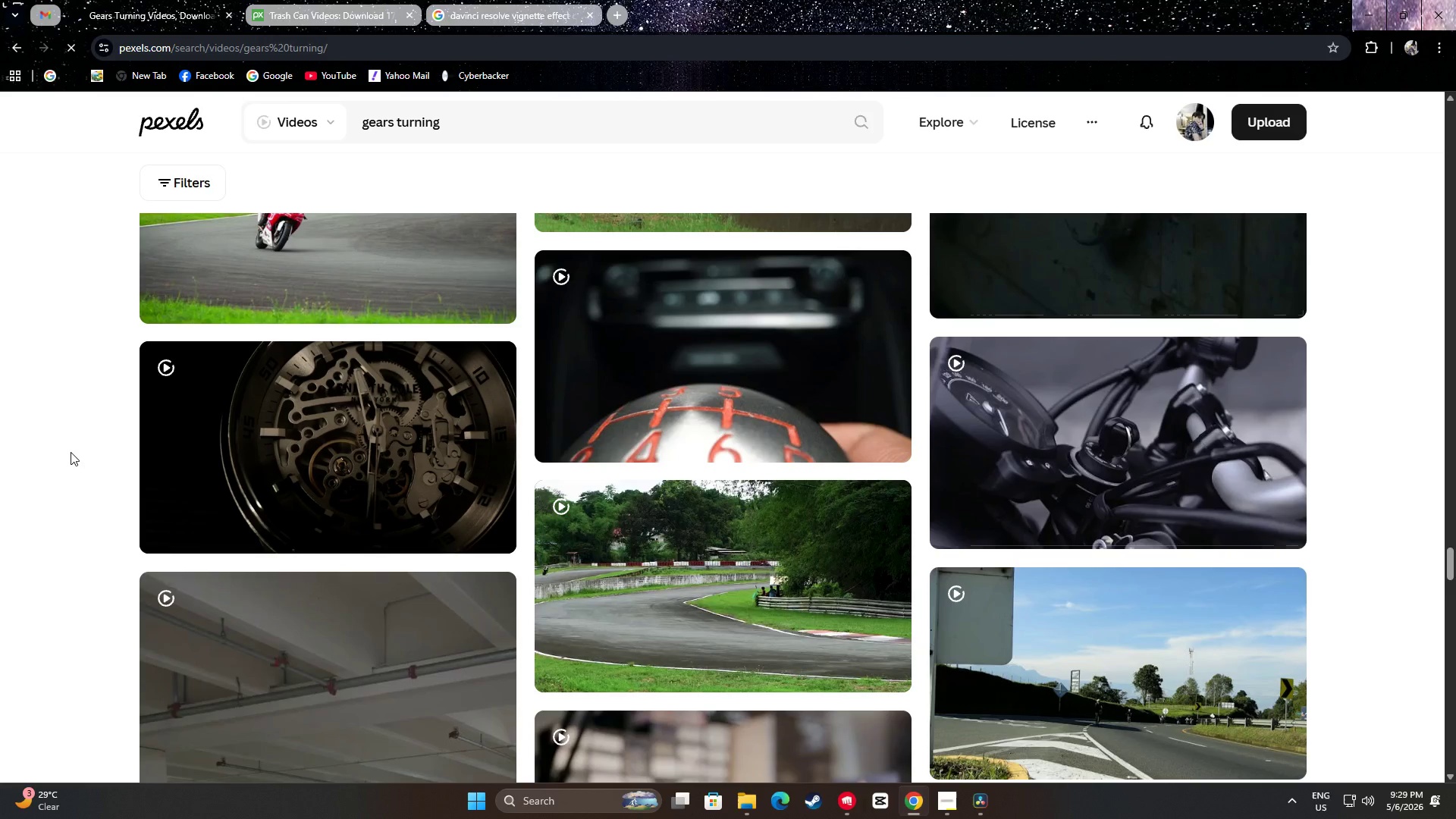 
scroll: coordinate [43, 452], scroll_direction: down, amount: 36.0
 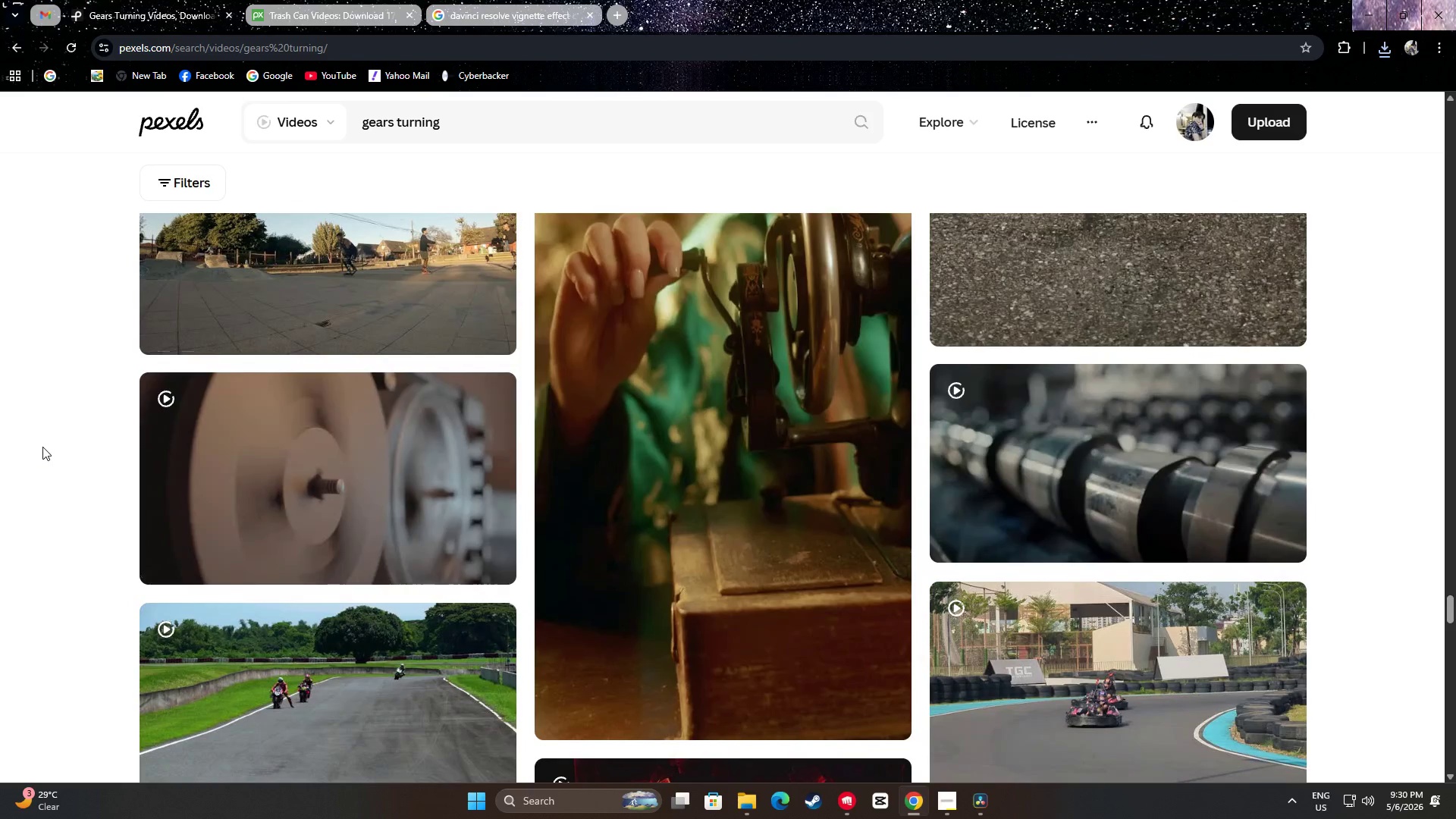 
scroll: coordinate [40, 445], scroll_direction: down, amount: 6.0
 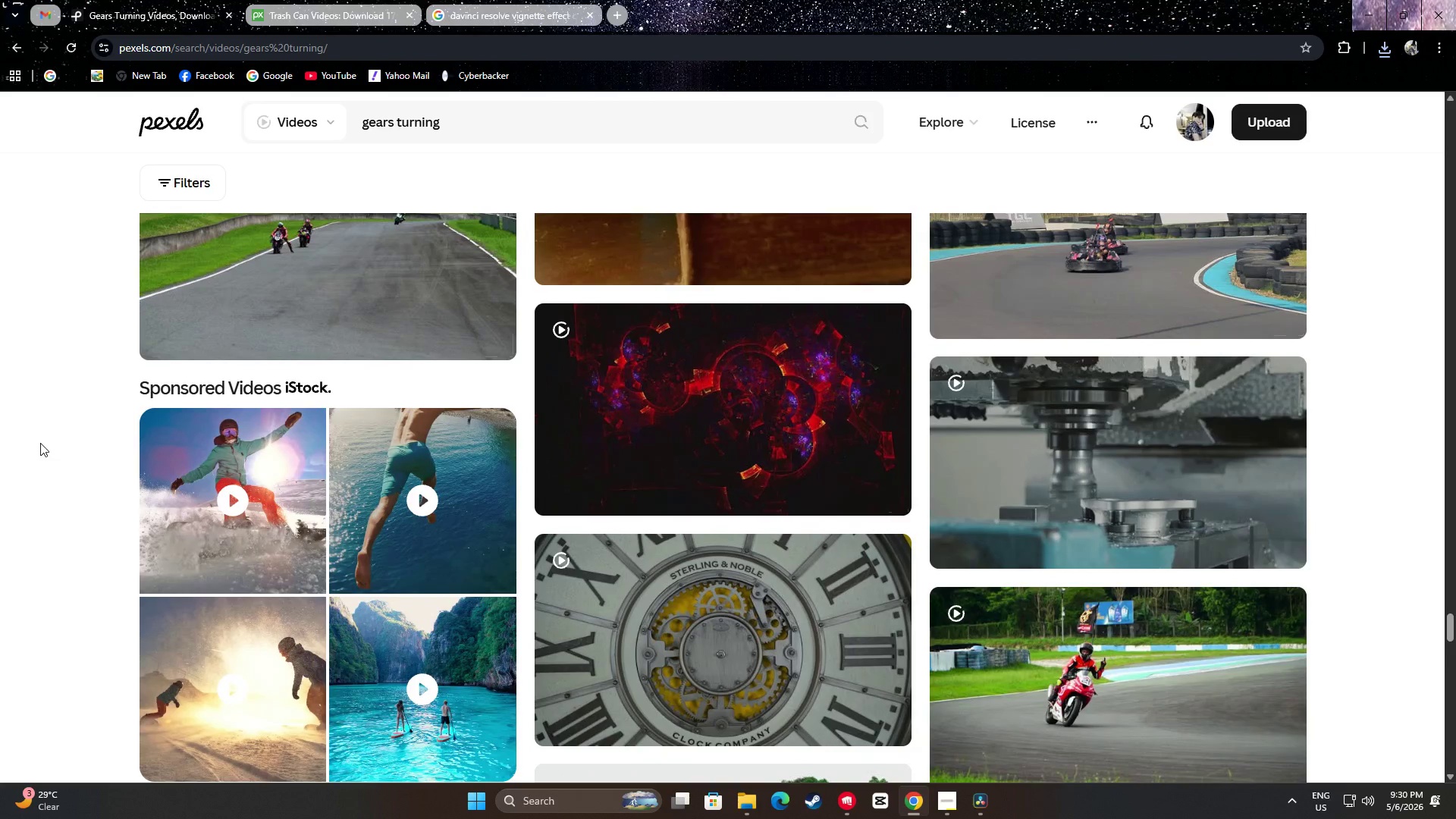 
mouse_move([651, 431])
 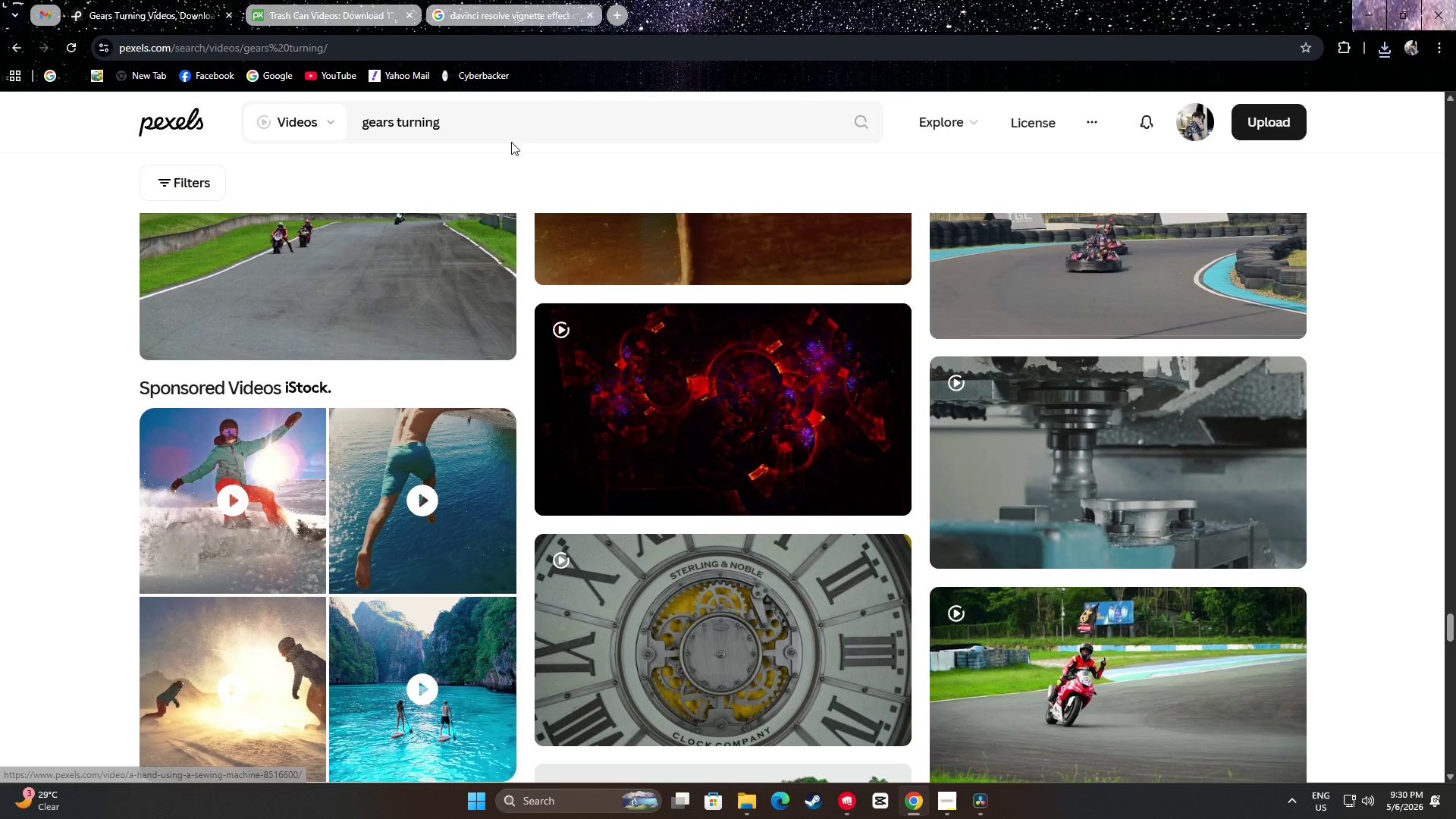 
left_click_drag(start_coordinate=[484, 124], to_coordinate=[339, 117])
 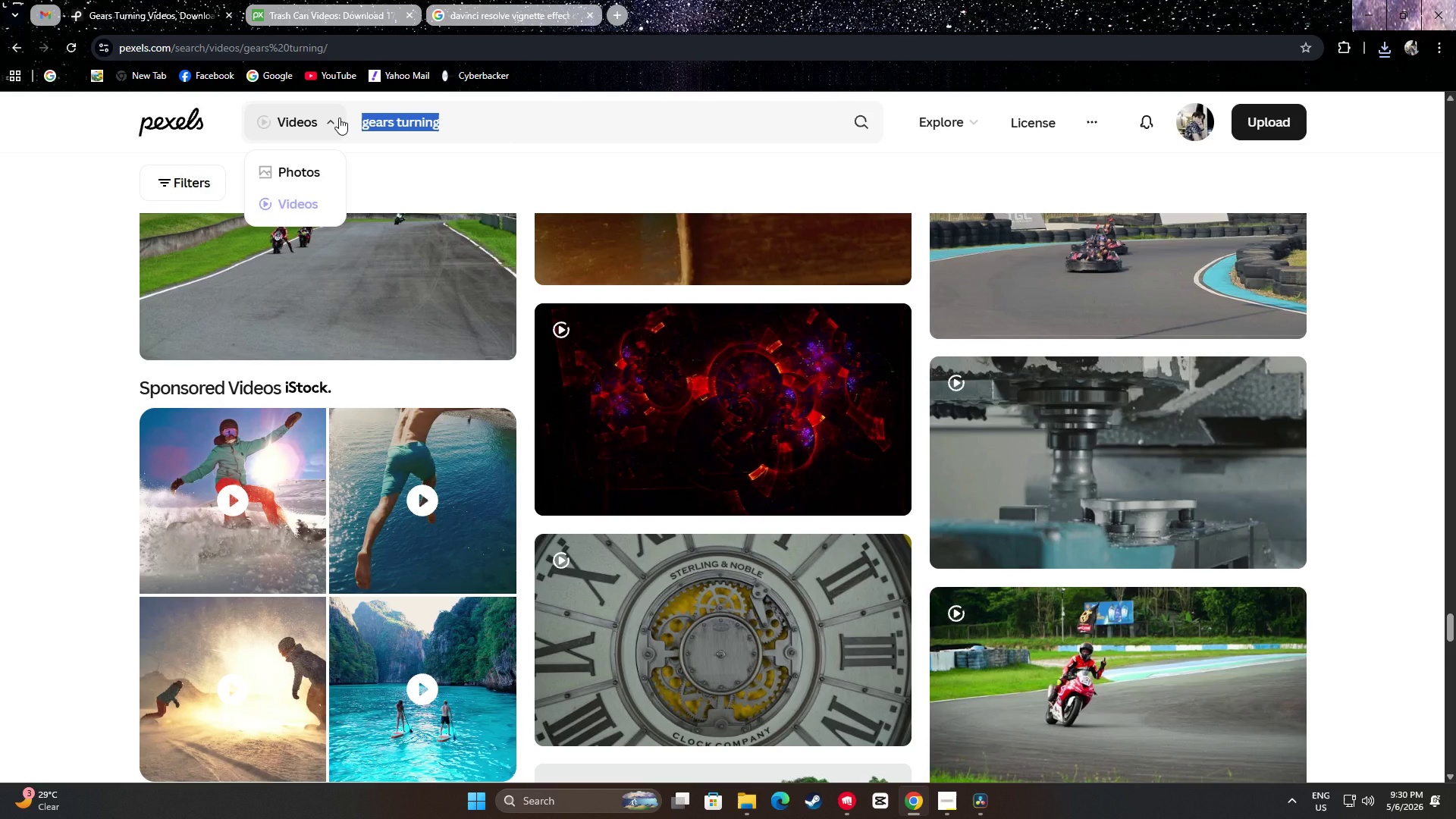 
type(ge)
key(Backspace)
key(Backspace)
key(Backspace)
type(maro )
key(Backspace)
key(Backspace)
key(Backspace)
type(cro gear)
 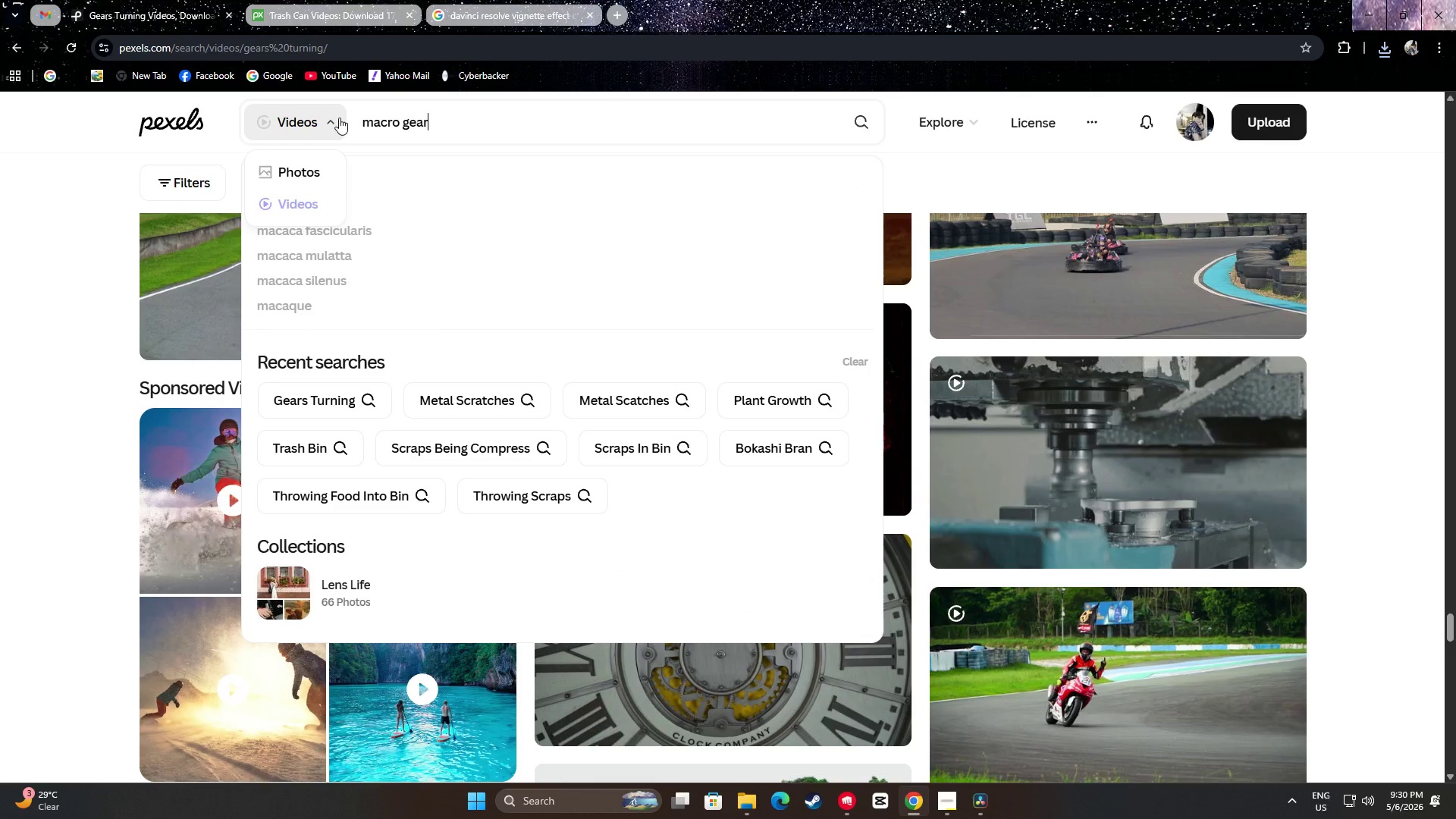 
key(Enter)
 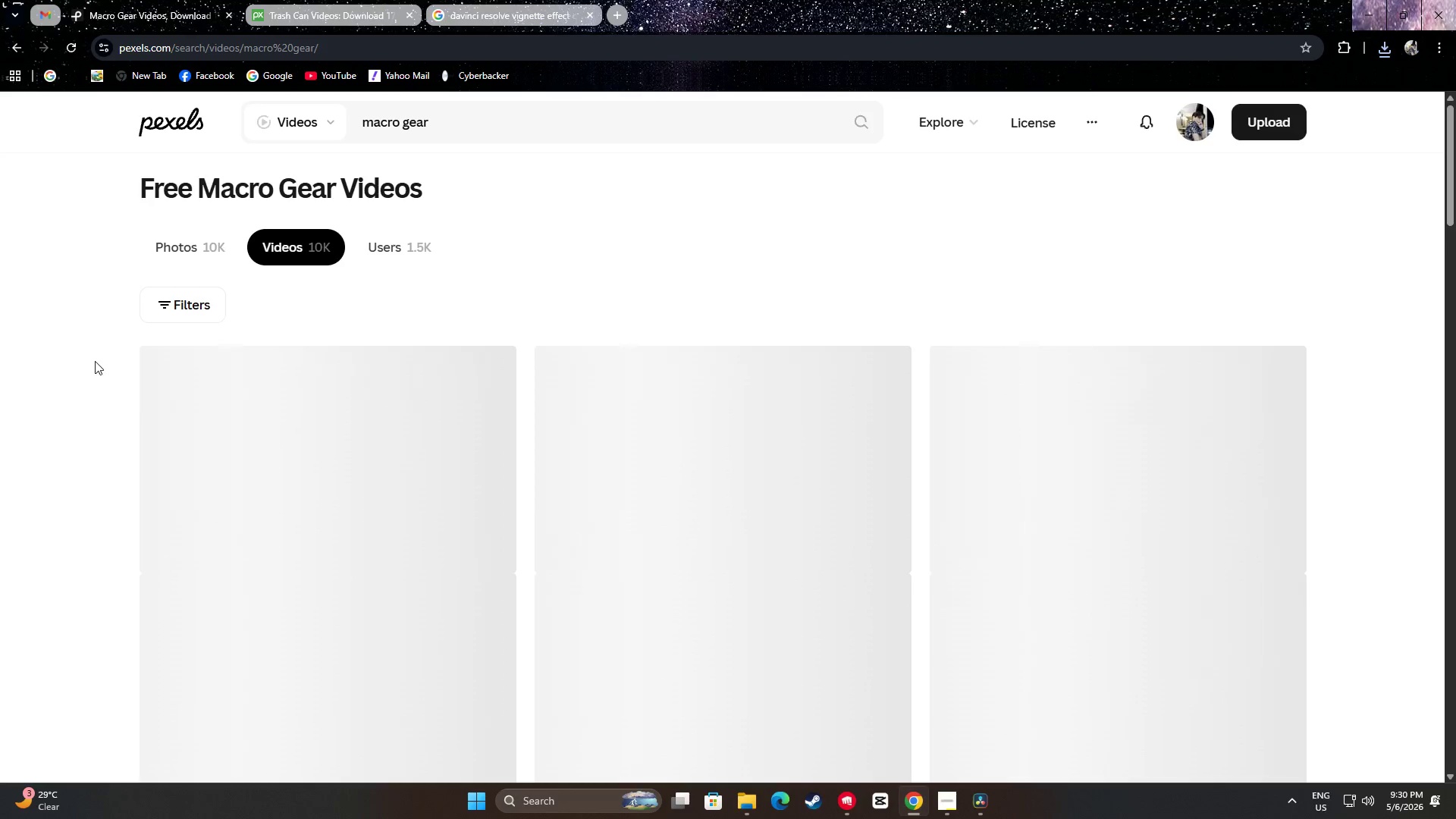 
scroll: coordinate [68, 340], scroll_direction: down, amount: 7.0
 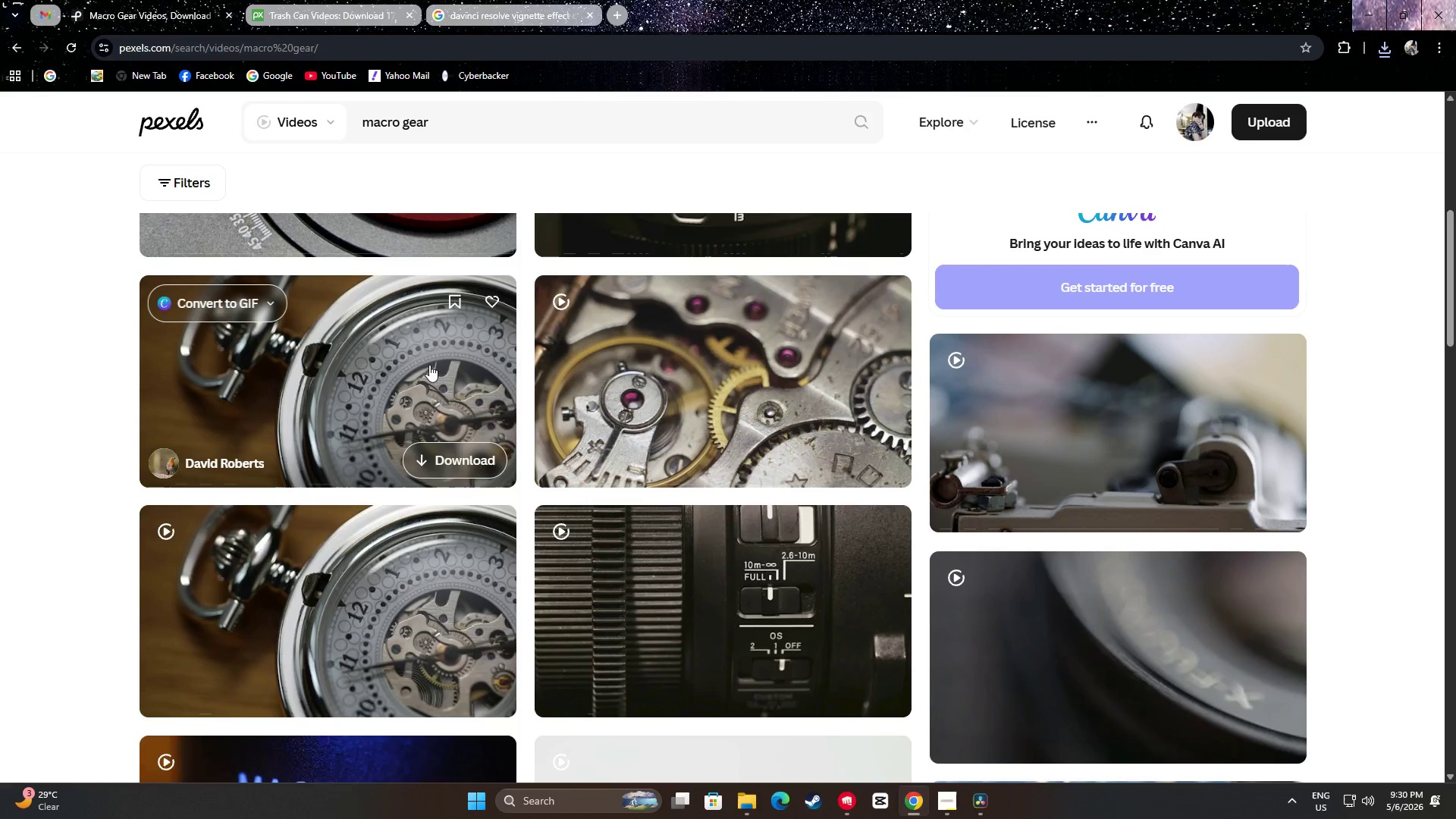 
mouse_move([745, 416])
 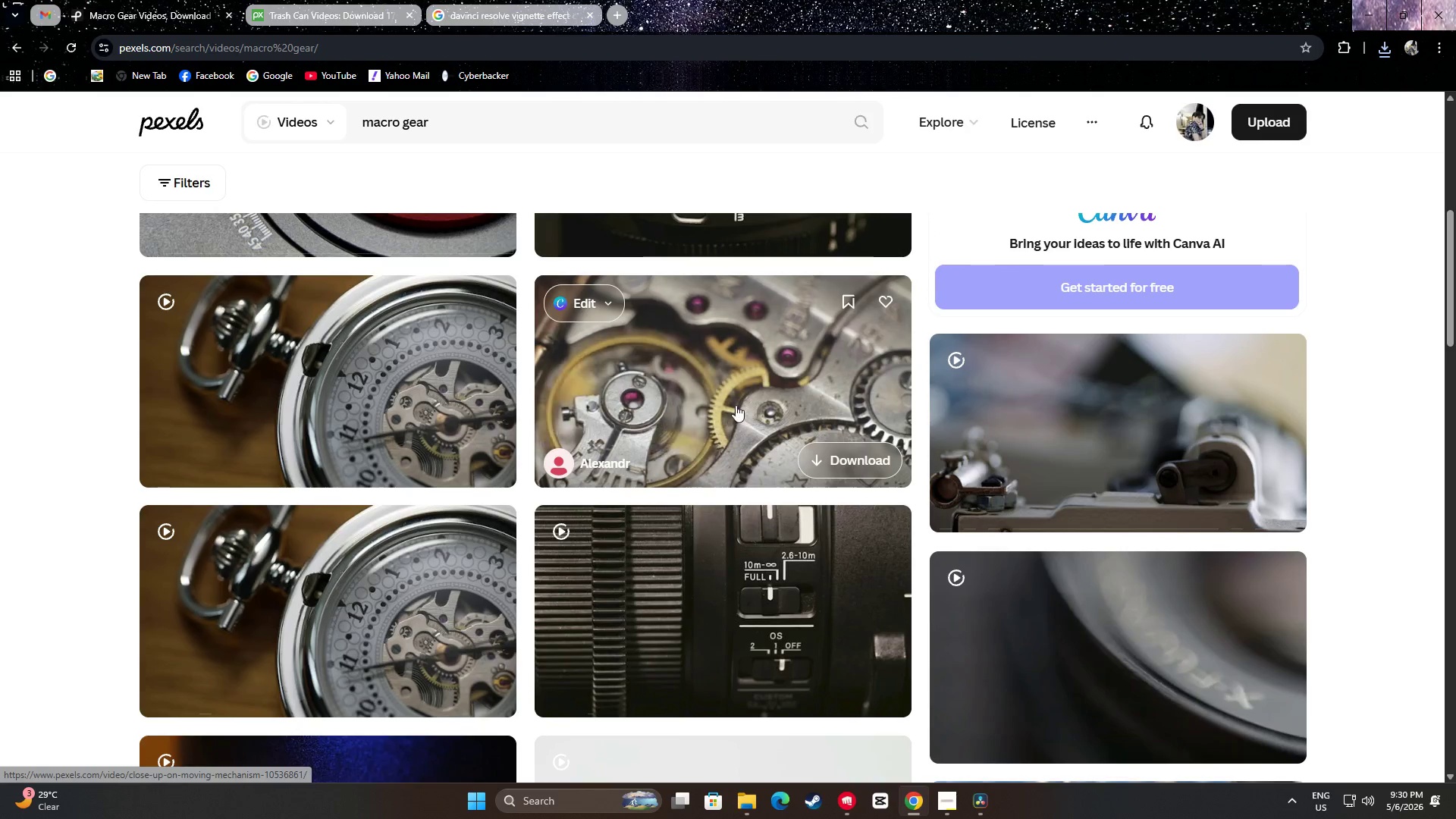 
scroll: coordinate [444, 269], scroll_direction: down, amount: 12.0
 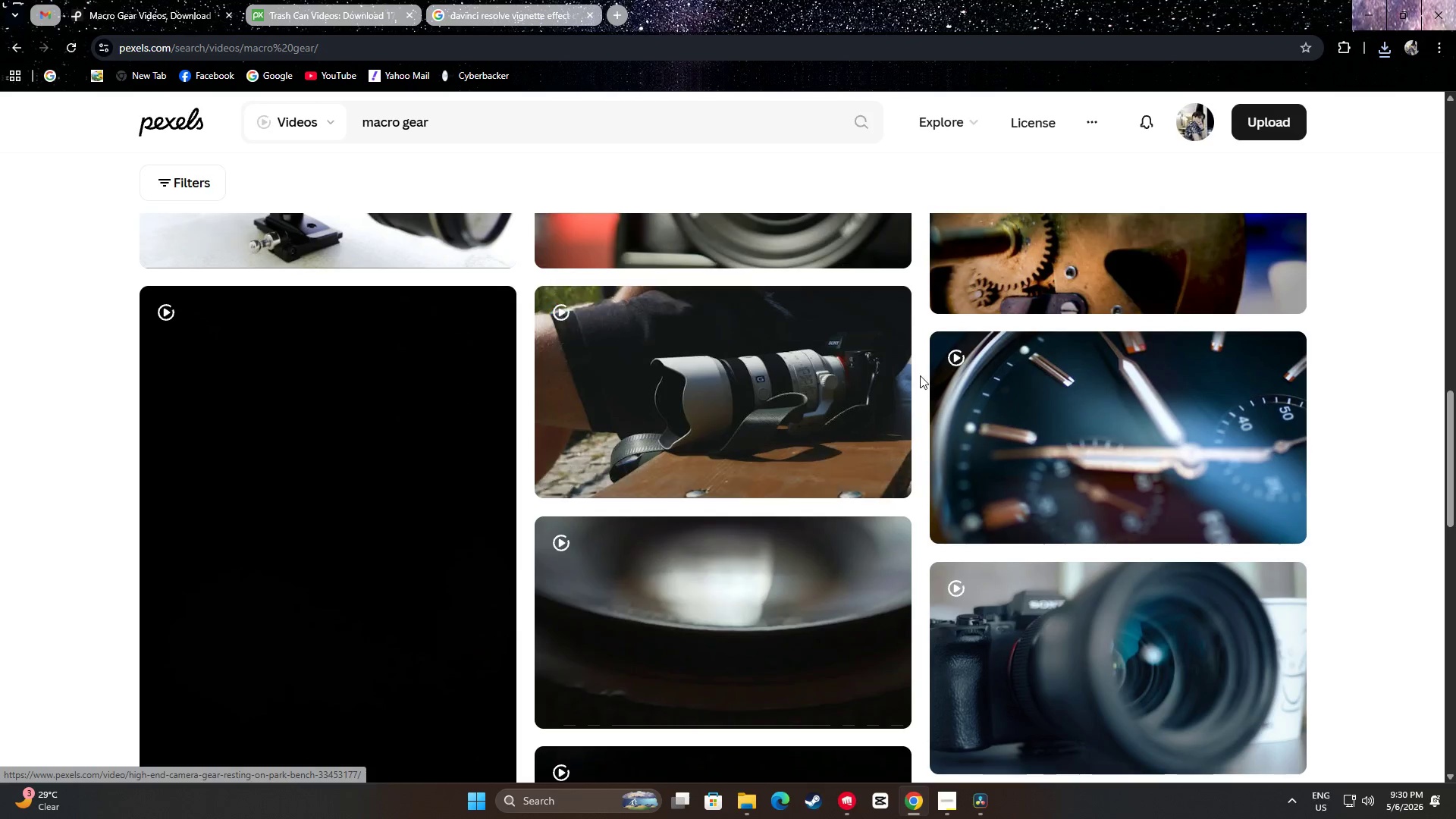 
scroll: coordinate [1314, 559], scroll_direction: up, amount: 9.0
 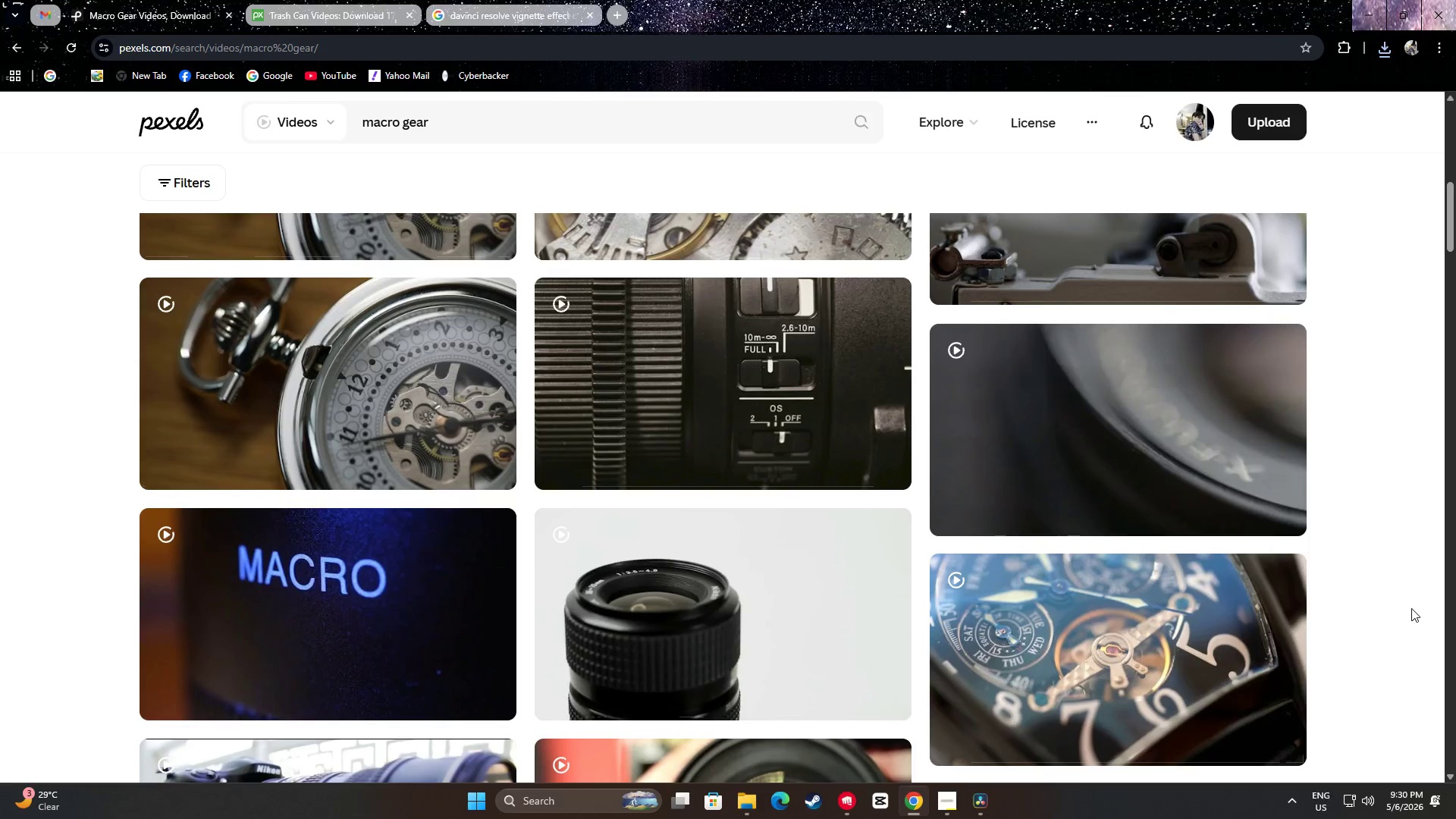 
mouse_move([1176, 617])
 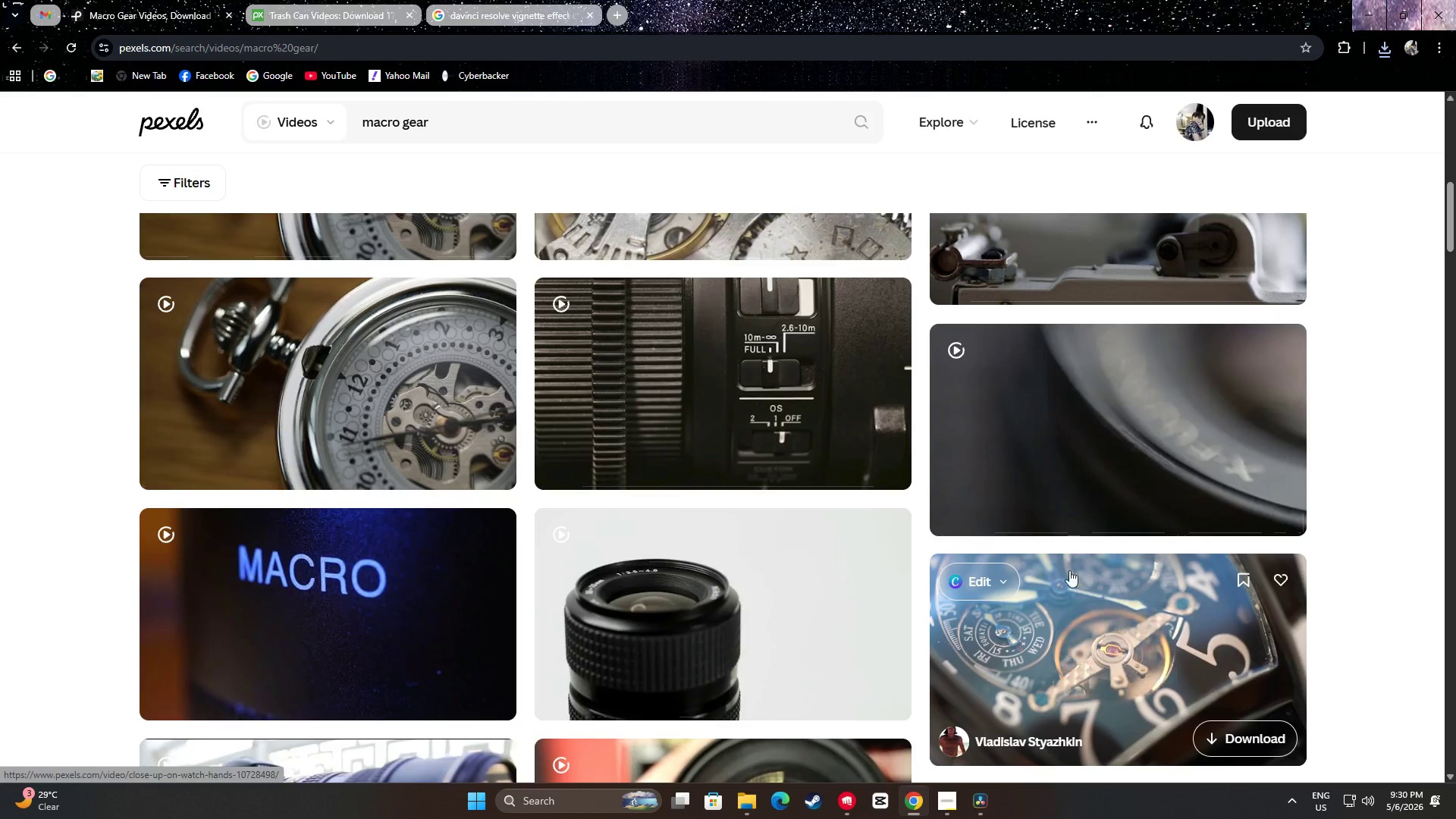 
scroll: coordinate [667, 438], scroll_direction: down, amount: 27.0
 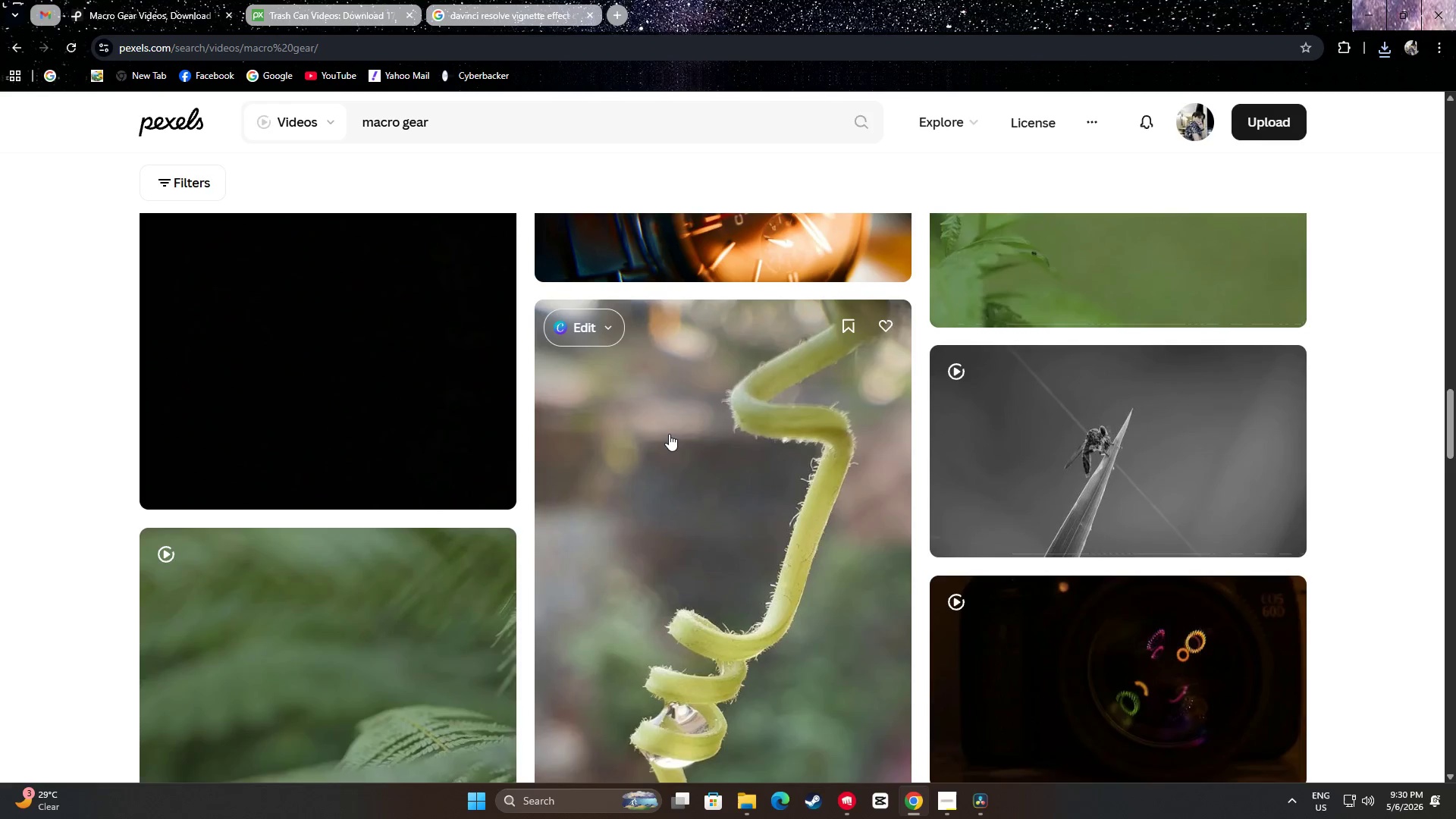 
scroll: coordinate [672, 432], scroll_direction: up, amount: 4.0
 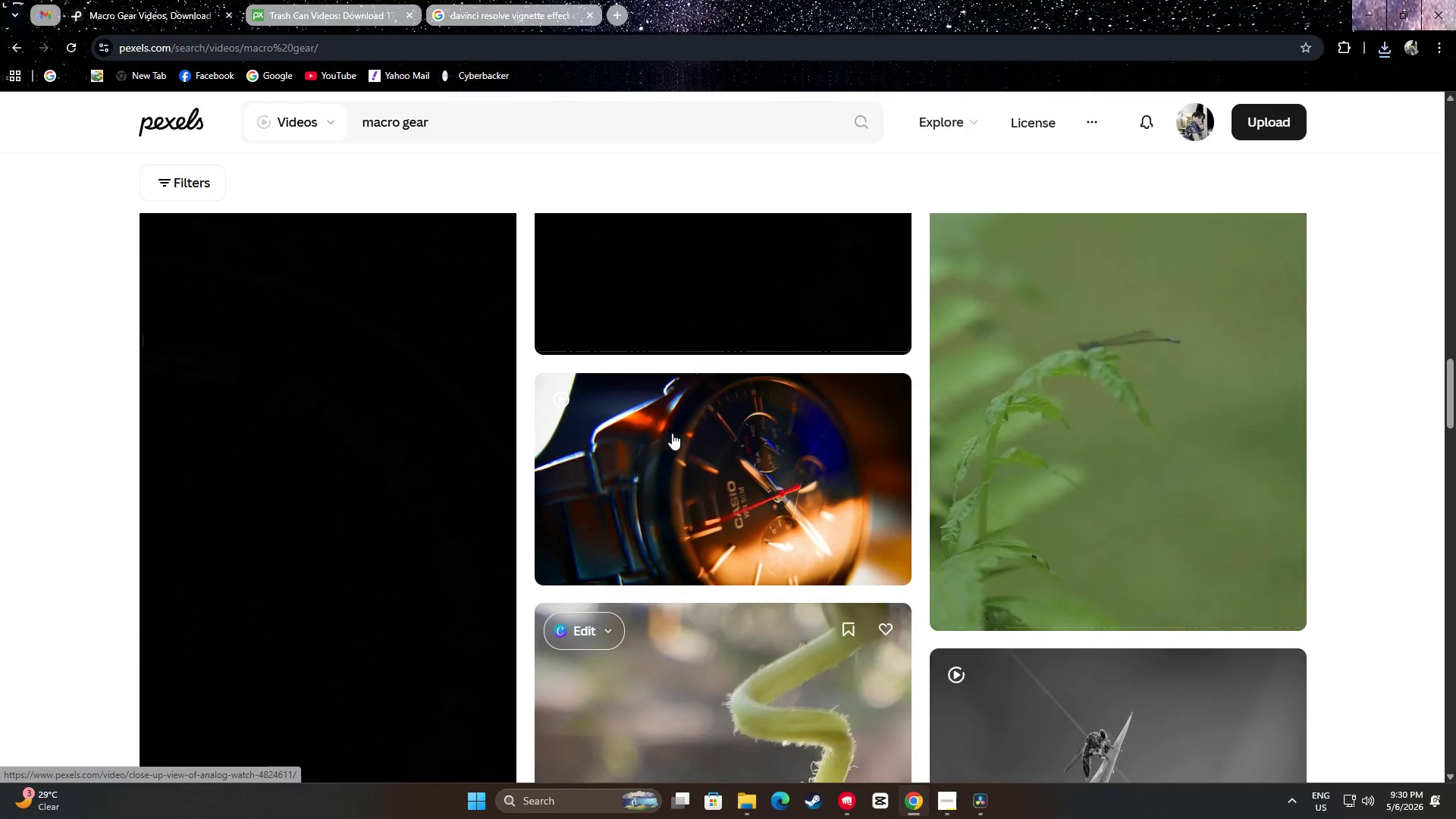 
scroll: coordinate [697, 431], scroll_direction: down, amount: 34.0
 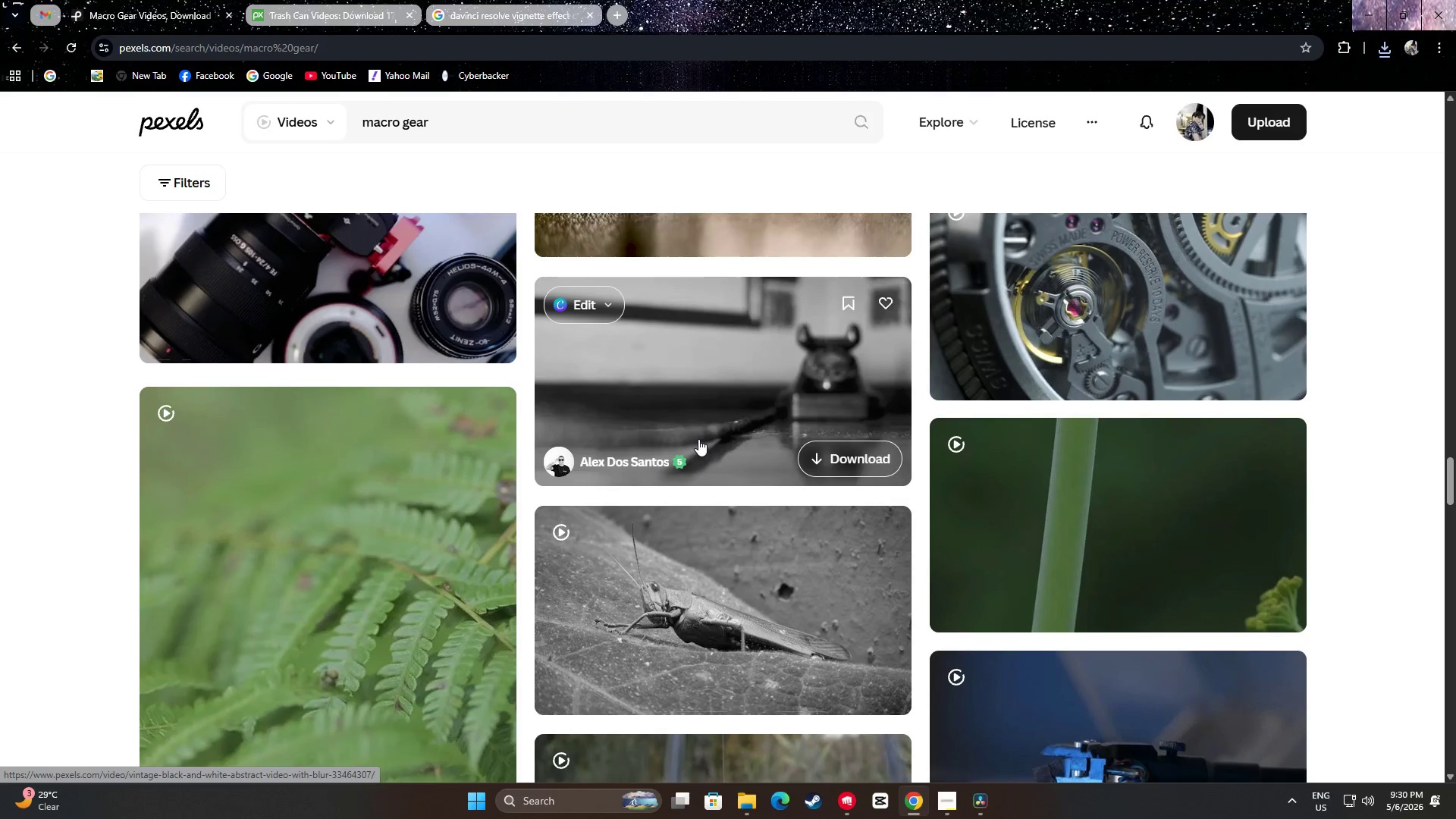 
scroll: coordinate [681, 430], scroll_direction: up, amount: 1.0
 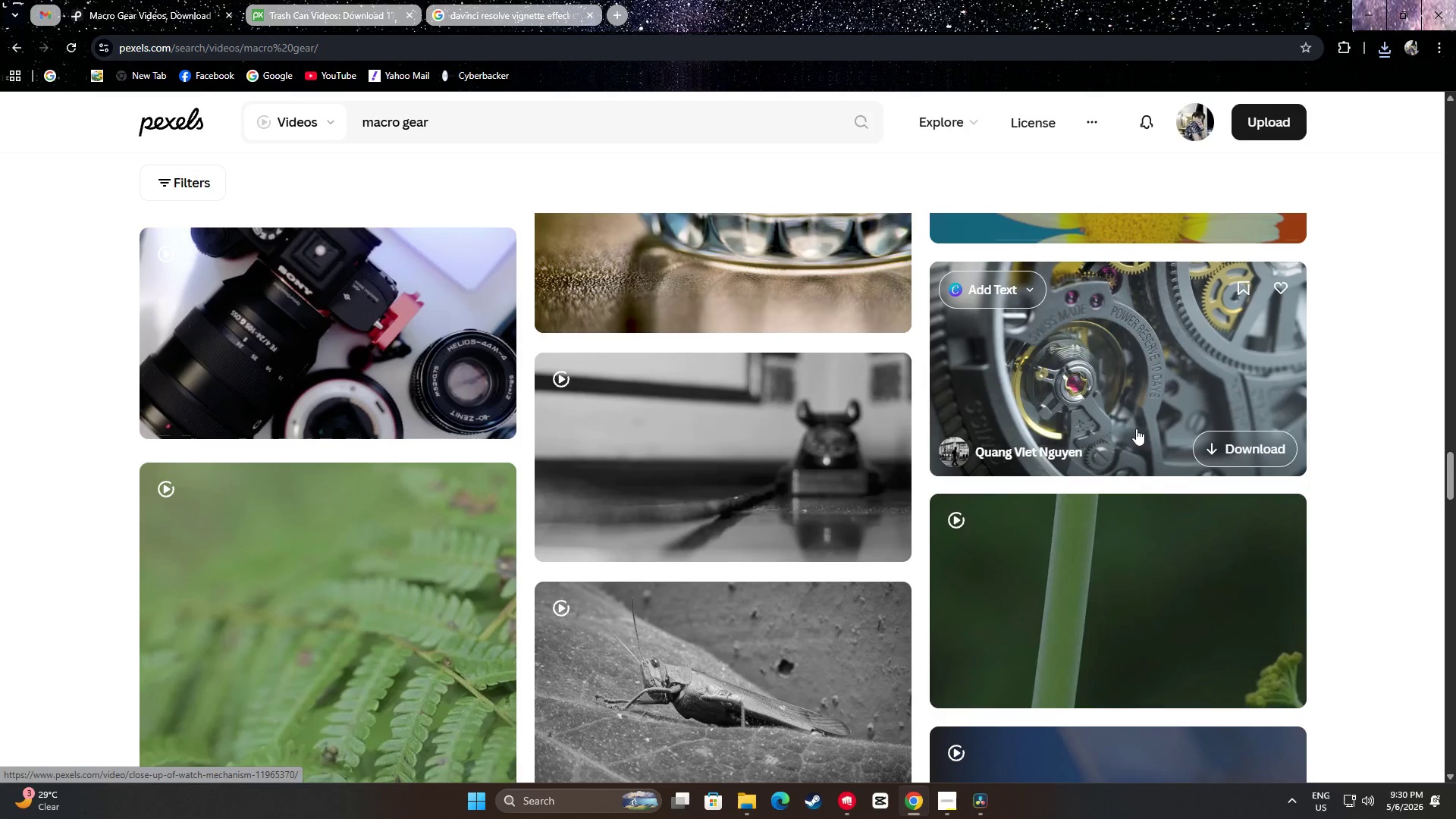 
scroll: coordinate [716, 391], scroll_direction: down, amount: 42.0
 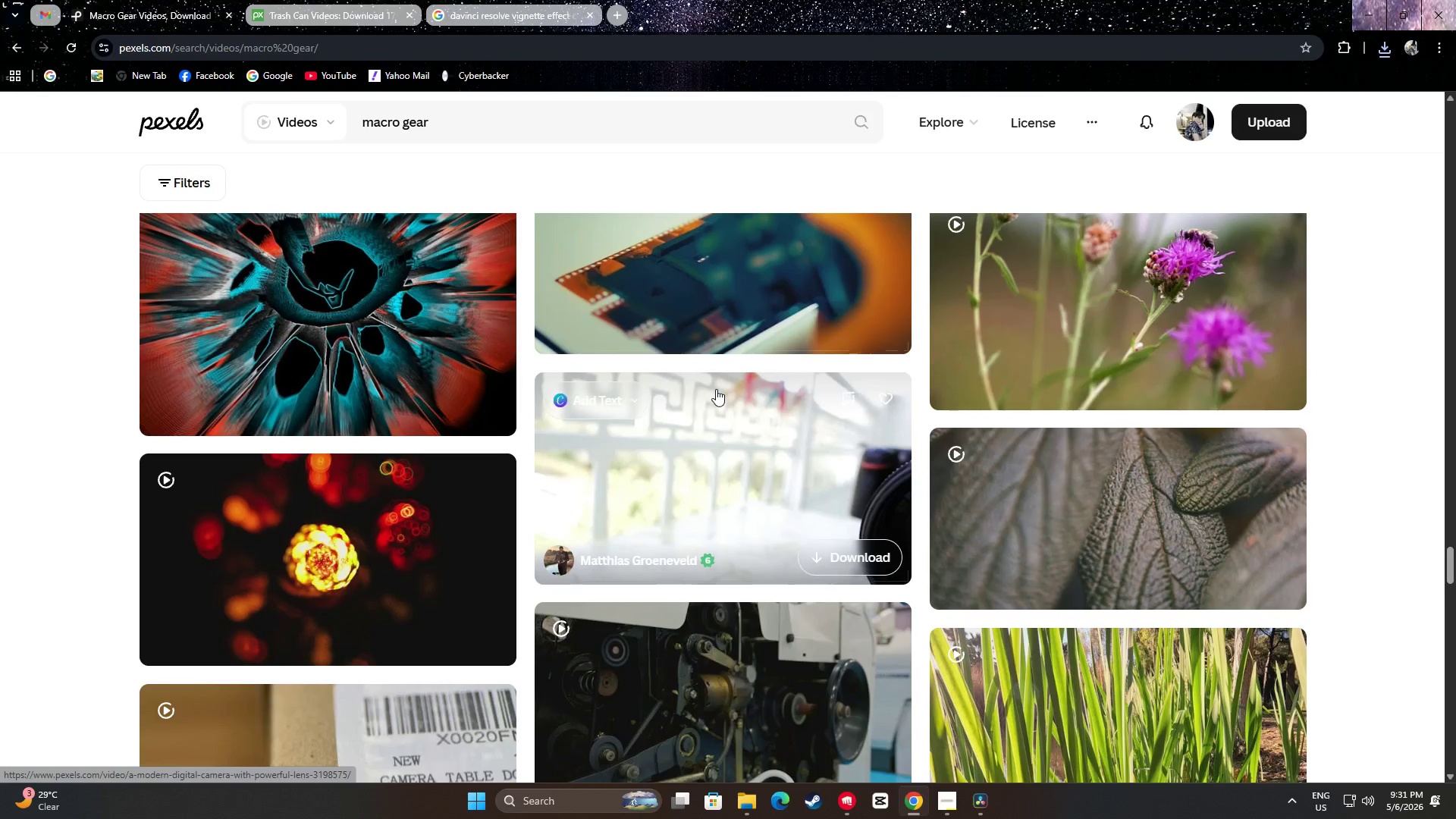 
scroll: coordinate [708, 384], scroll_direction: down, amount: 31.0
 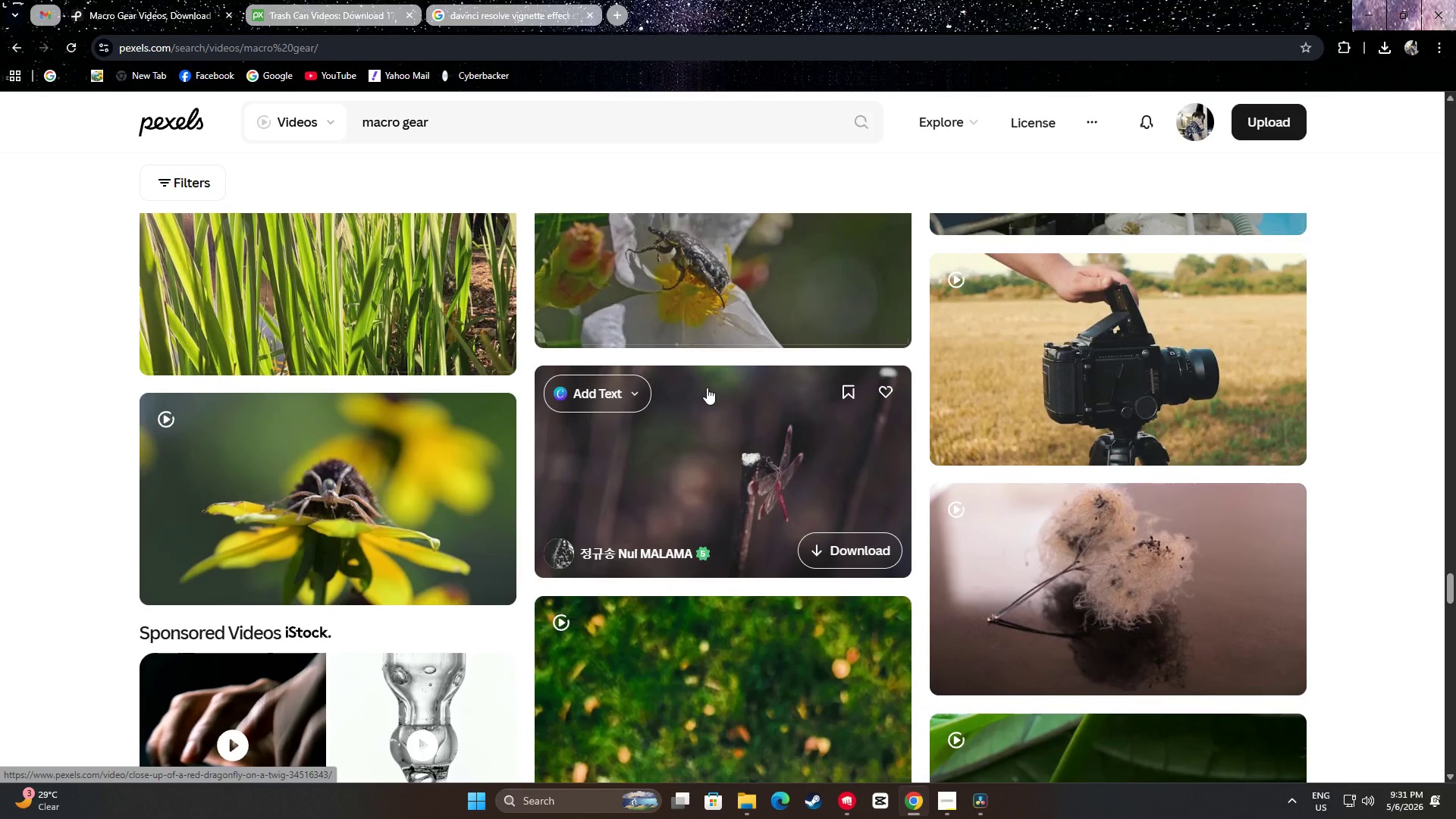 
scroll: coordinate [726, 384], scroll_direction: down, amount: 30.0
 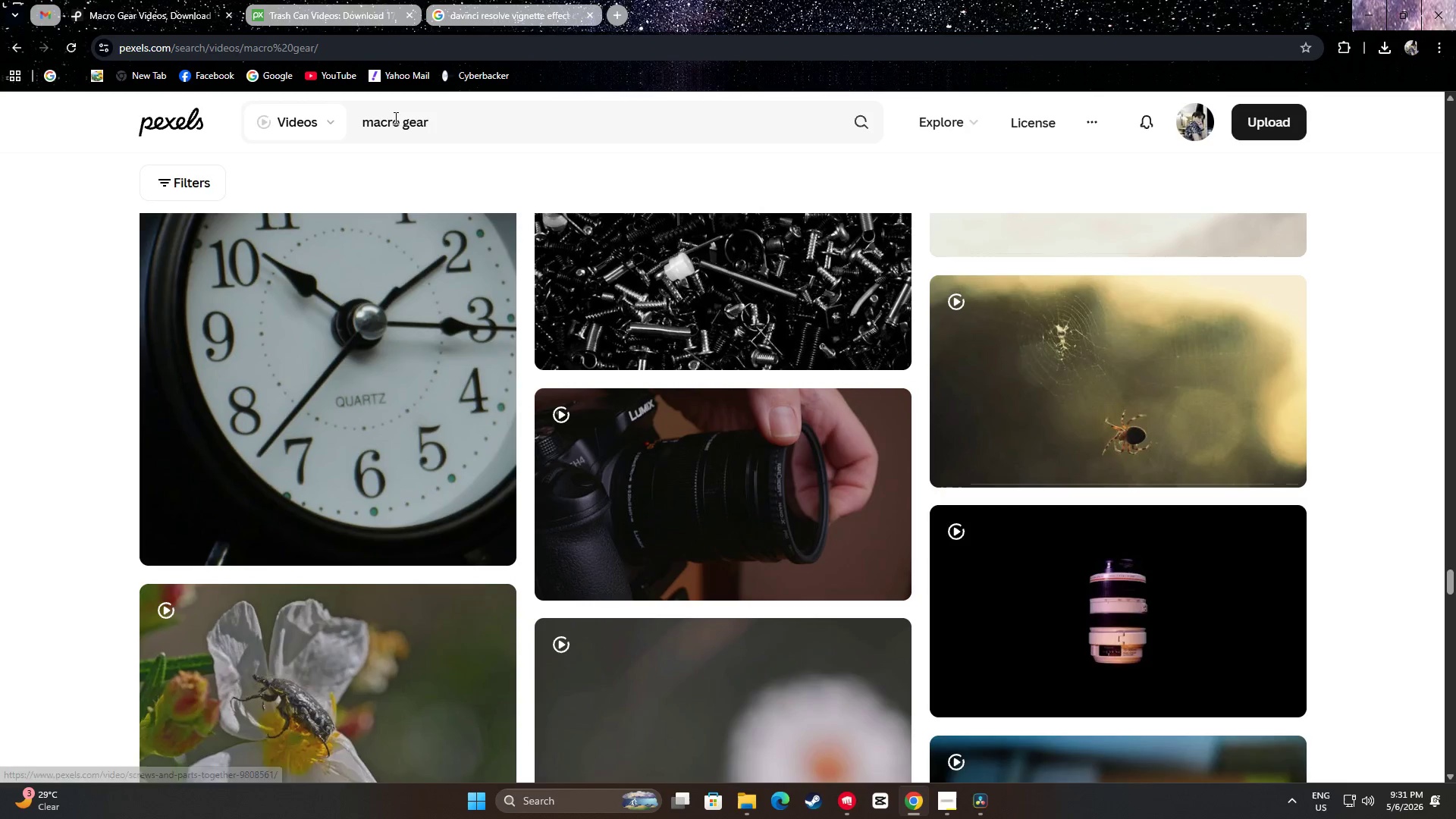 
left_click_drag(start_coordinate=[397, 119], to_coordinate=[366, 118])
 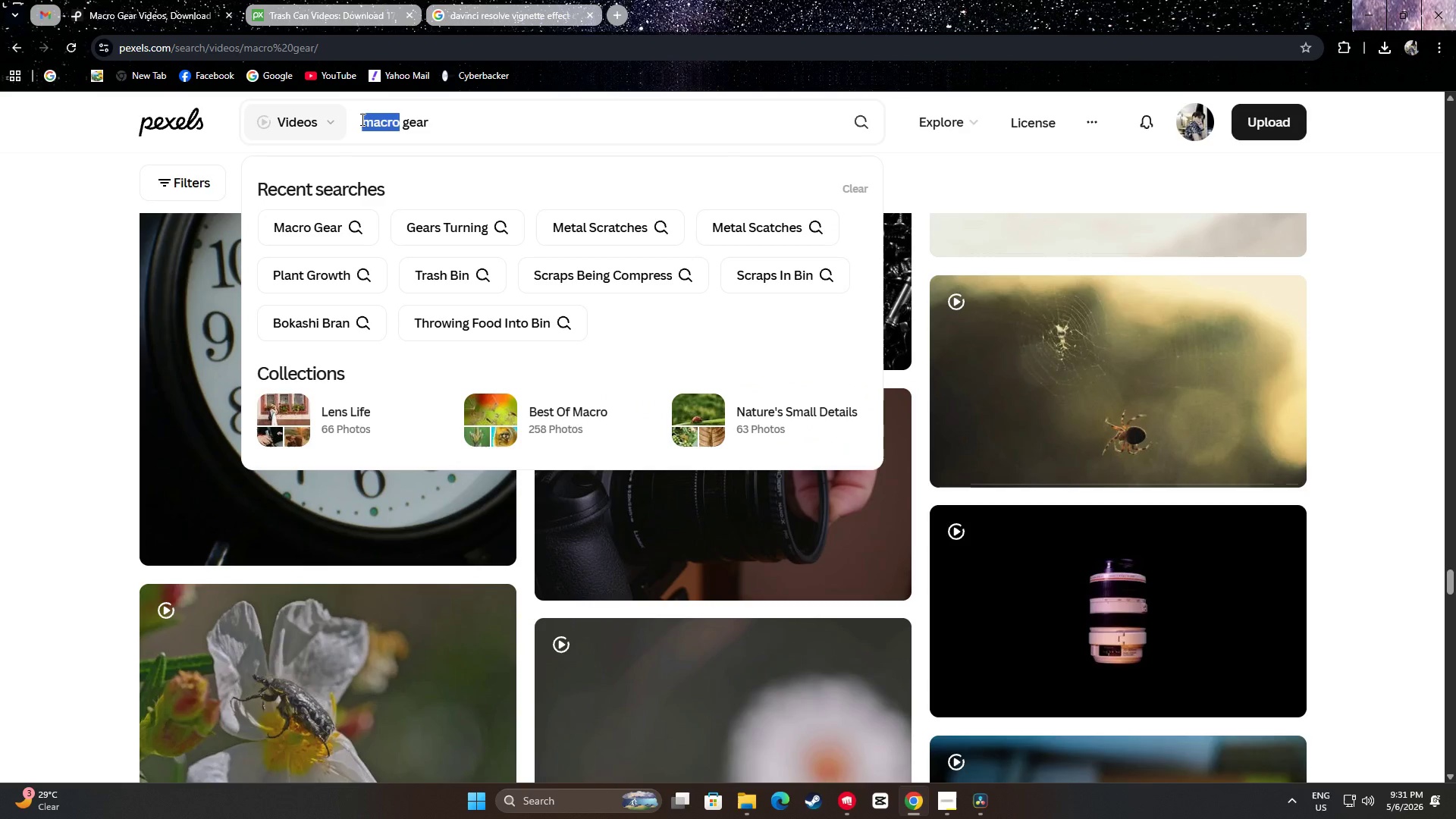 
type(rsute)
key(Backspace)
key(Backspace)
key(Backspace)
key(Backspace)
type(usted)
 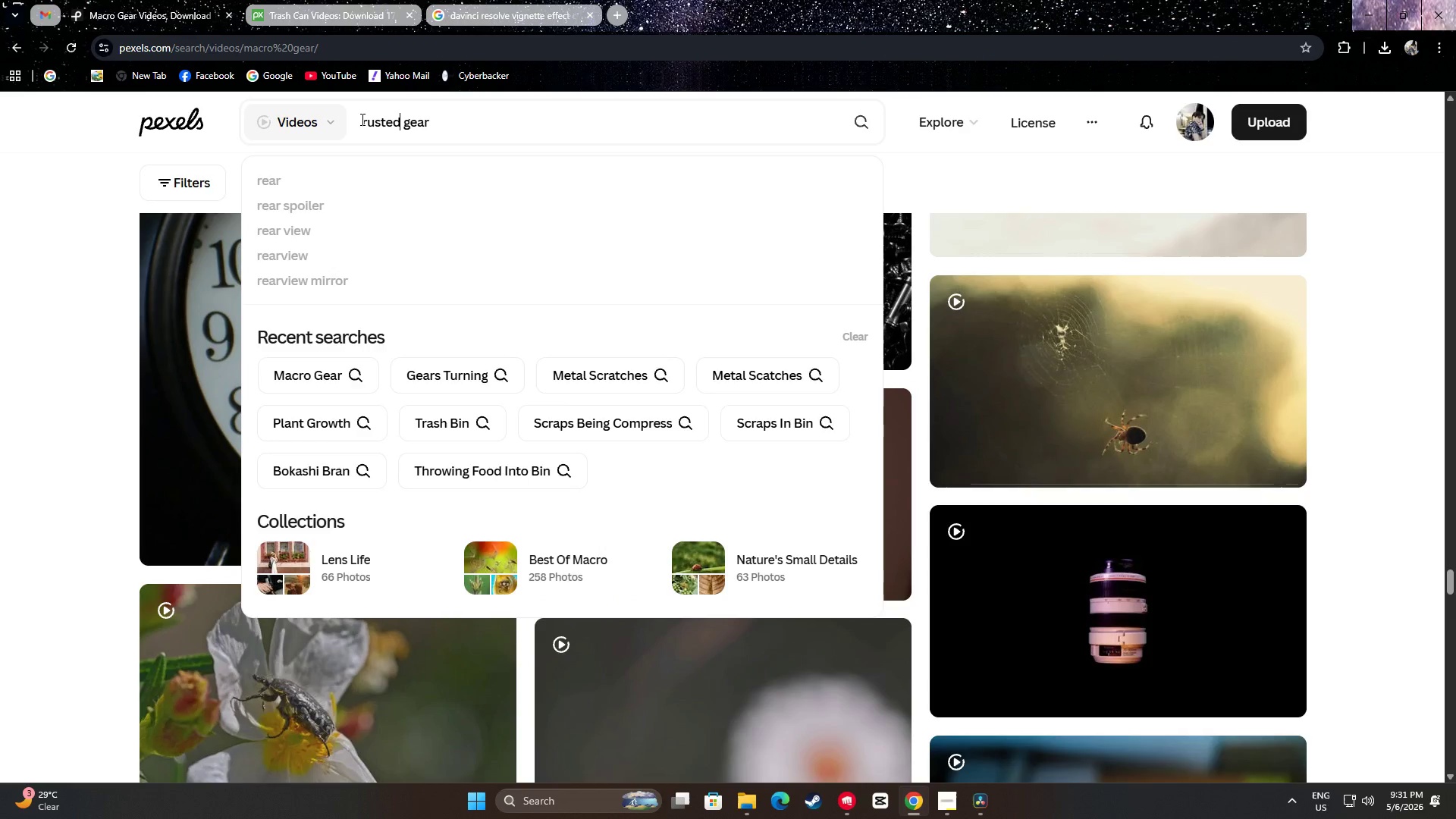 
key(Enter)
 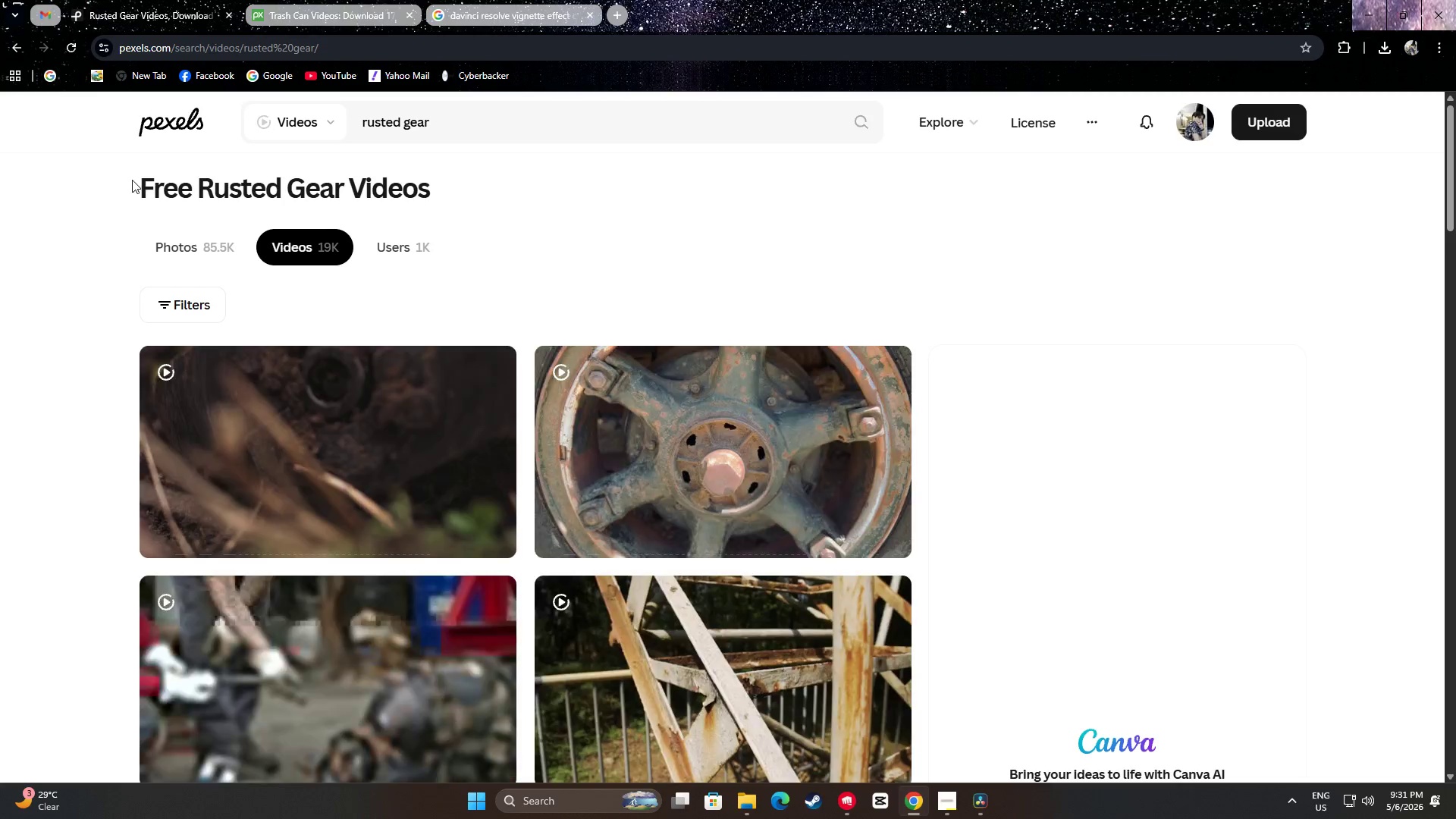 
scroll: coordinate [130, 232], scroll_direction: down, amount: 52.0
 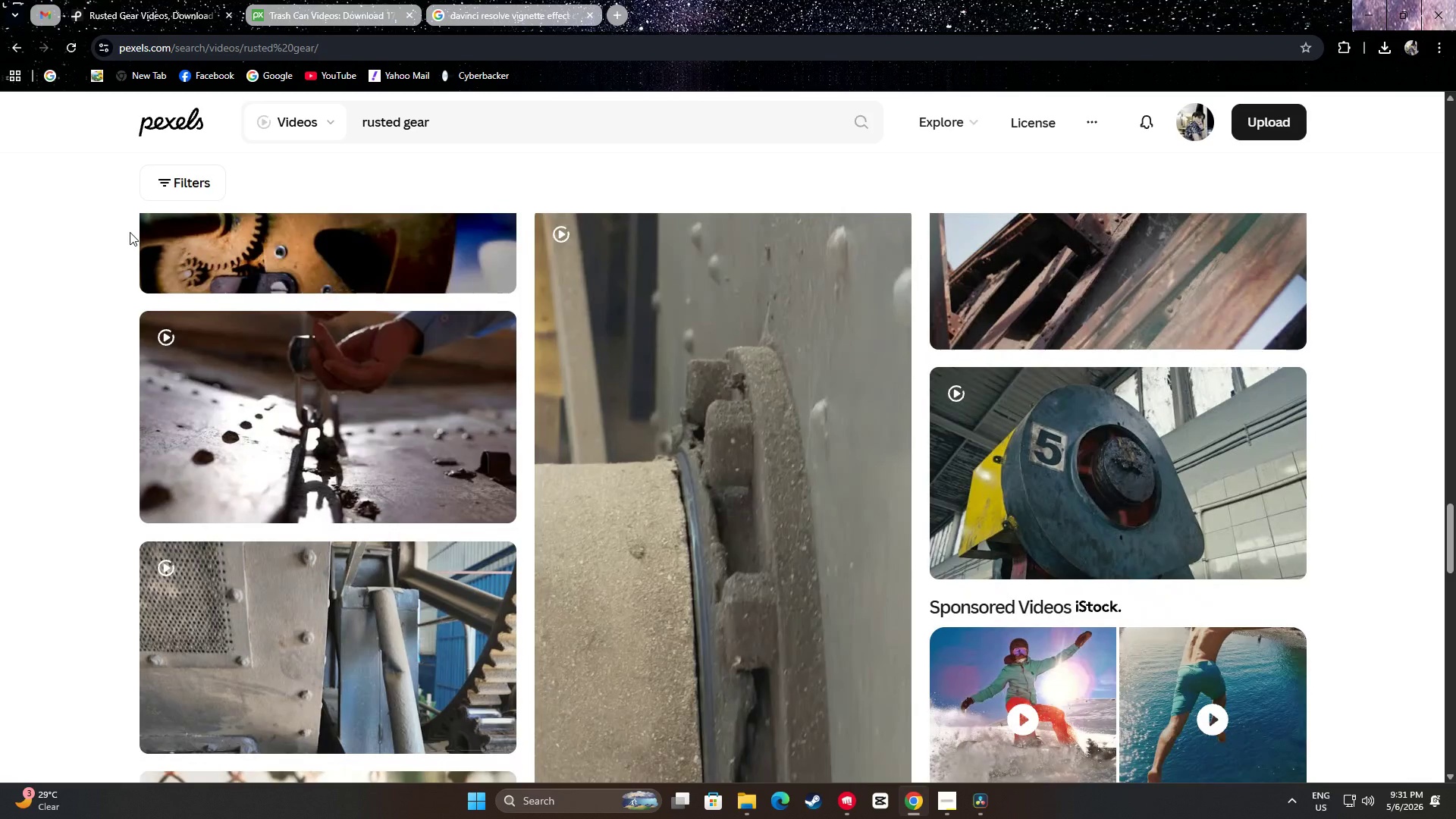 
scroll: coordinate [130, 231], scroll_direction: up, amount: 3.0
 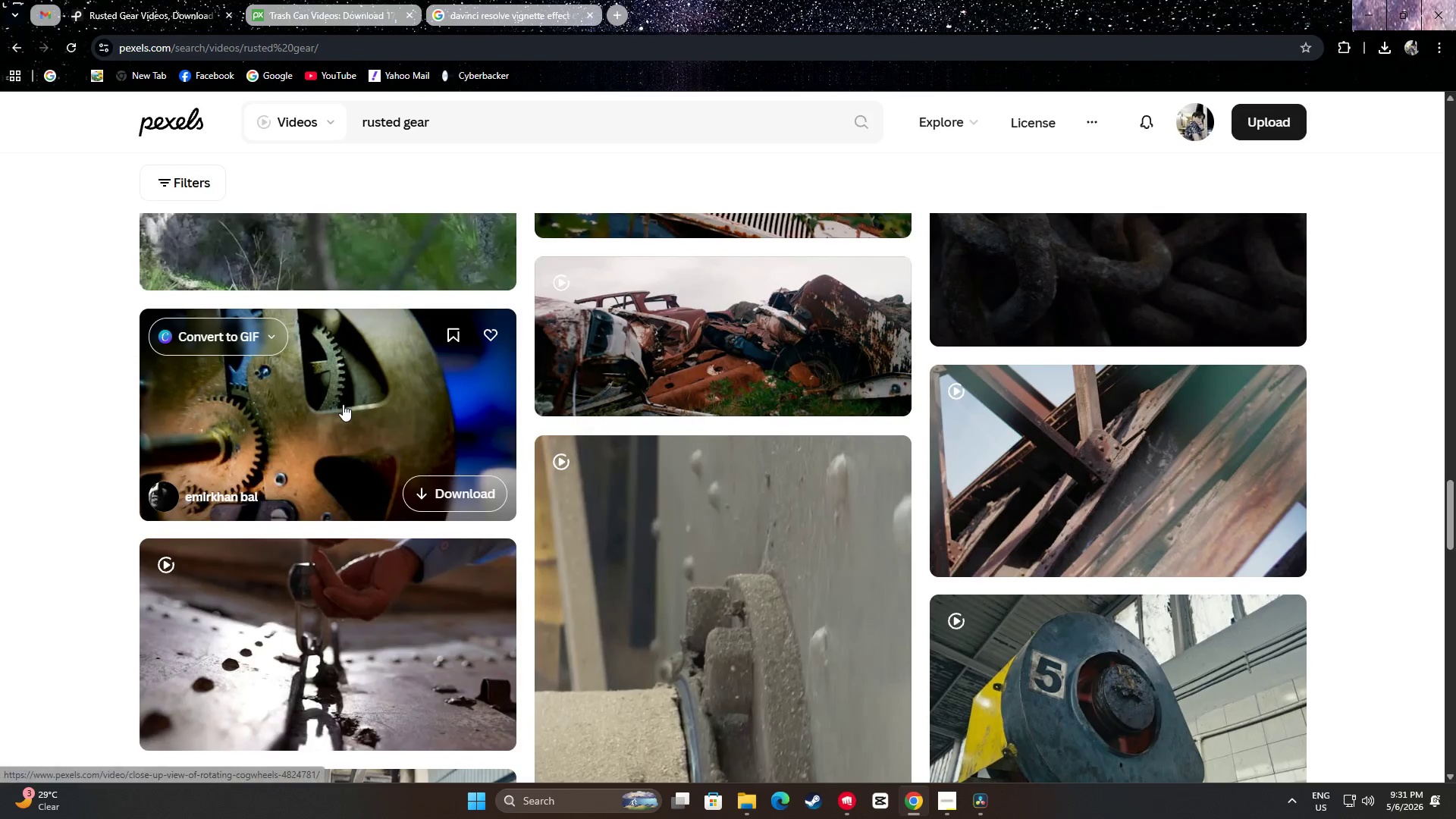 
scroll: coordinate [115, 406], scroll_direction: down, amount: 45.0
 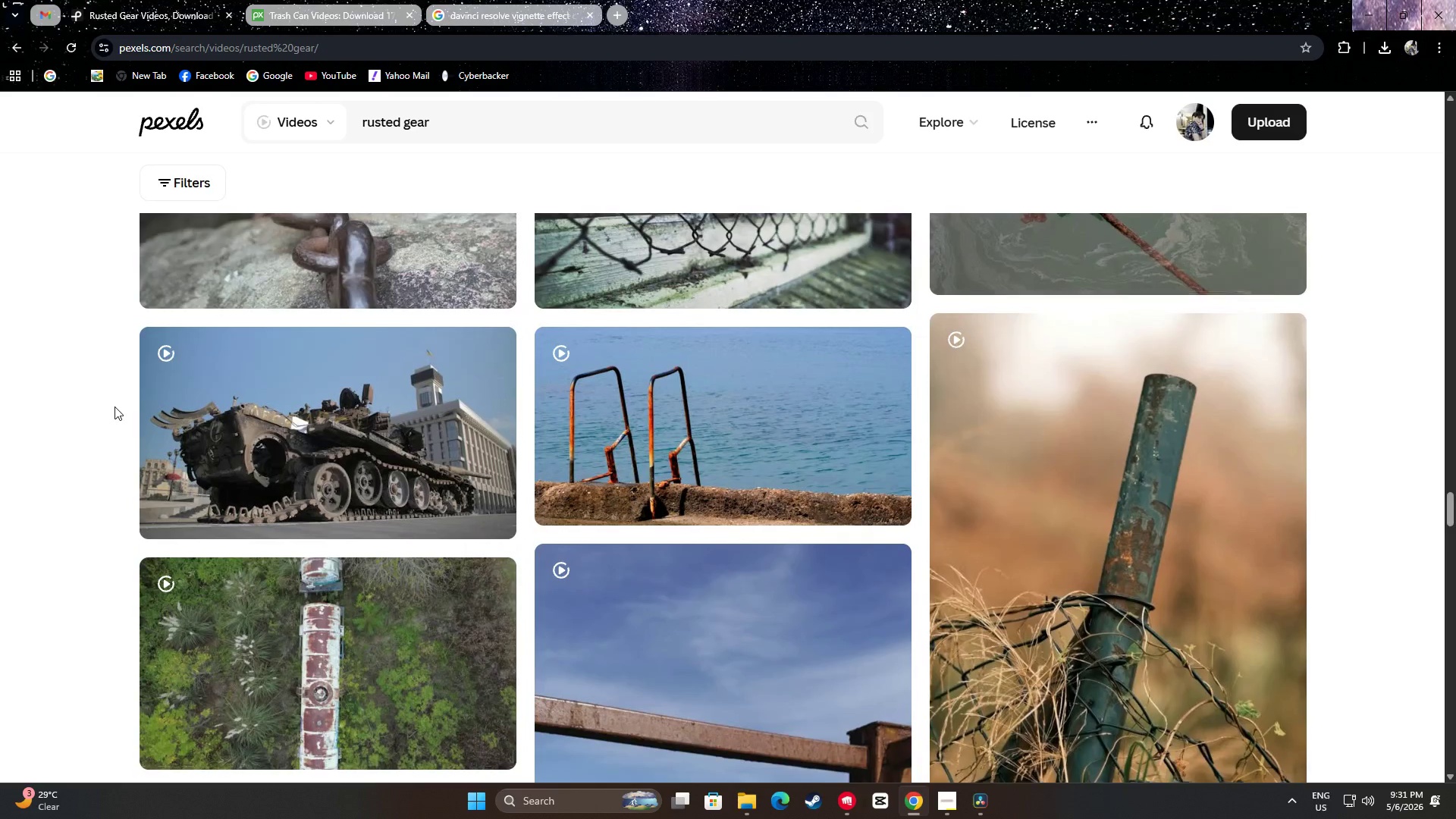 
scroll: coordinate [127, 397], scroll_direction: down, amount: 37.0
 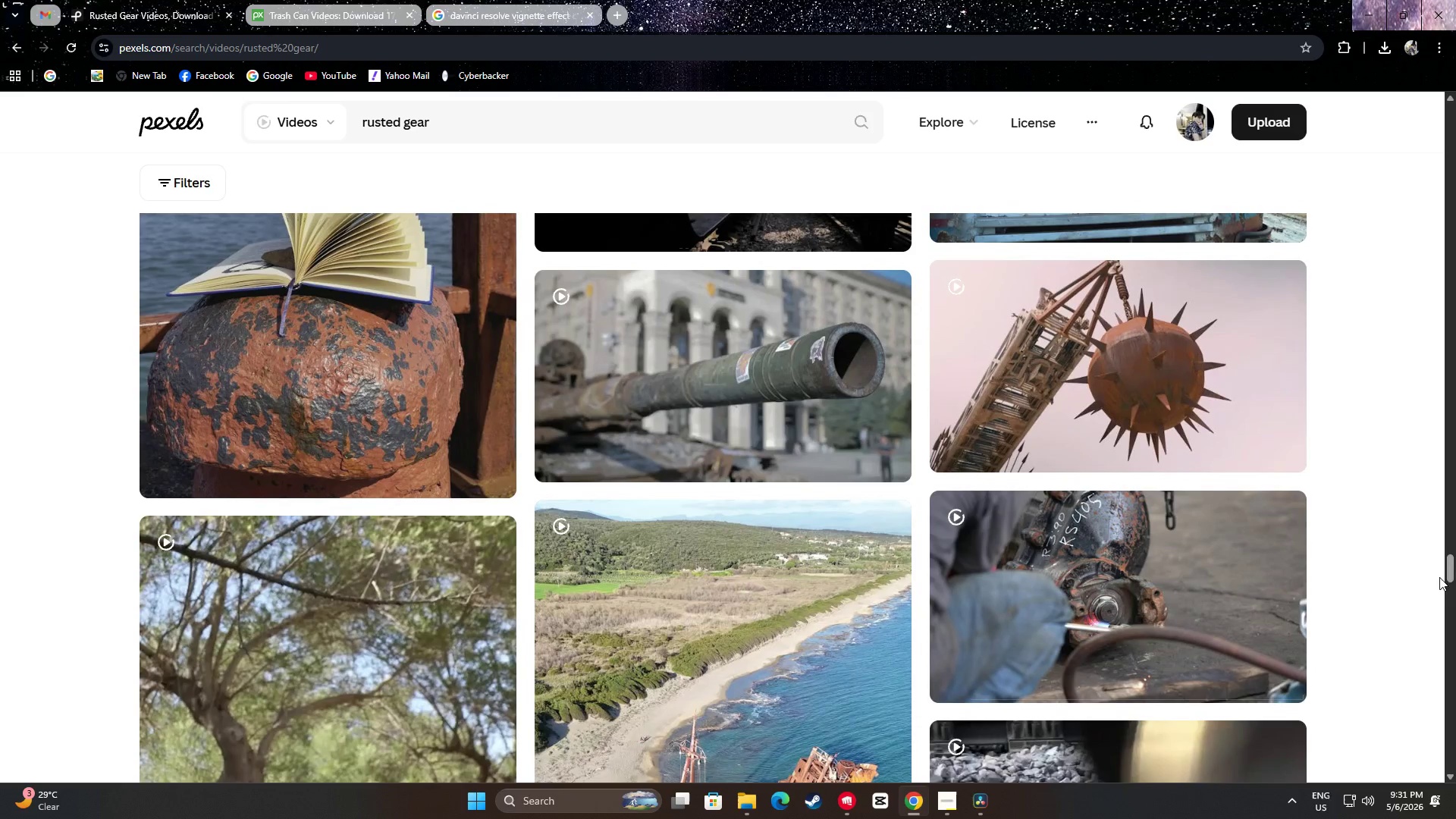 
left_click_drag(start_coordinate=[1454, 572], to_coordinate=[1442, 111])
 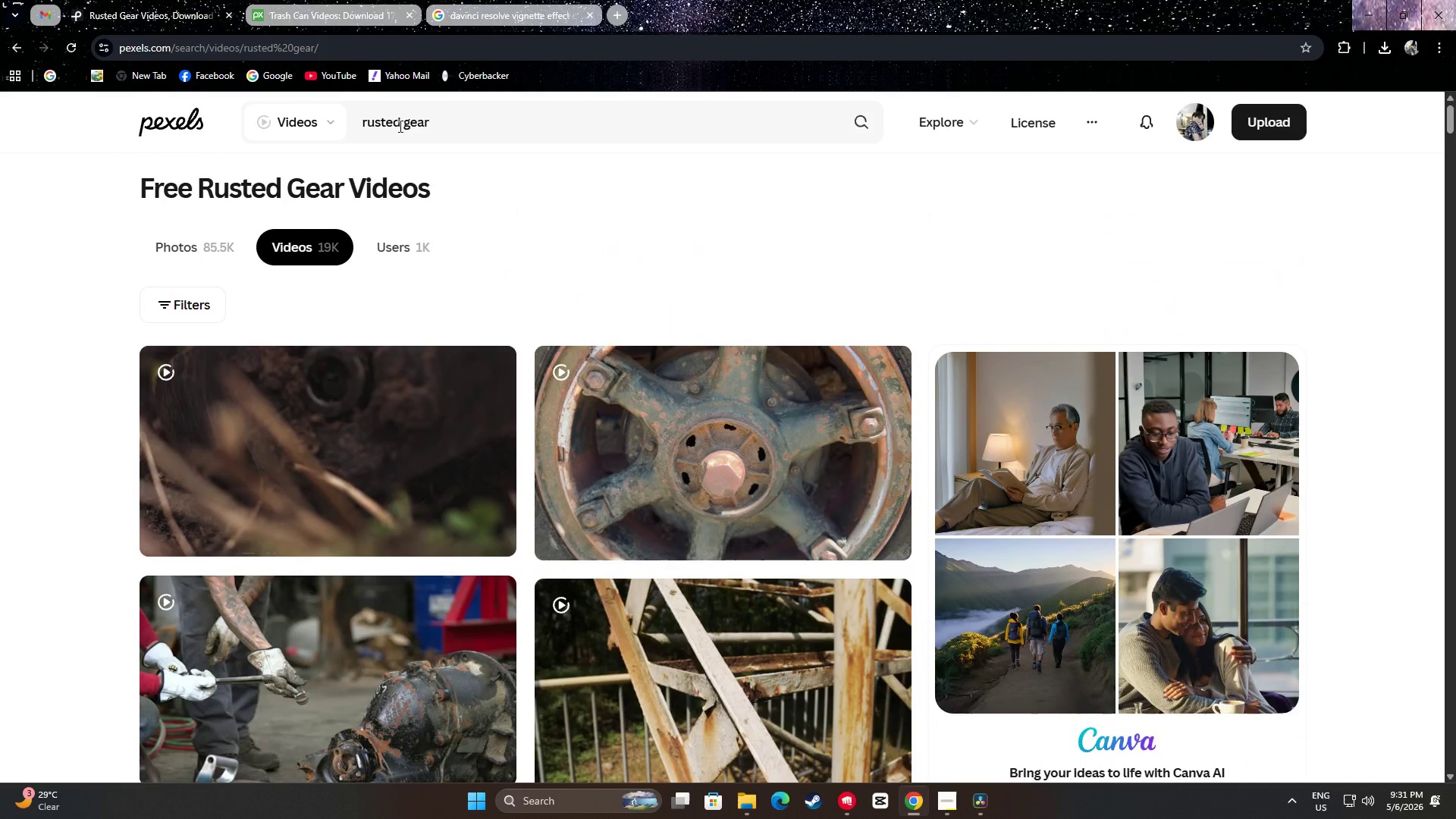 
left_click_drag(start_coordinate=[402, 121], to_coordinate=[327, 116])
 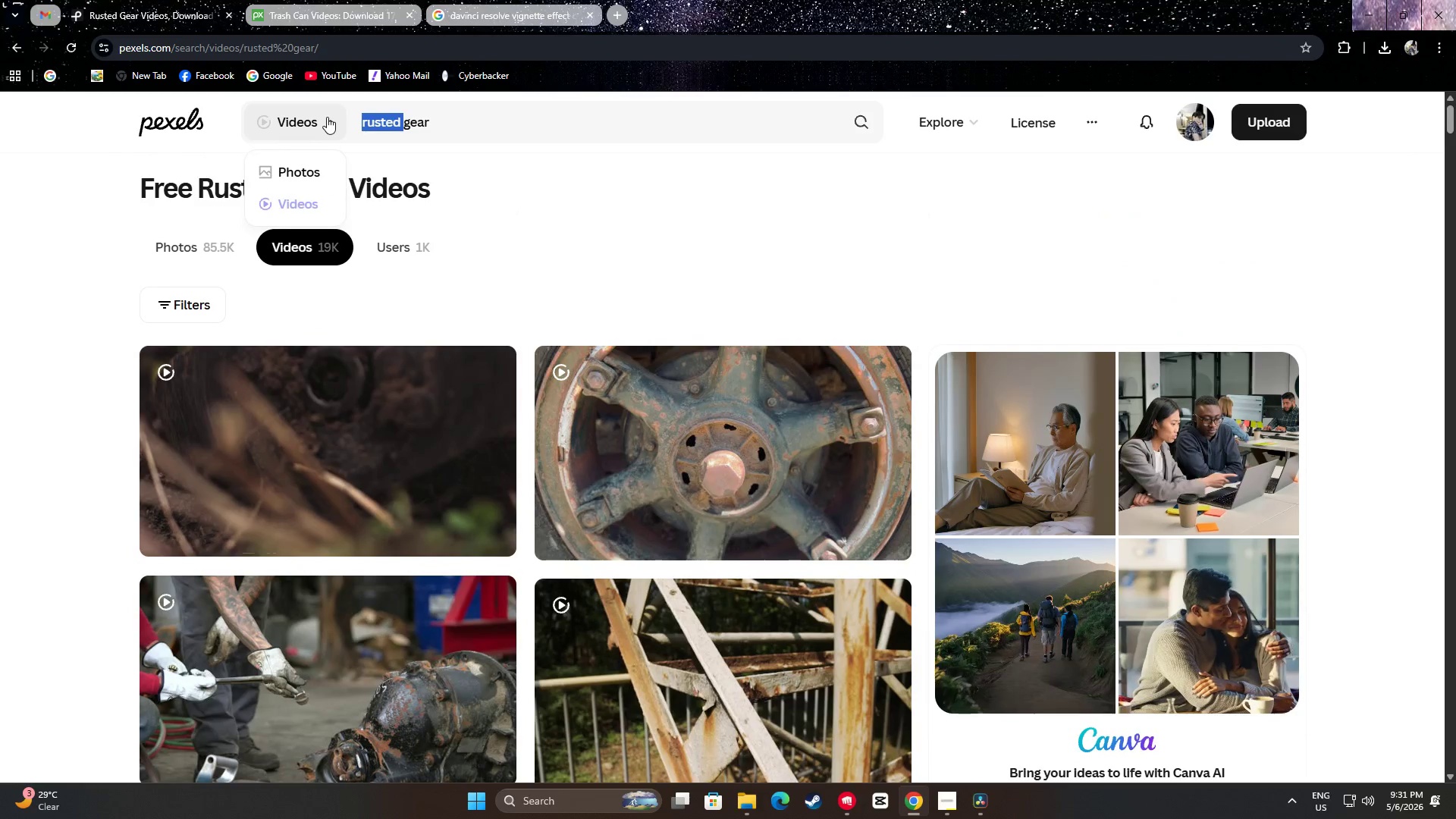 
key(Backspace)
type(mechania)
key(Backspace)
type(cal )
 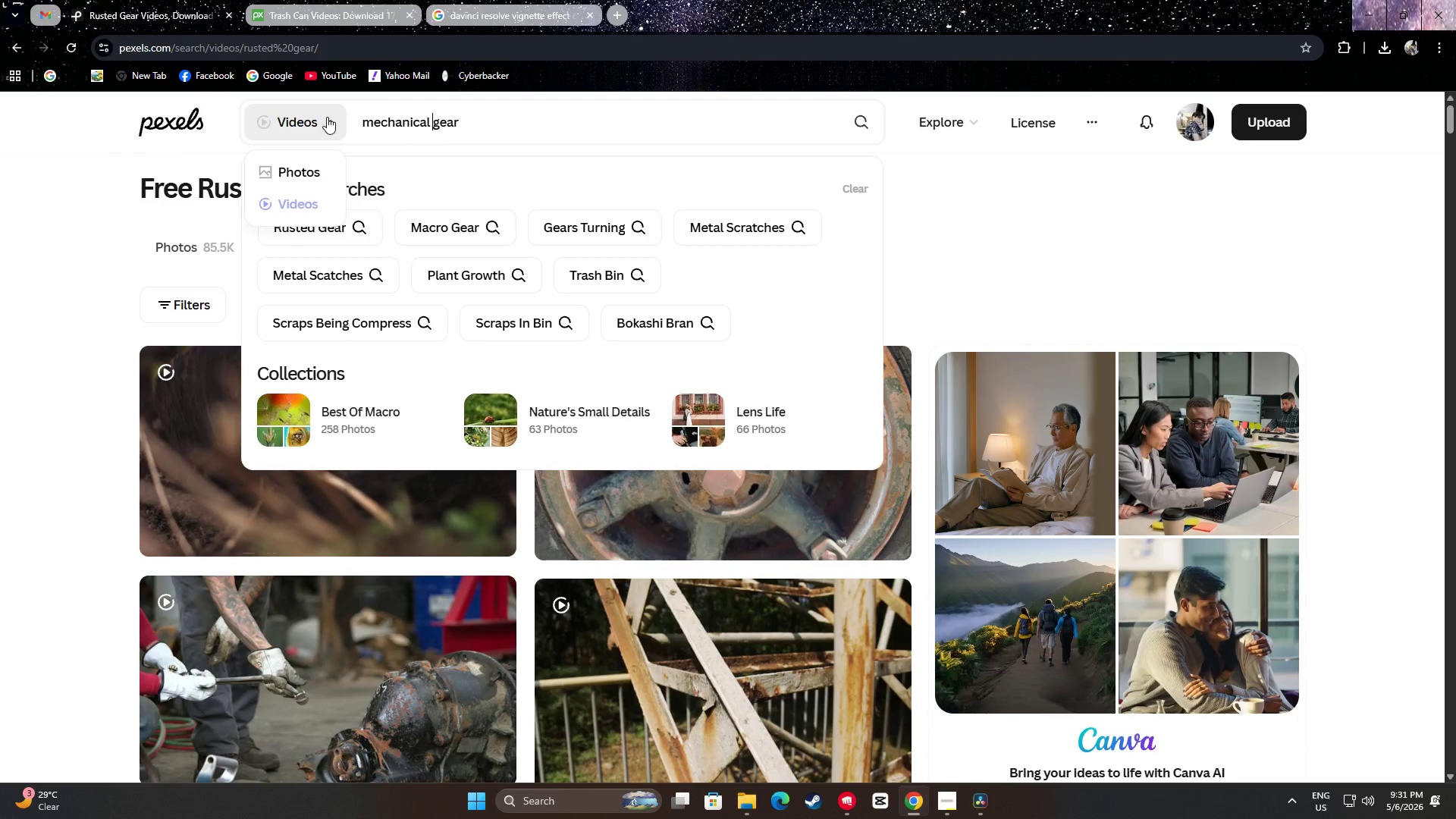 
key(Enter)
 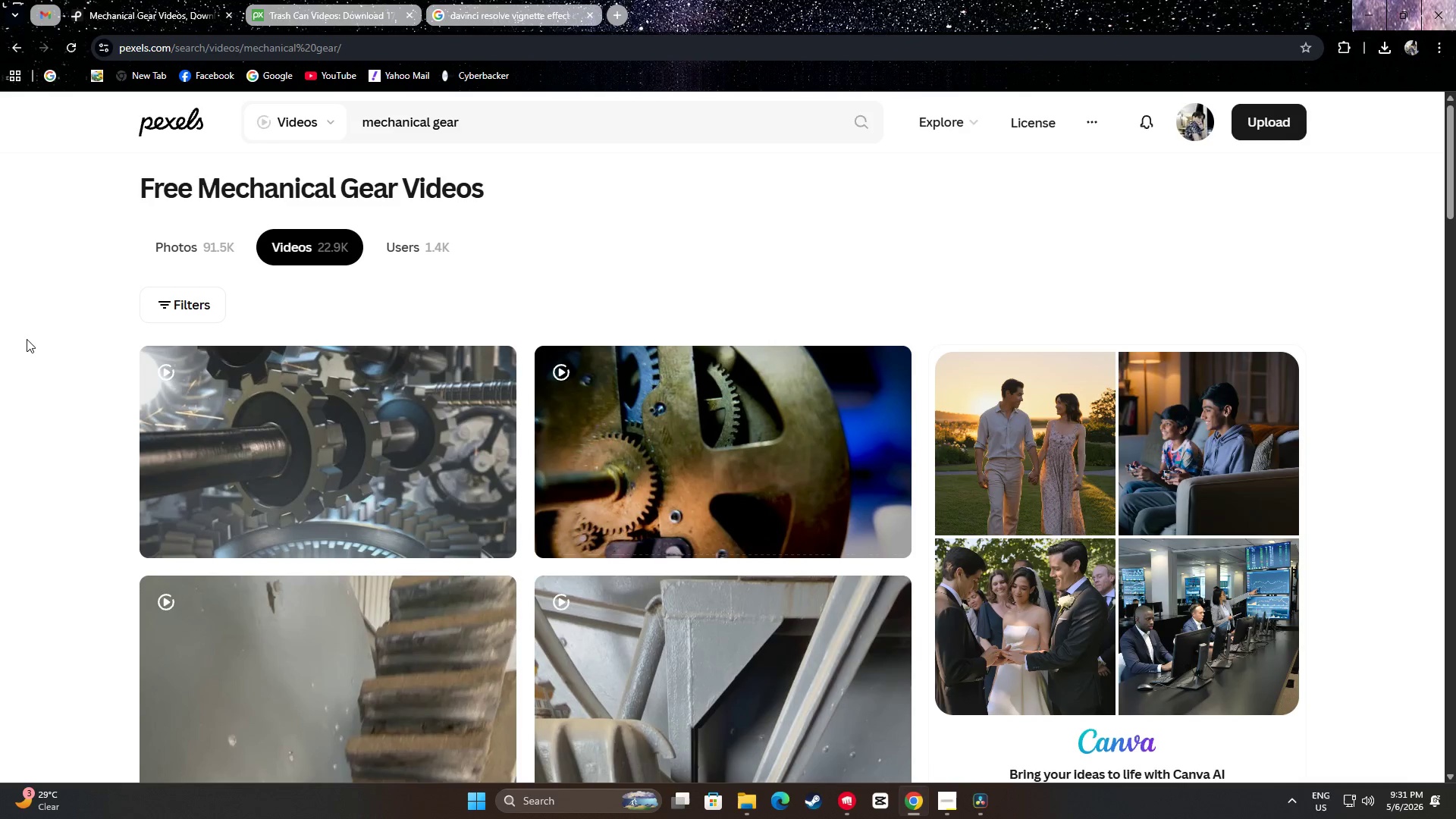 
scroll: coordinate [5, 336], scroll_direction: down, amount: 24.0
 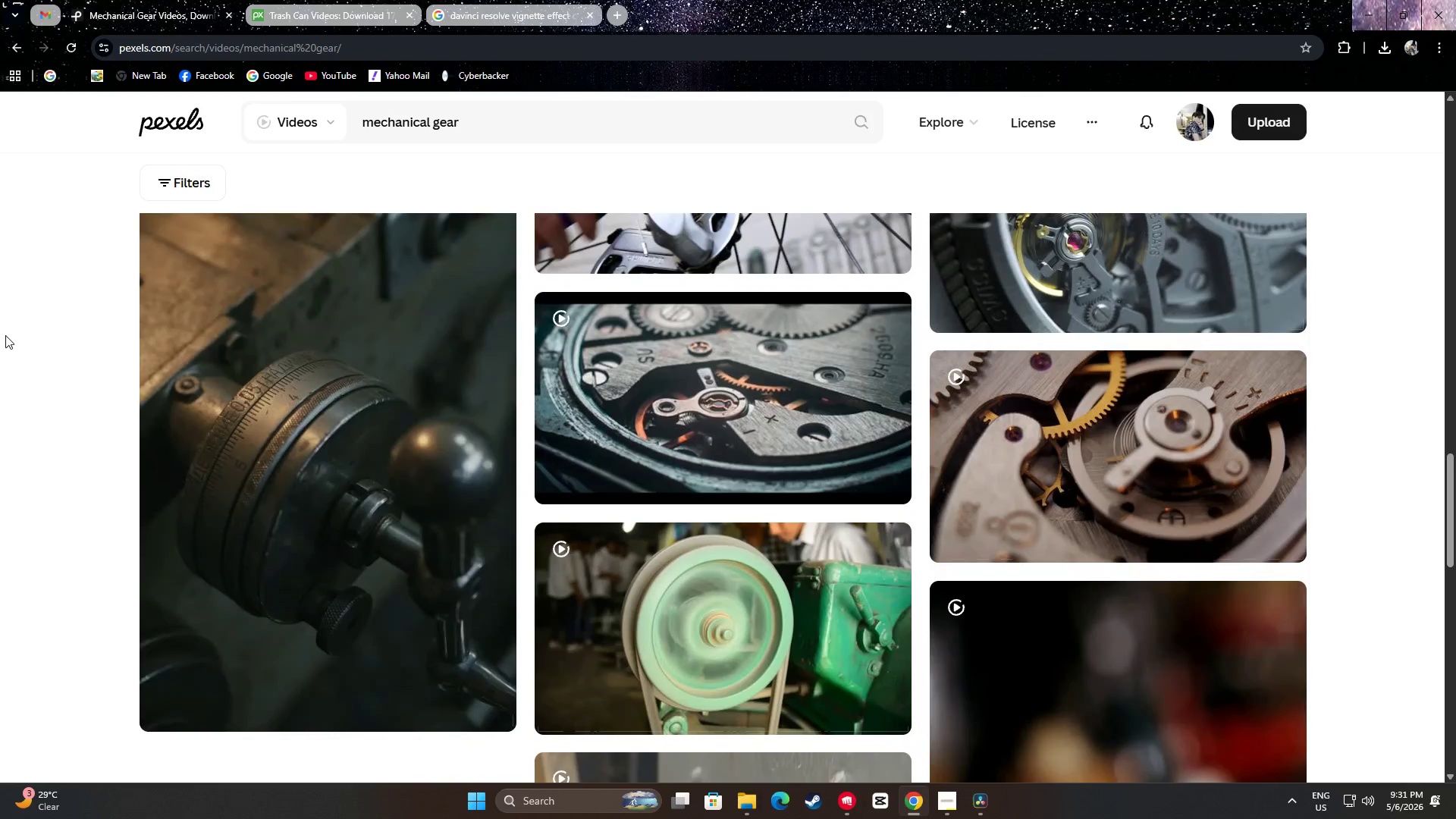 
scroll: coordinate [6, 334], scroll_direction: down, amount: 18.0
 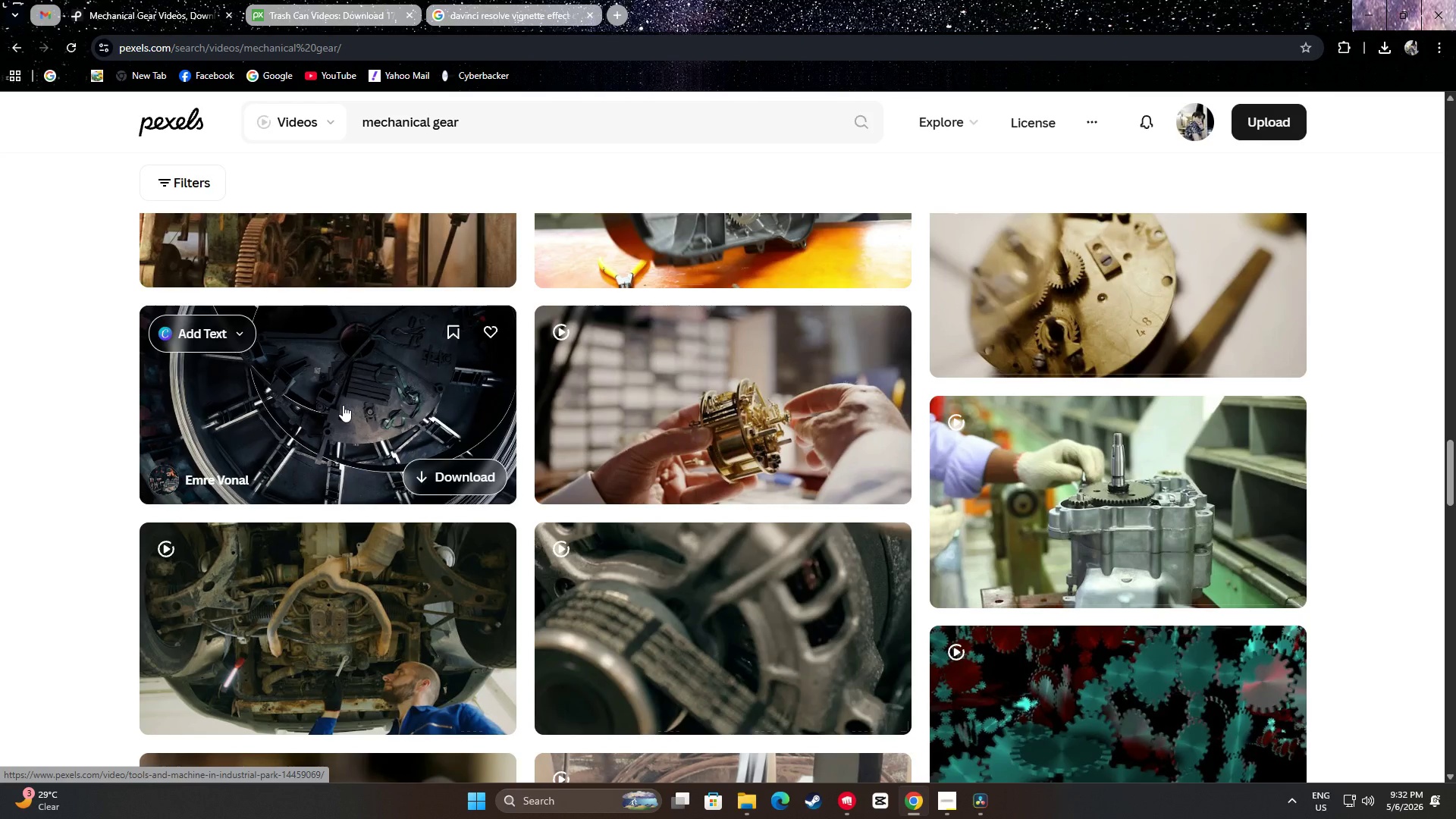 
scroll: coordinate [343, 405], scroll_direction: down, amount: 2.0
 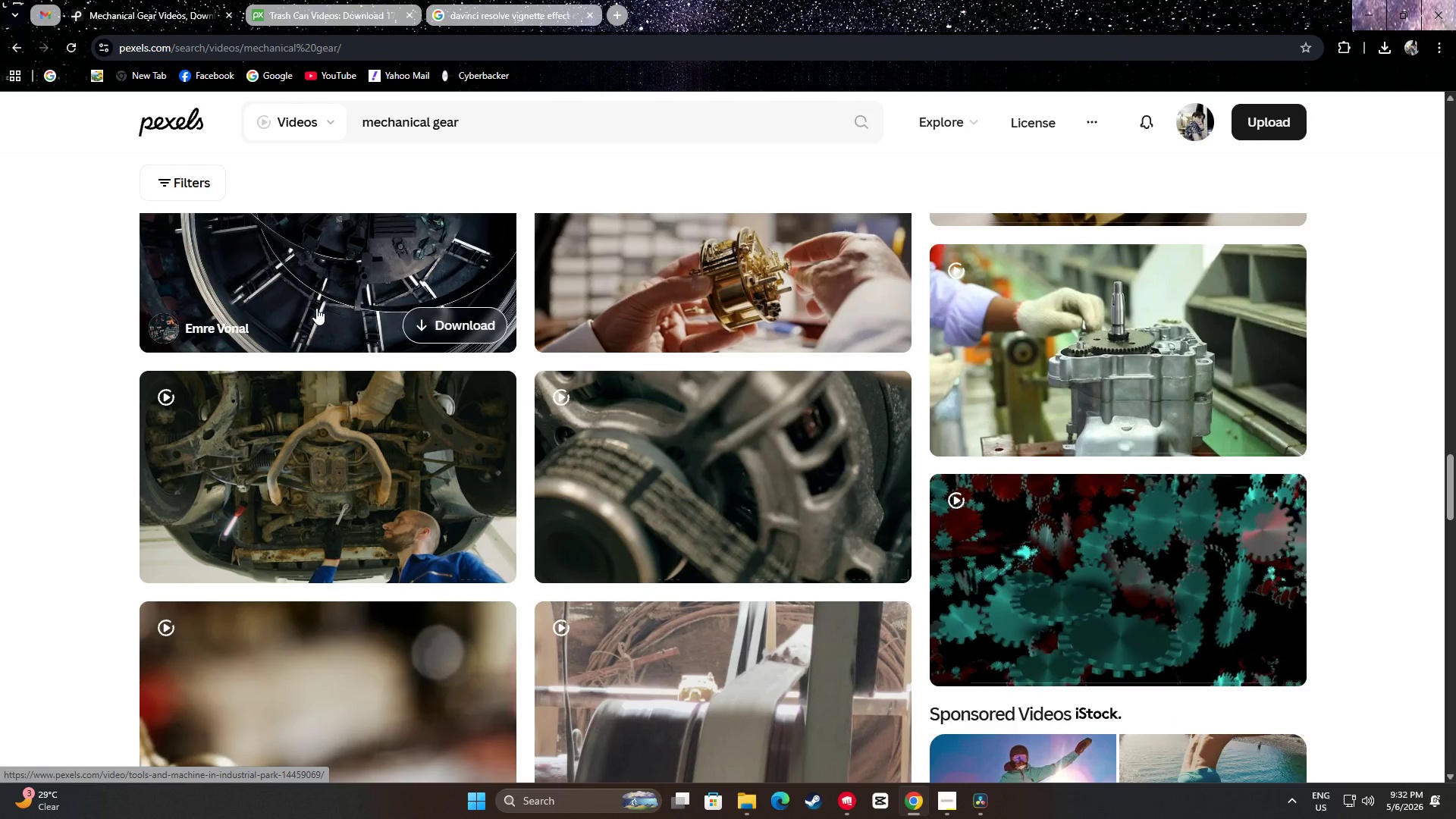 
scroll: coordinate [322, 313], scroll_direction: up, amount: 2.0
 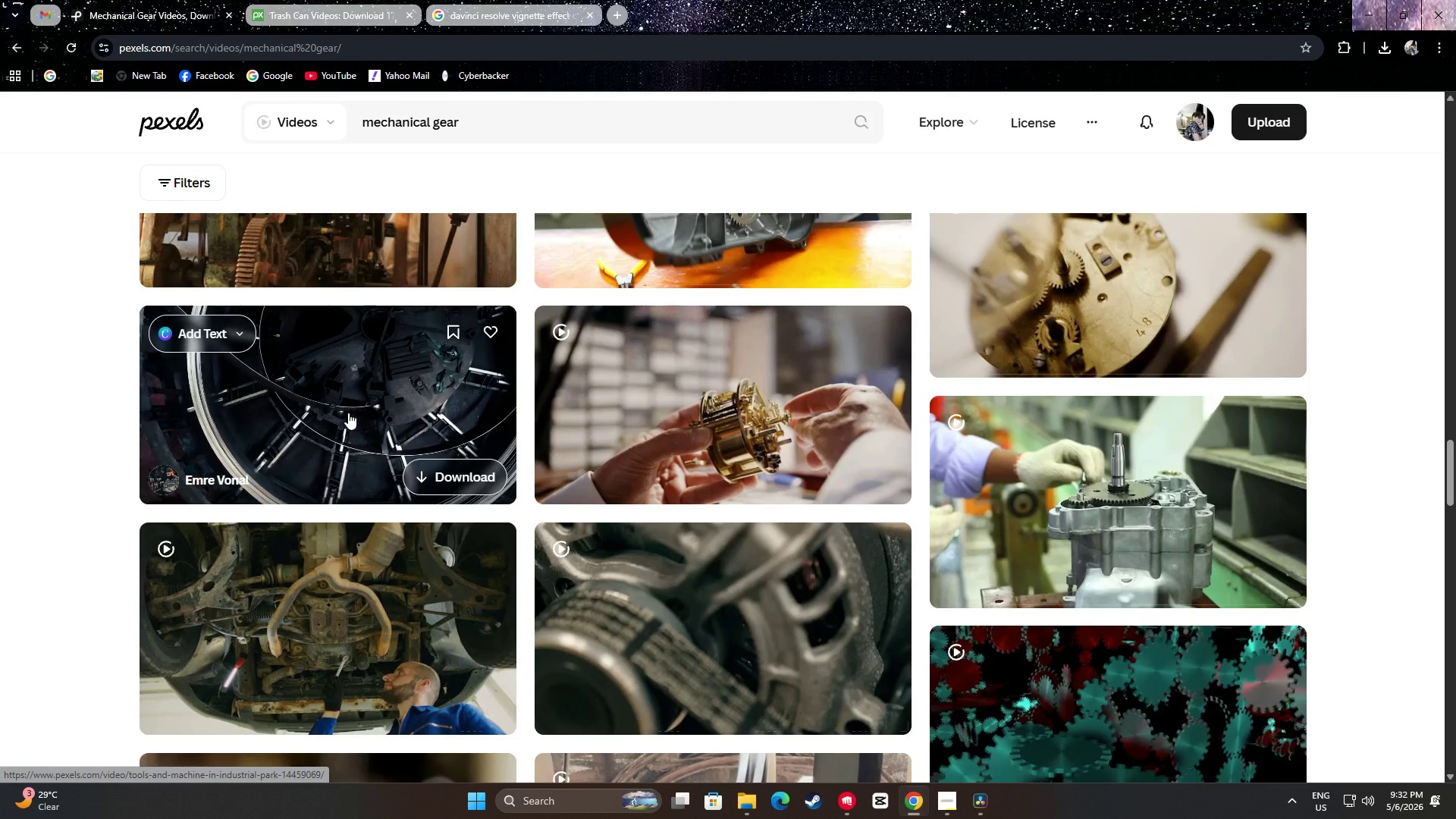 
scroll: coordinate [60, 388], scroll_direction: down, amount: 16.0
 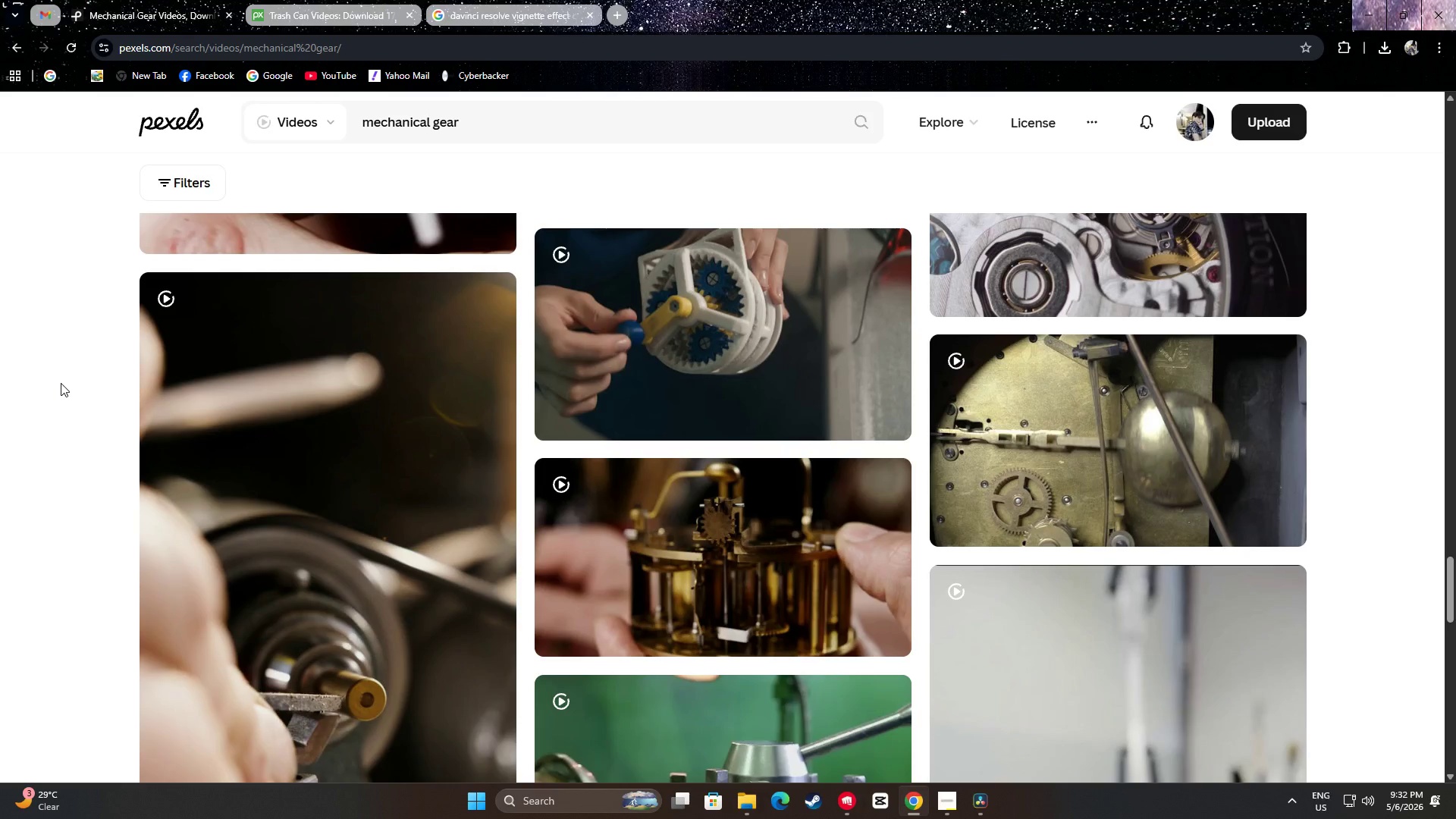 
scroll: coordinate [63, 381], scroll_direction: up, amount: 2.0
 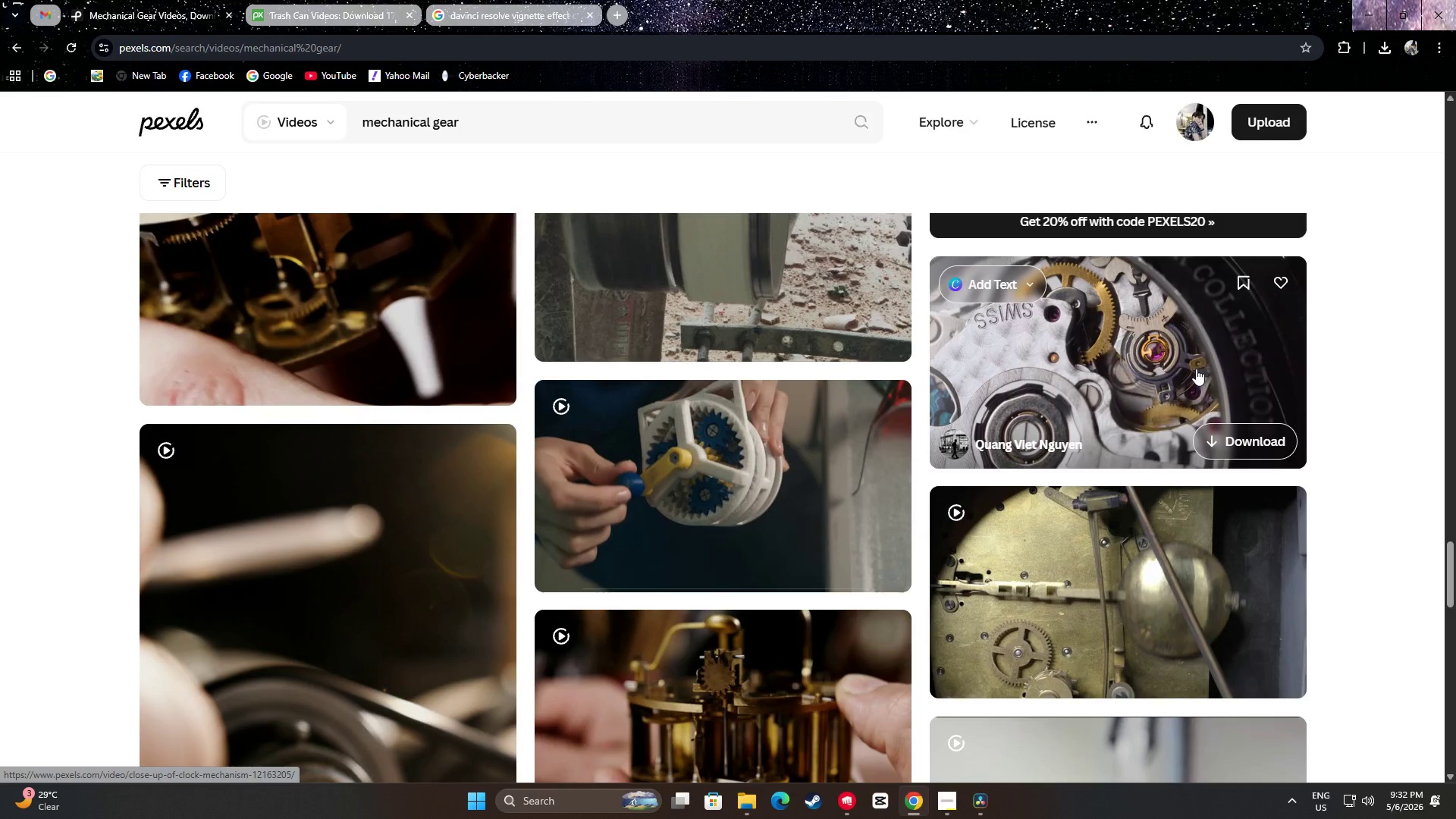 
scroll: coordinate [1329, 384], scroll_direction: down, amount: 46.0
 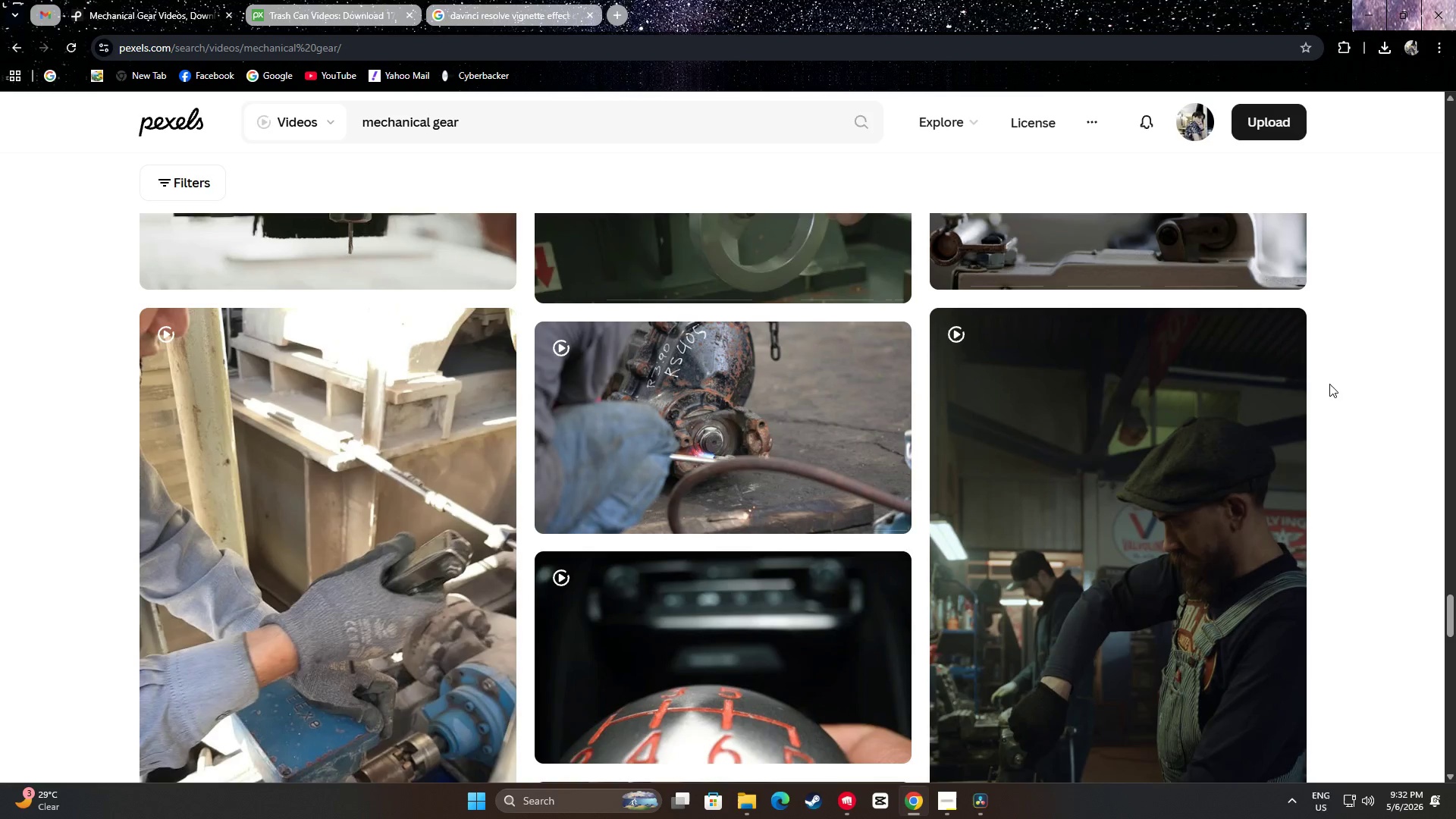 
scroll: coordinate [1326, 386], scroll_direction: down, amount: 24.0
 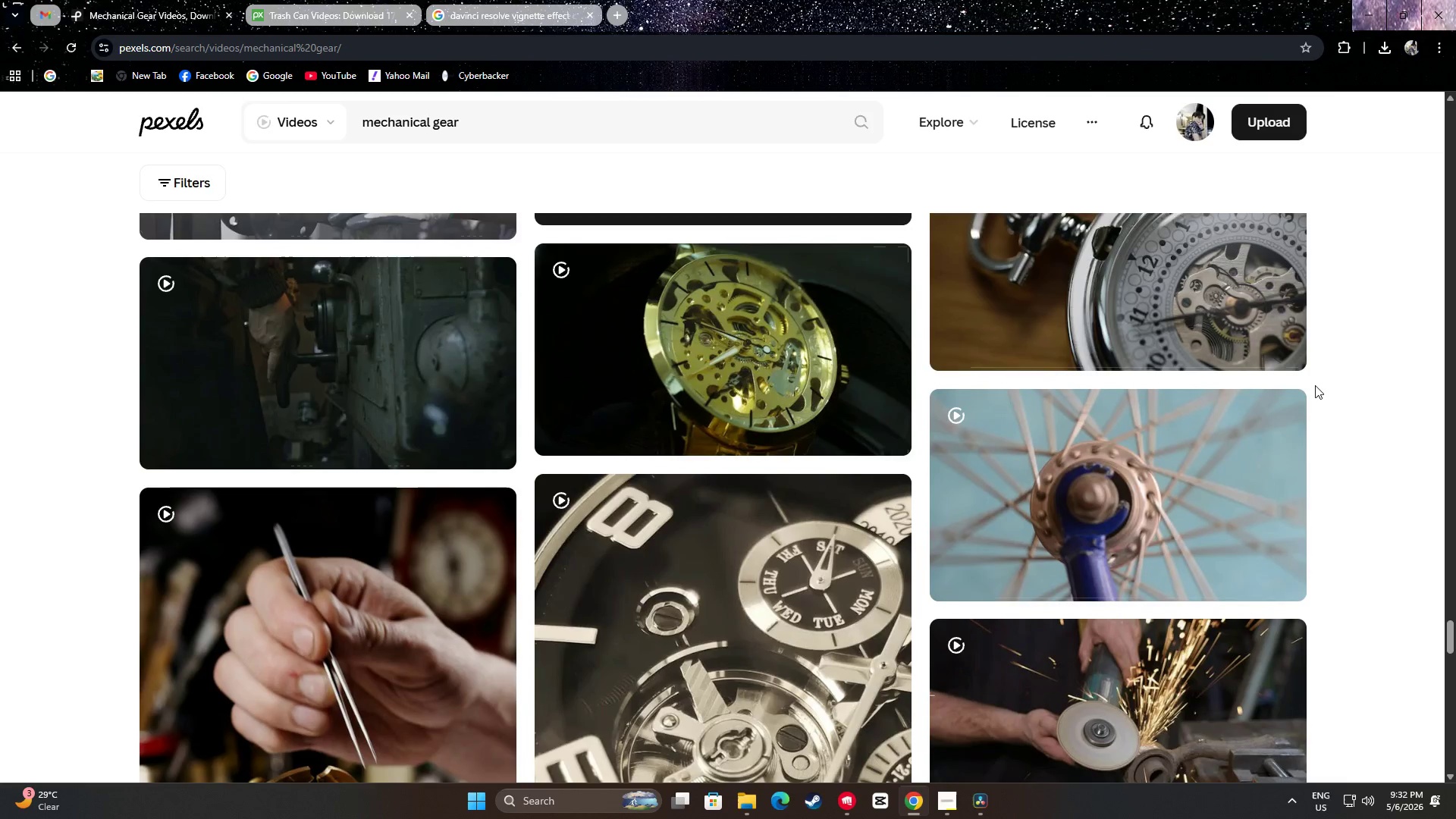 
scroll: coordinate [1315, 385], scroll_direction: up, amount: 1.0
 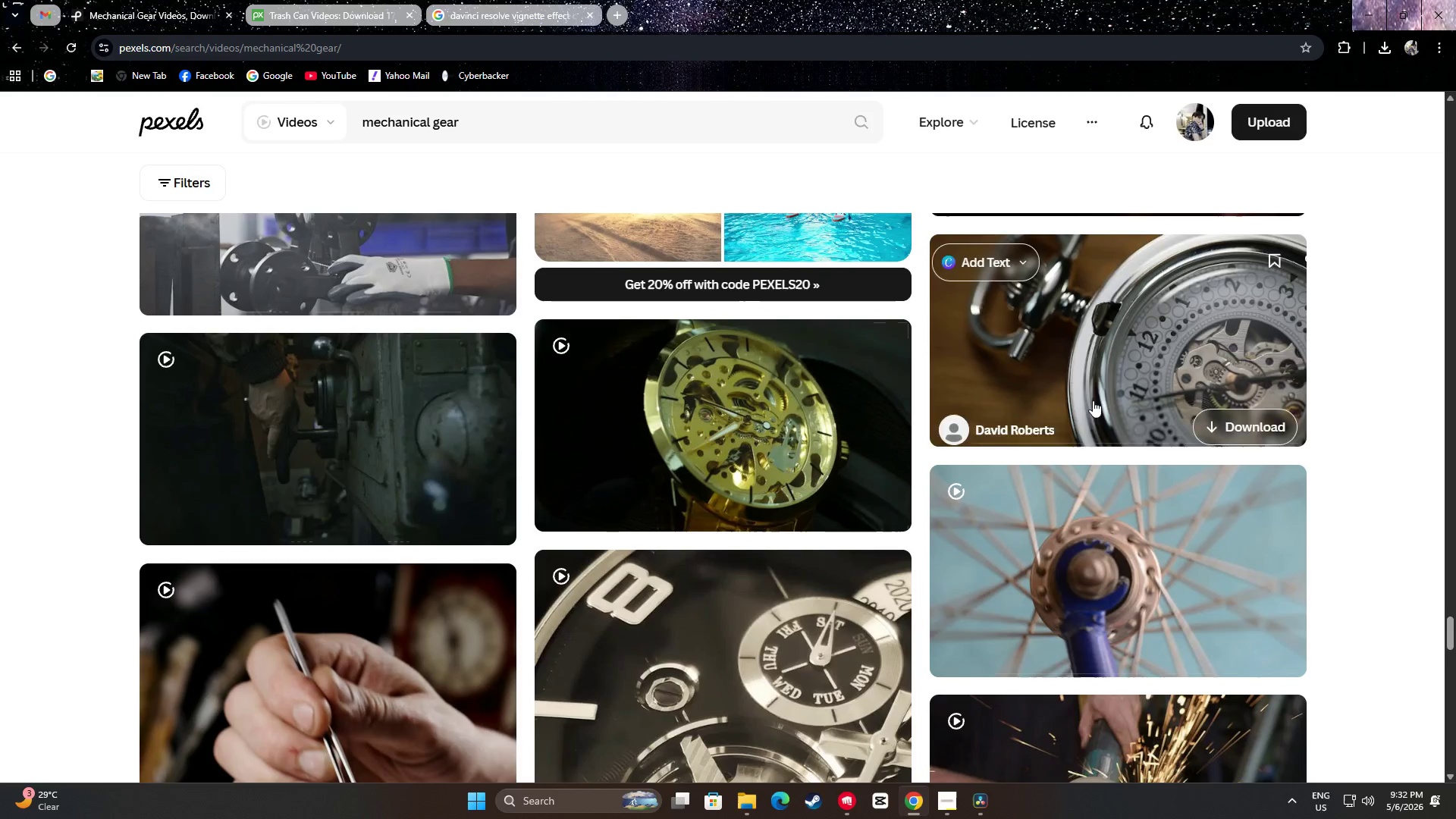 
mouse_move([757, 403])
 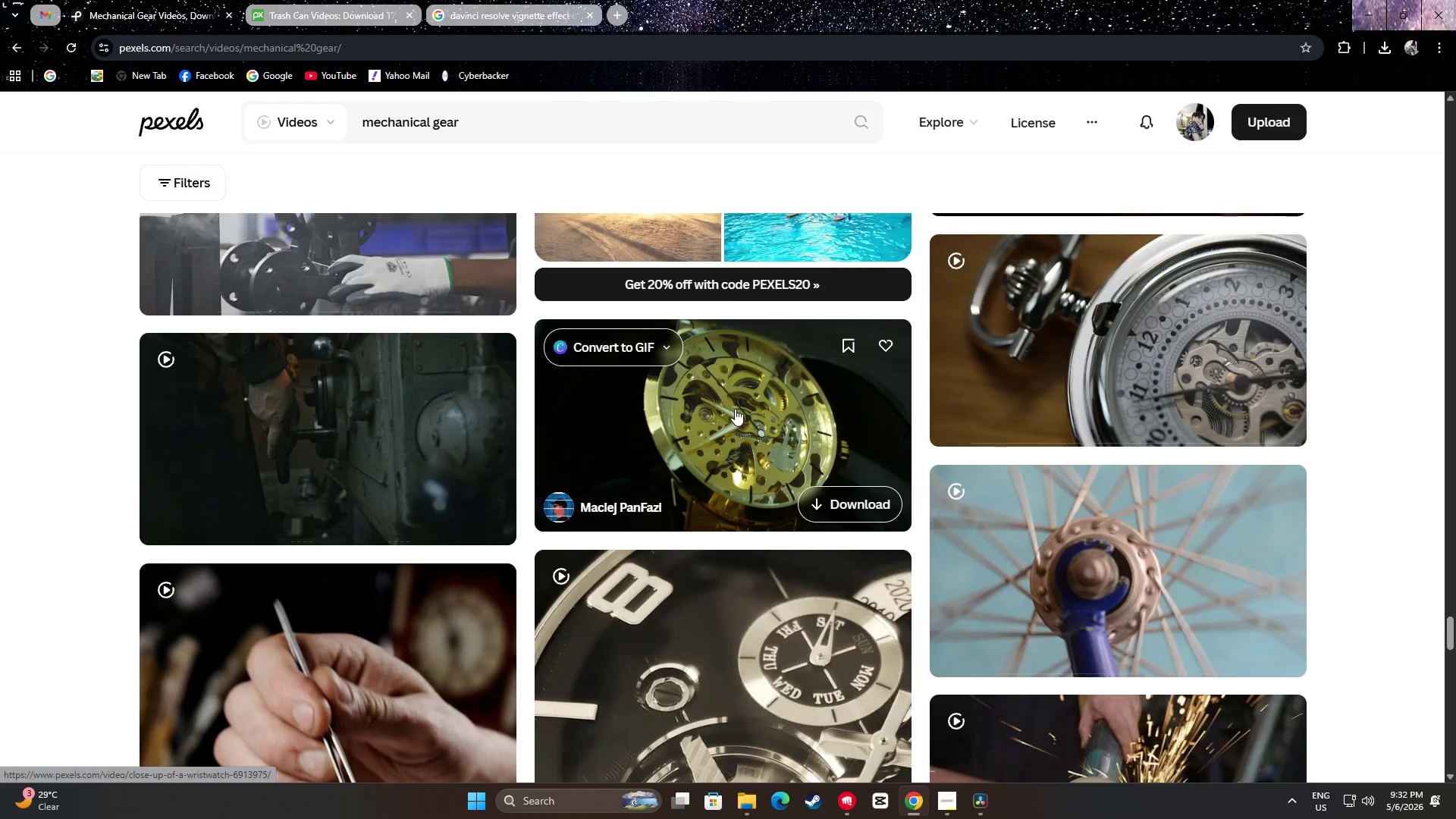 
scroll: coordinate [741, 412], scroll_direction: down, amount: 10.0
 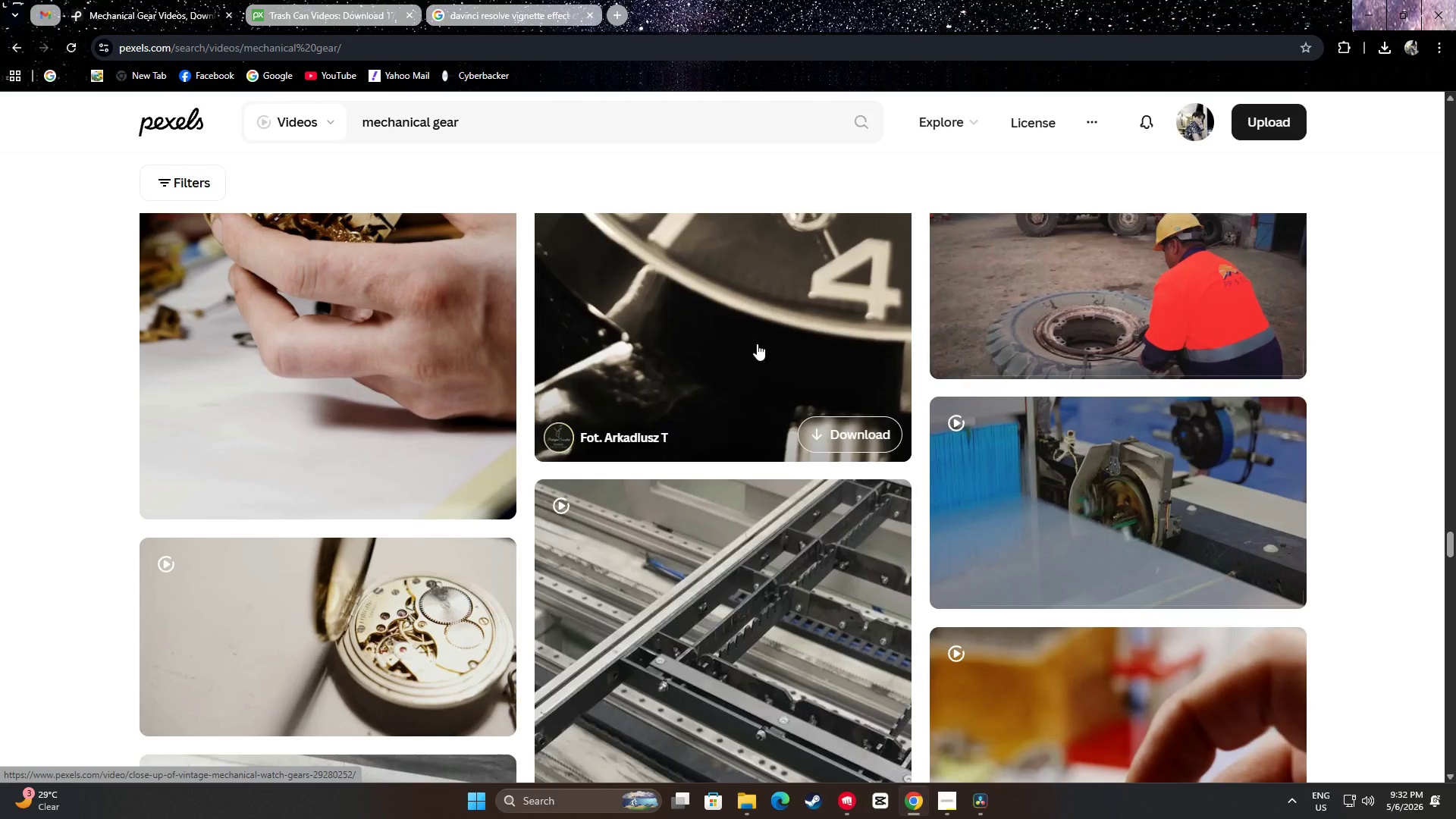 
scroll: coordinate [758, 337], scroll_direction: up, amount: 2.0
 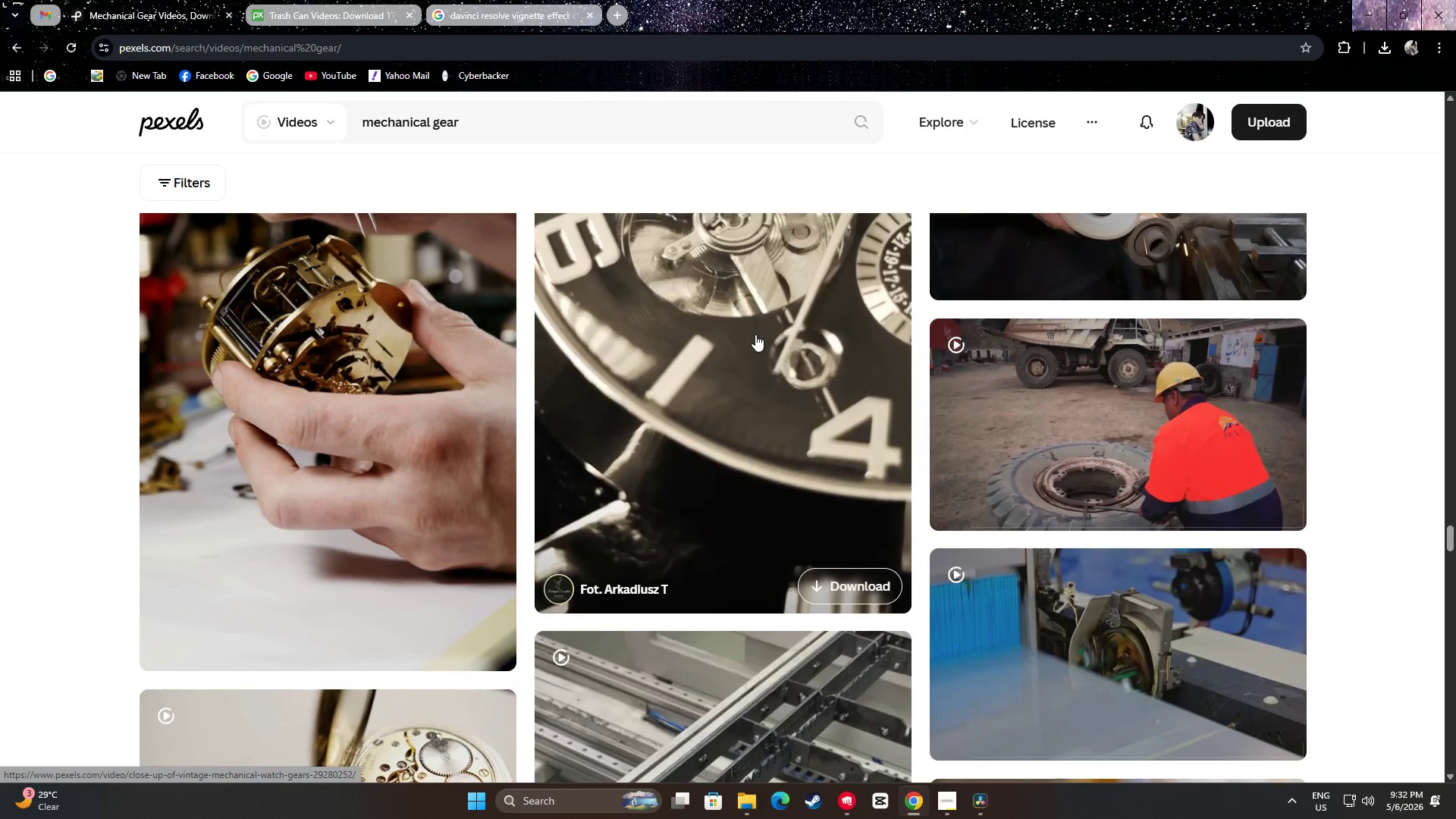 
scroll: coordinate [758, 325], scroll_direction: down, amount: 29.0
 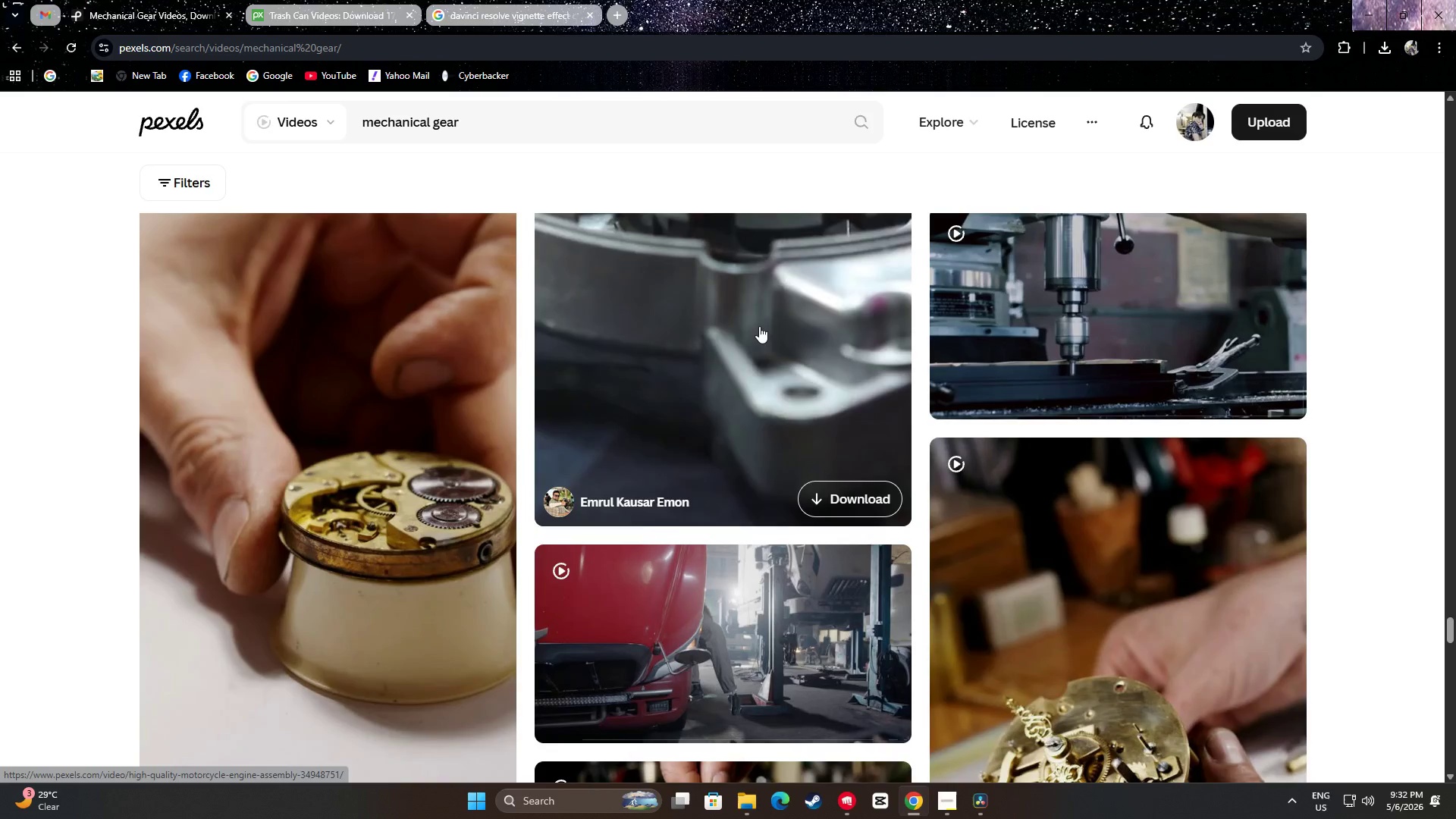 
scroll: coordinate [780, 334], scroll_direction: down, amount: 37.0
 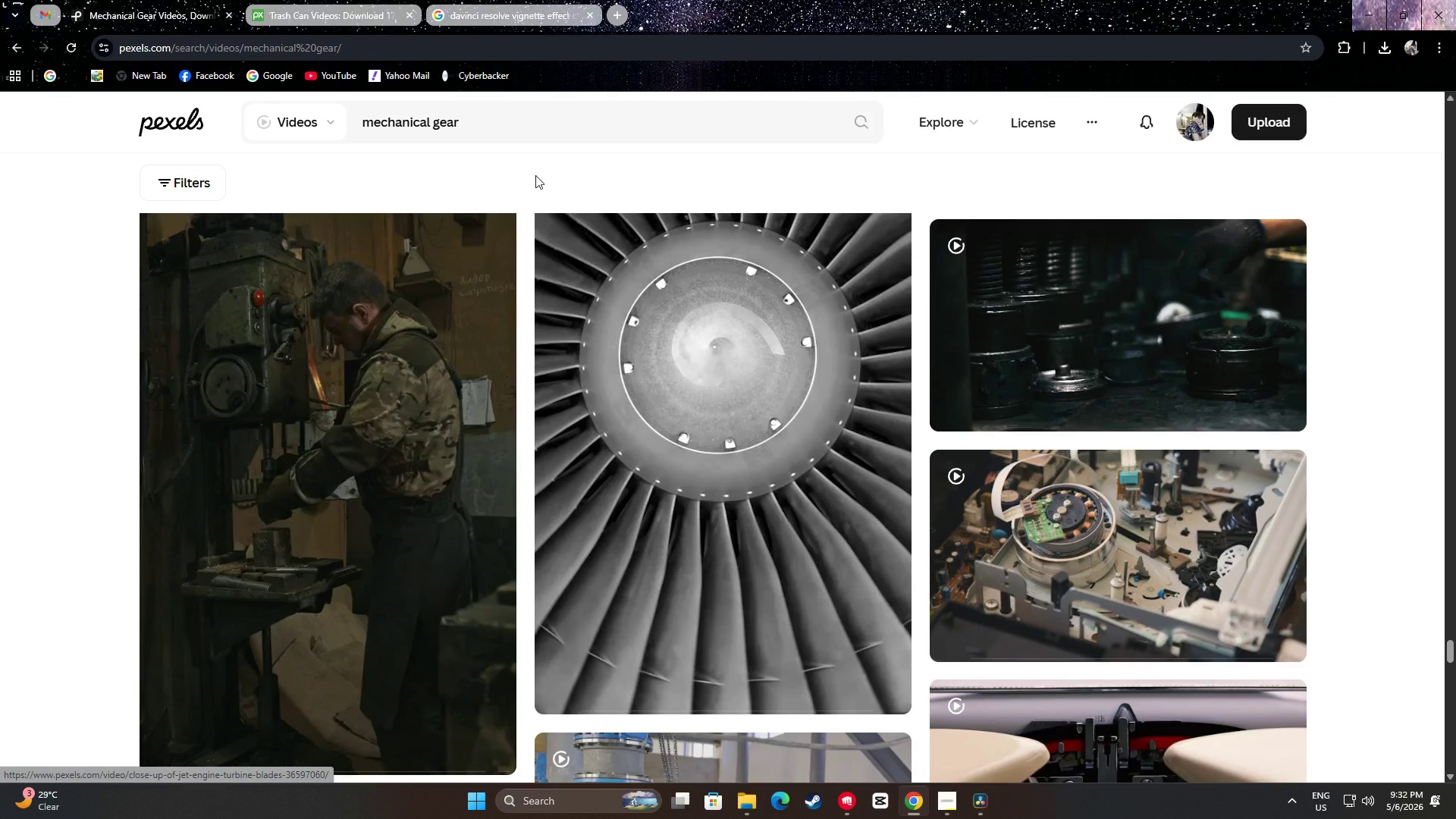 
left_click([493, 123])
 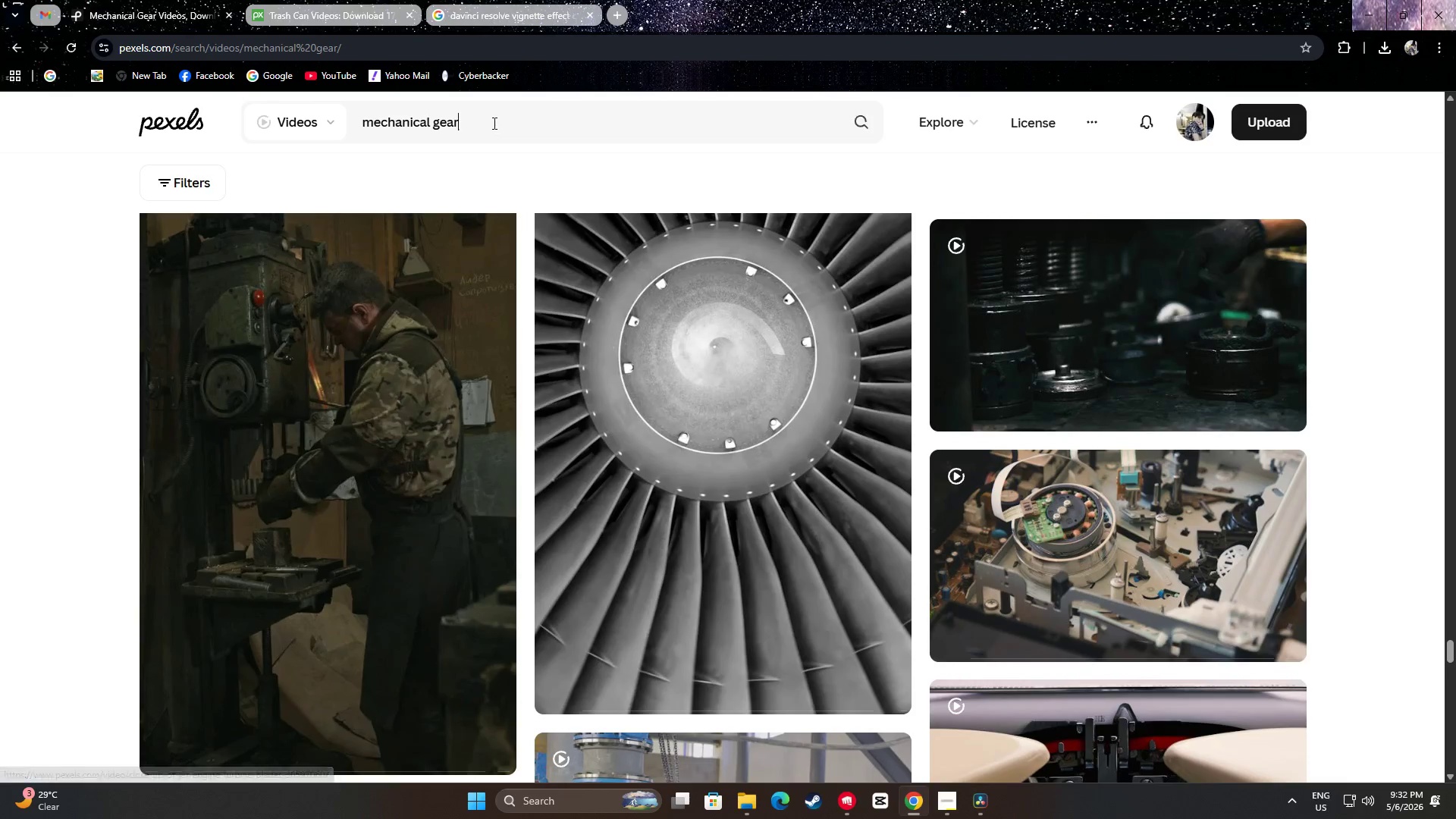 
key(Control+ControlLeft)
 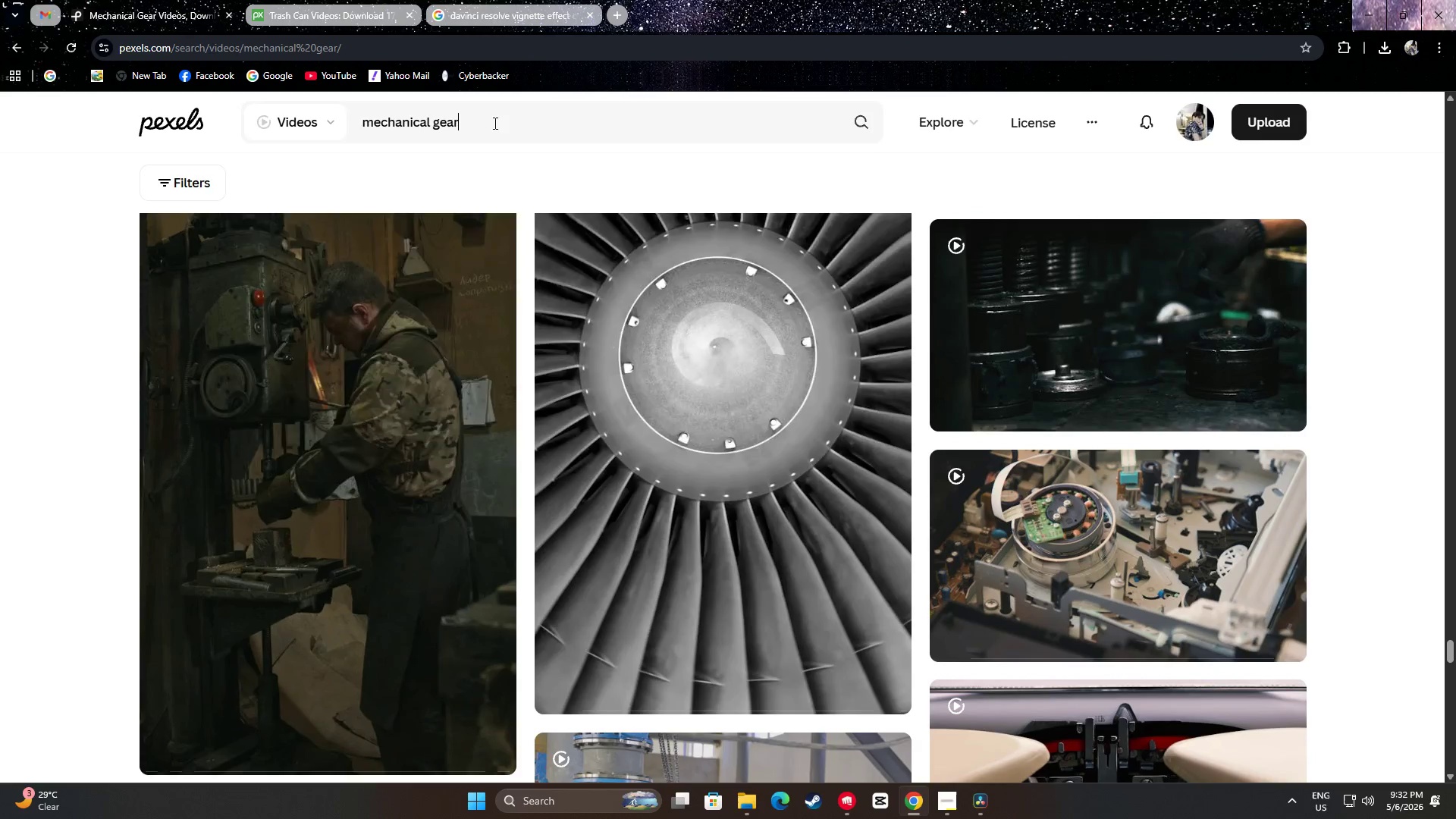 
key(Control+A)
 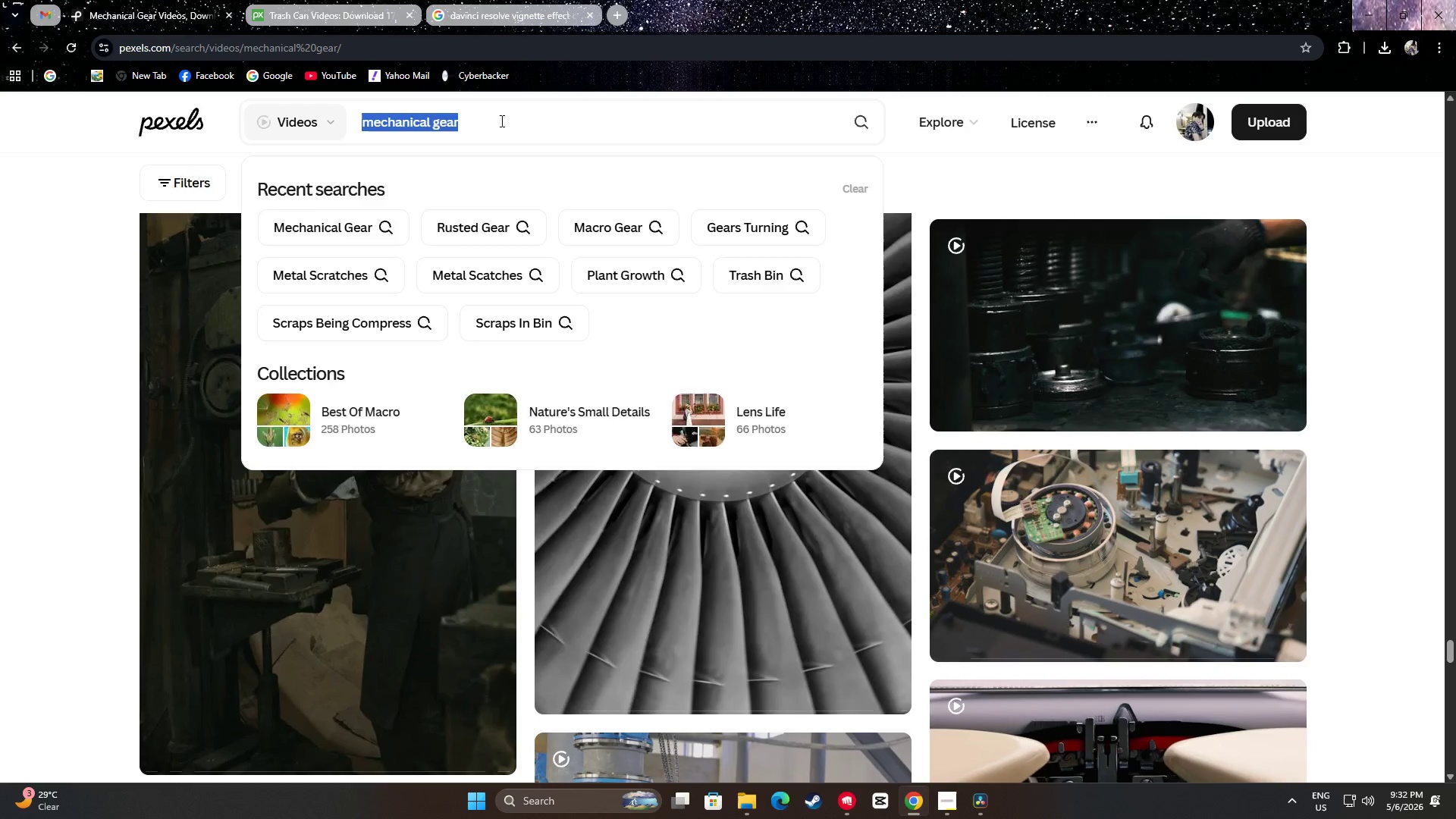 
type(oa)
key(Backspace)
key(Backspace)
key(Backspace)
type(patina surface)
 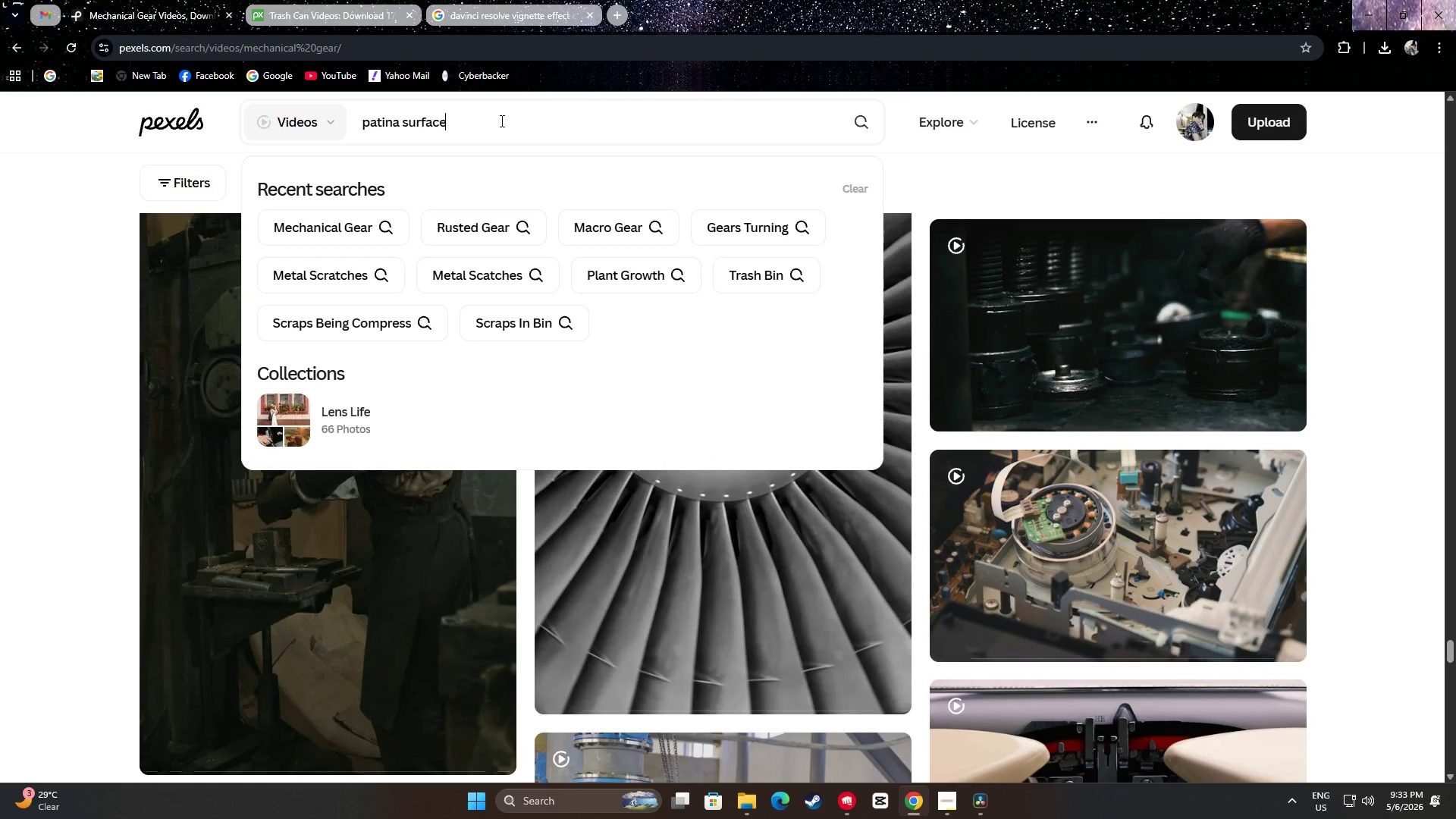 
key(Enter)
 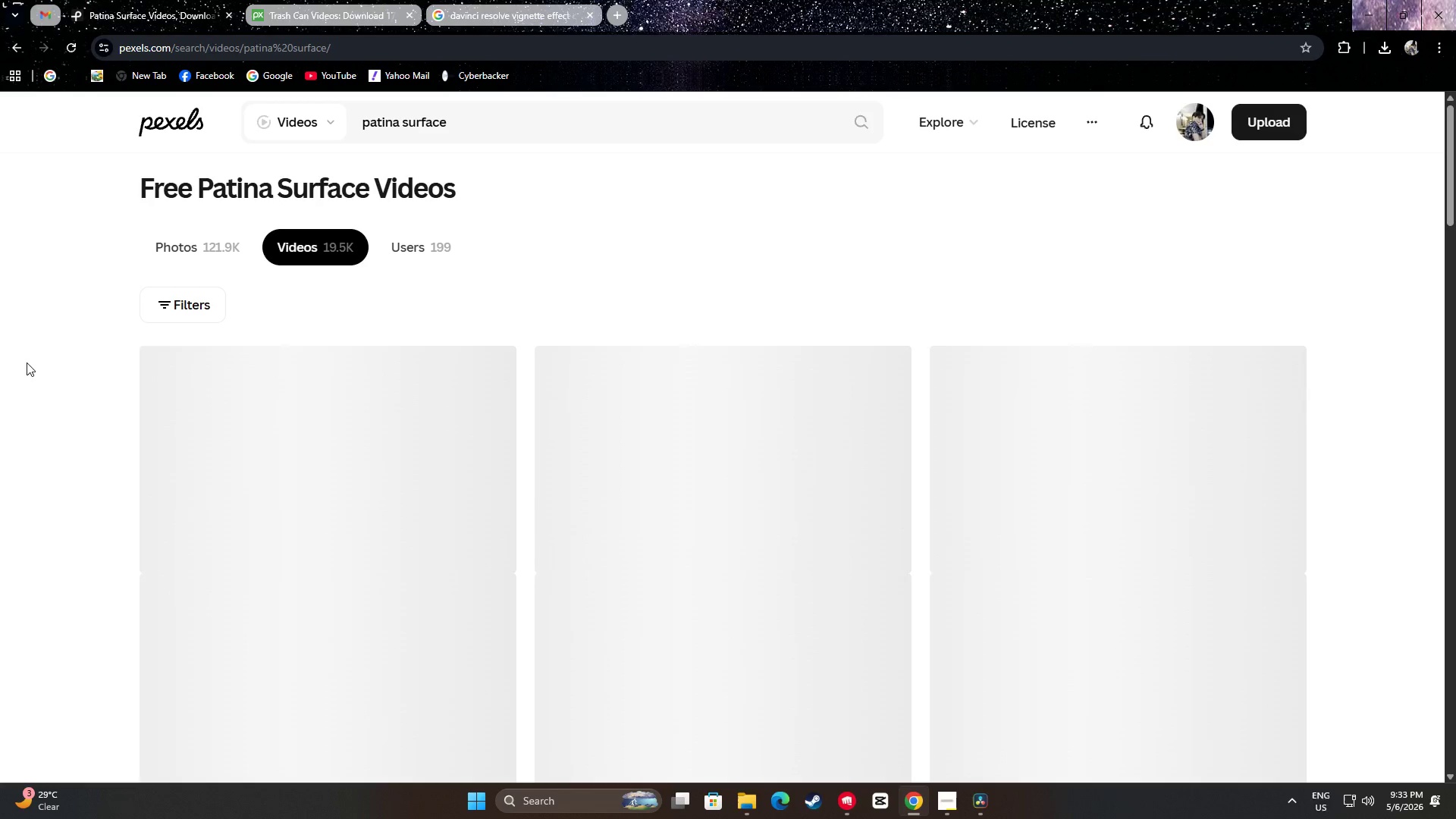 
scroll: coordinate [679, 342], scroll_direction: down, amount: 30.0
 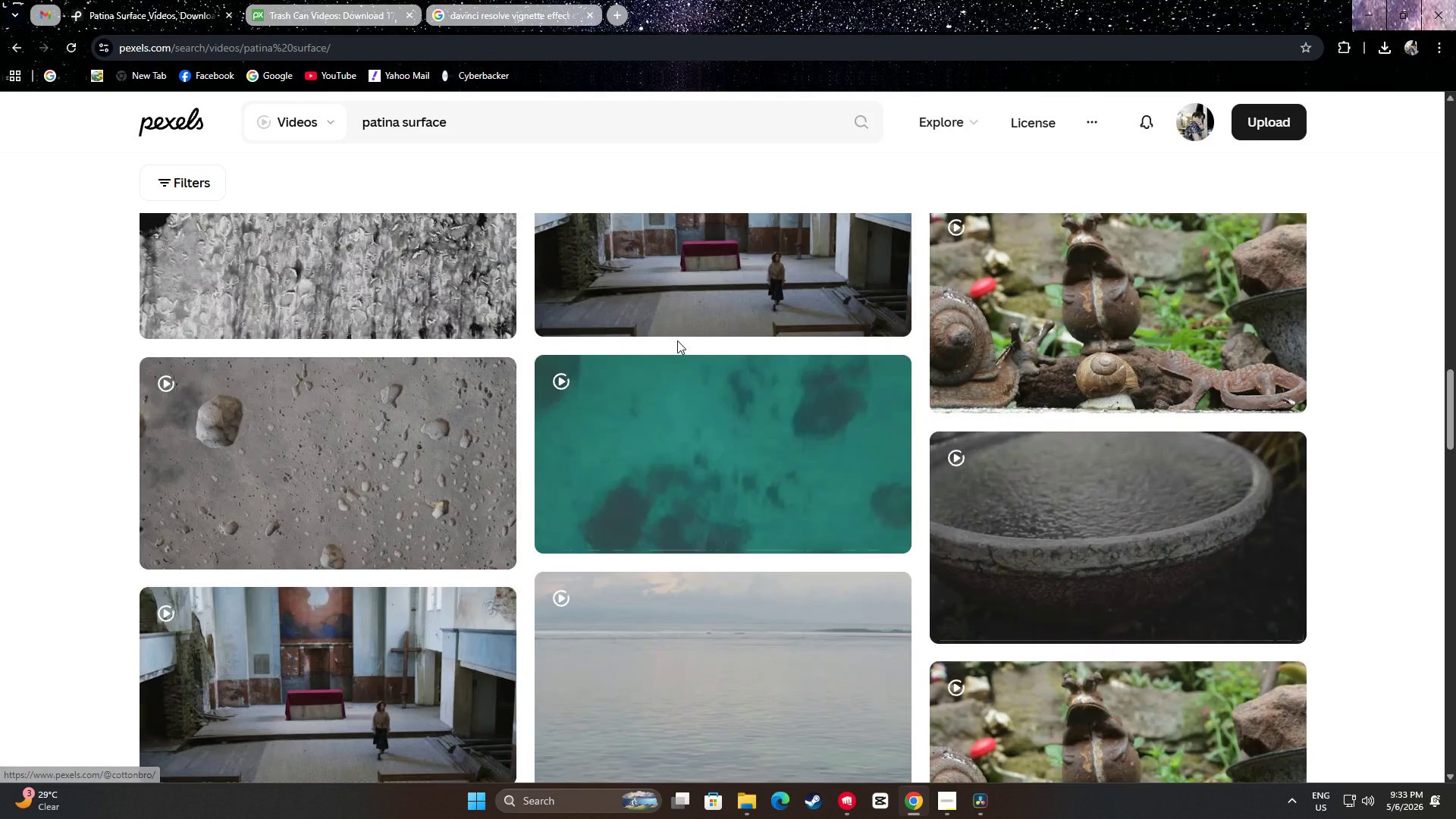 
scroll: coordinate [672, 358], scroll_direction: down, amount: 45.0
 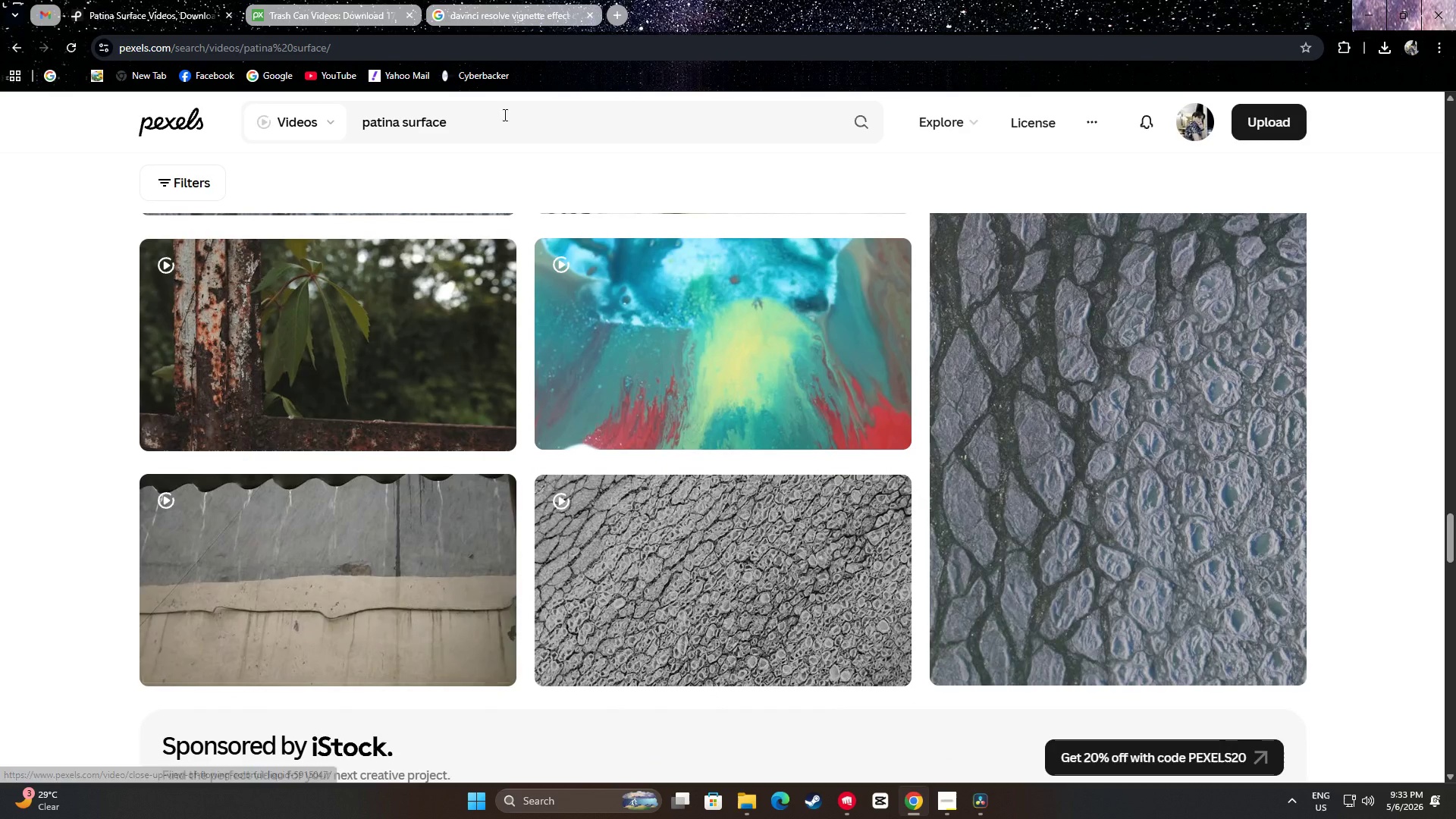 
left_click_drag(start_coordinate=[486, 110], to_coordinate=[366, 119])
 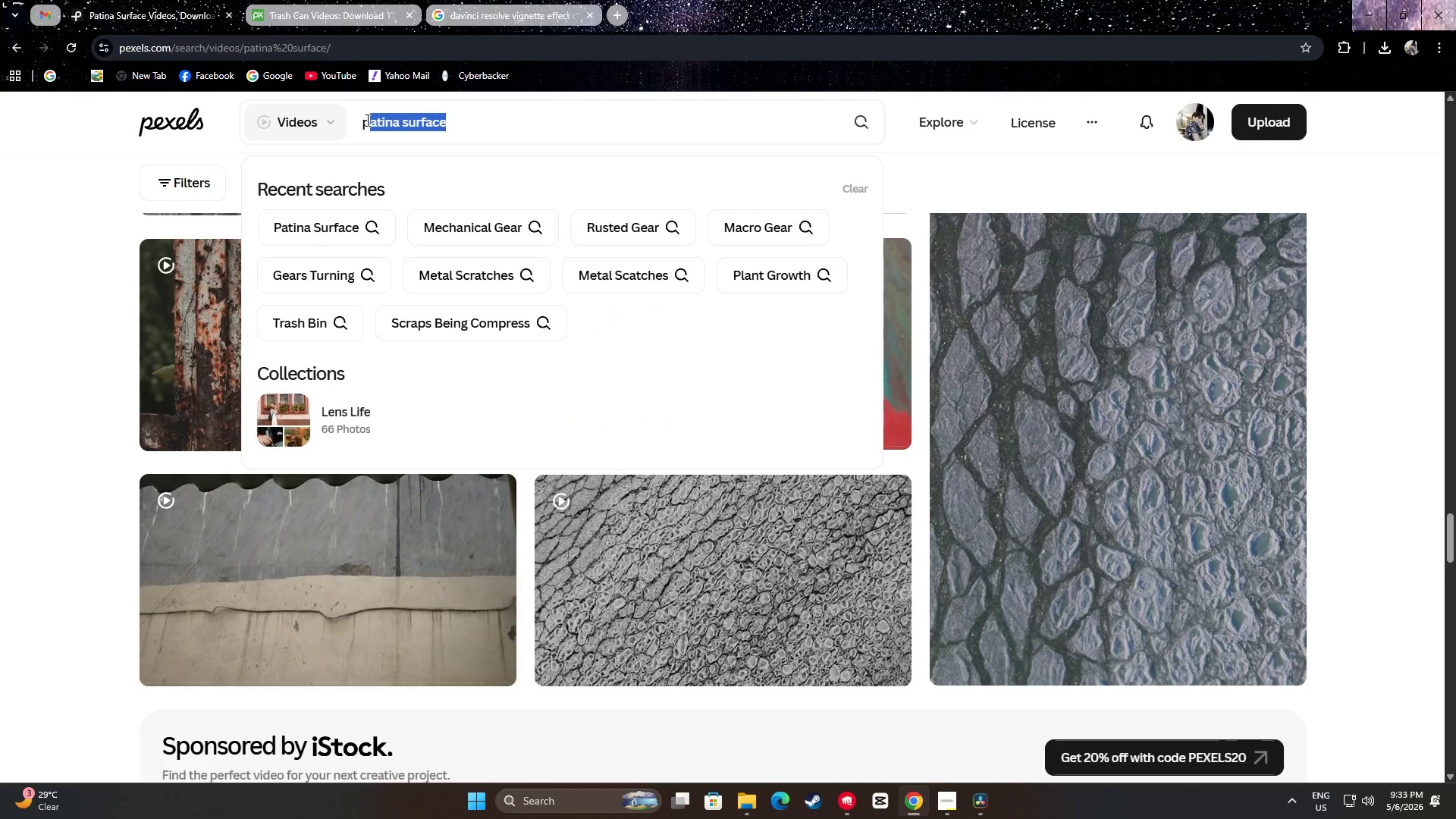 
key(Backspace)
key(Backspace)
key(Backspace)
type(metal scratches)
 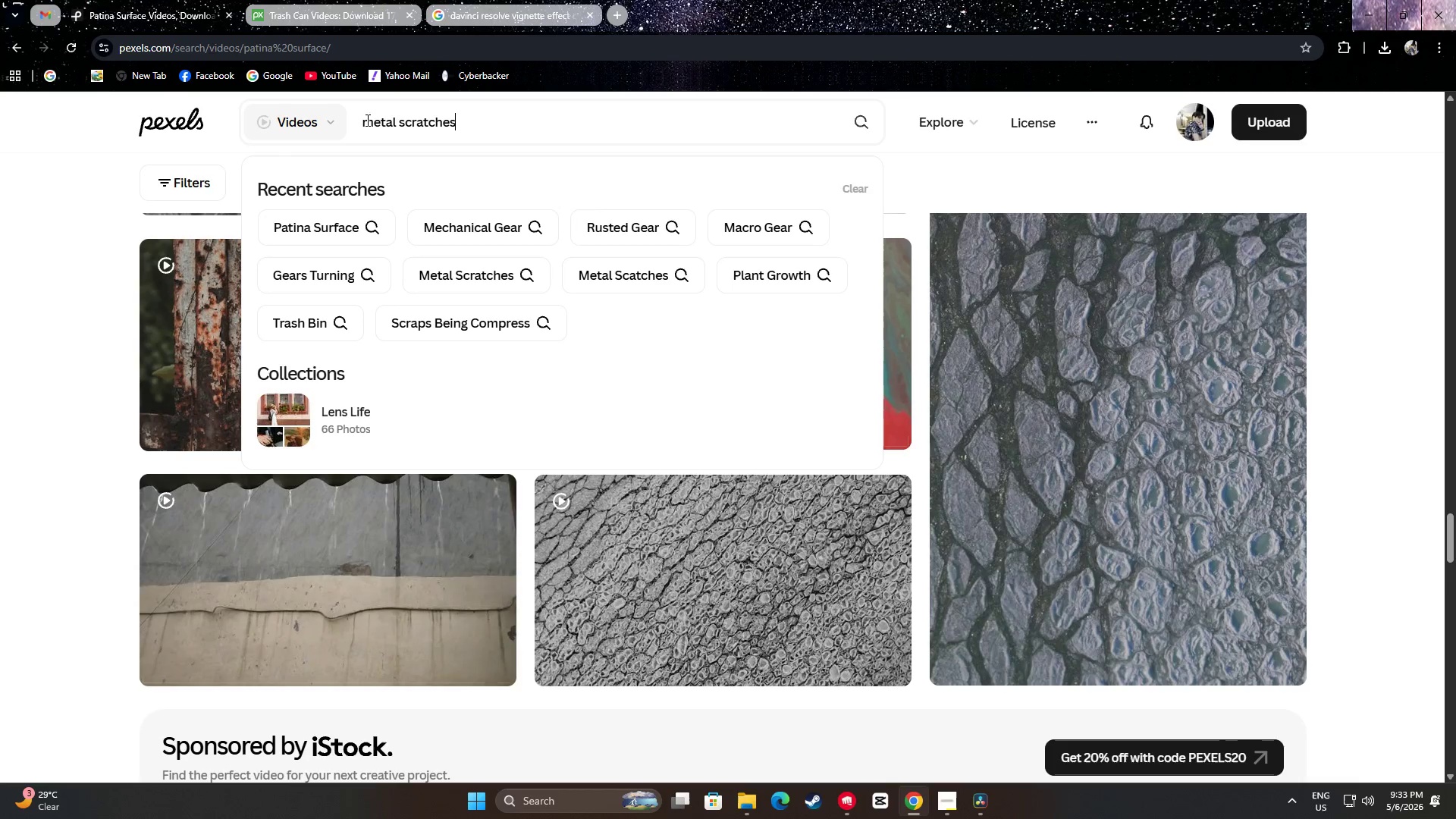 
key(Enter)
 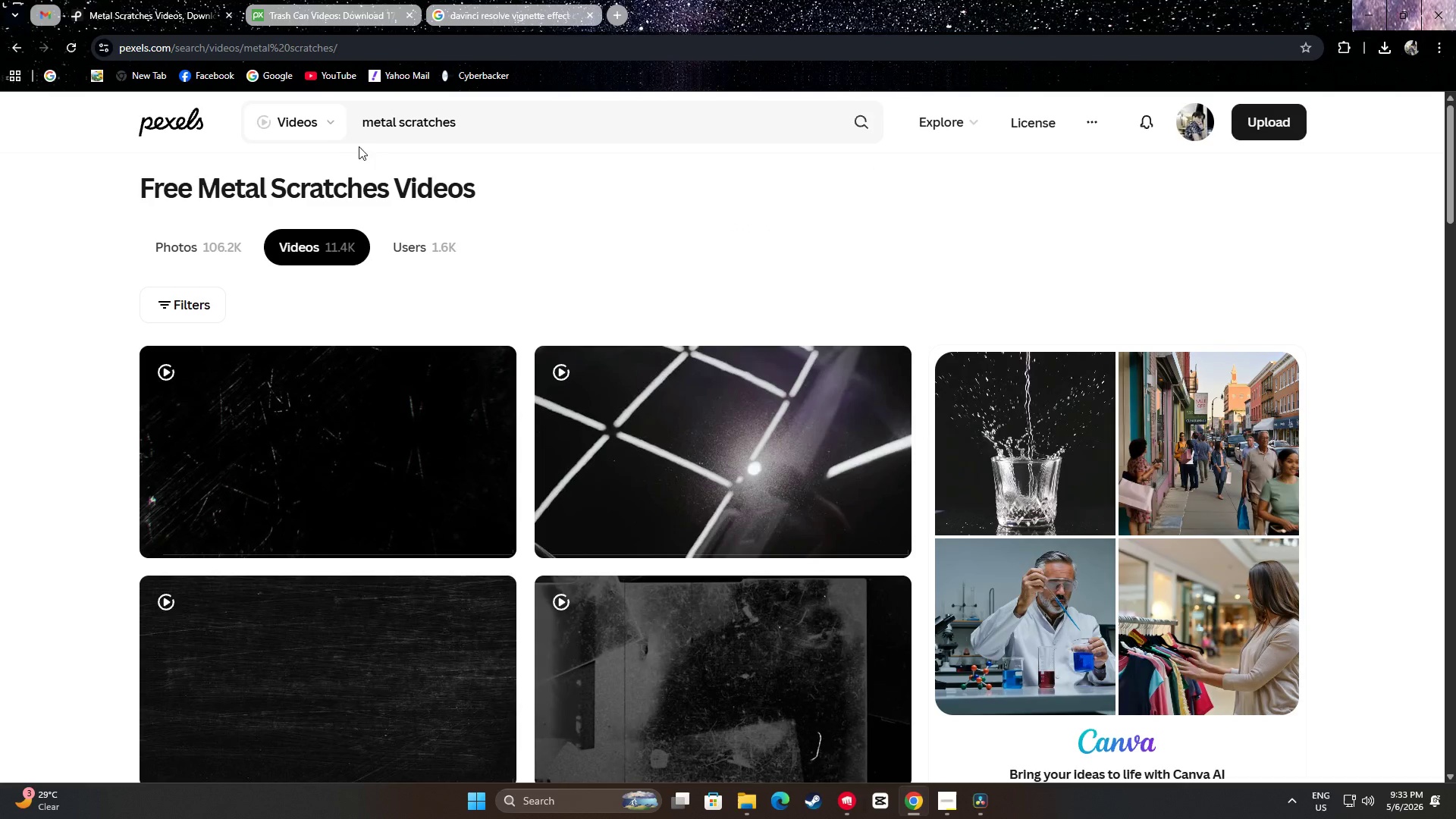 
scroll: coordinate [10, 367], scroll_direction: down, amount: 16.0
 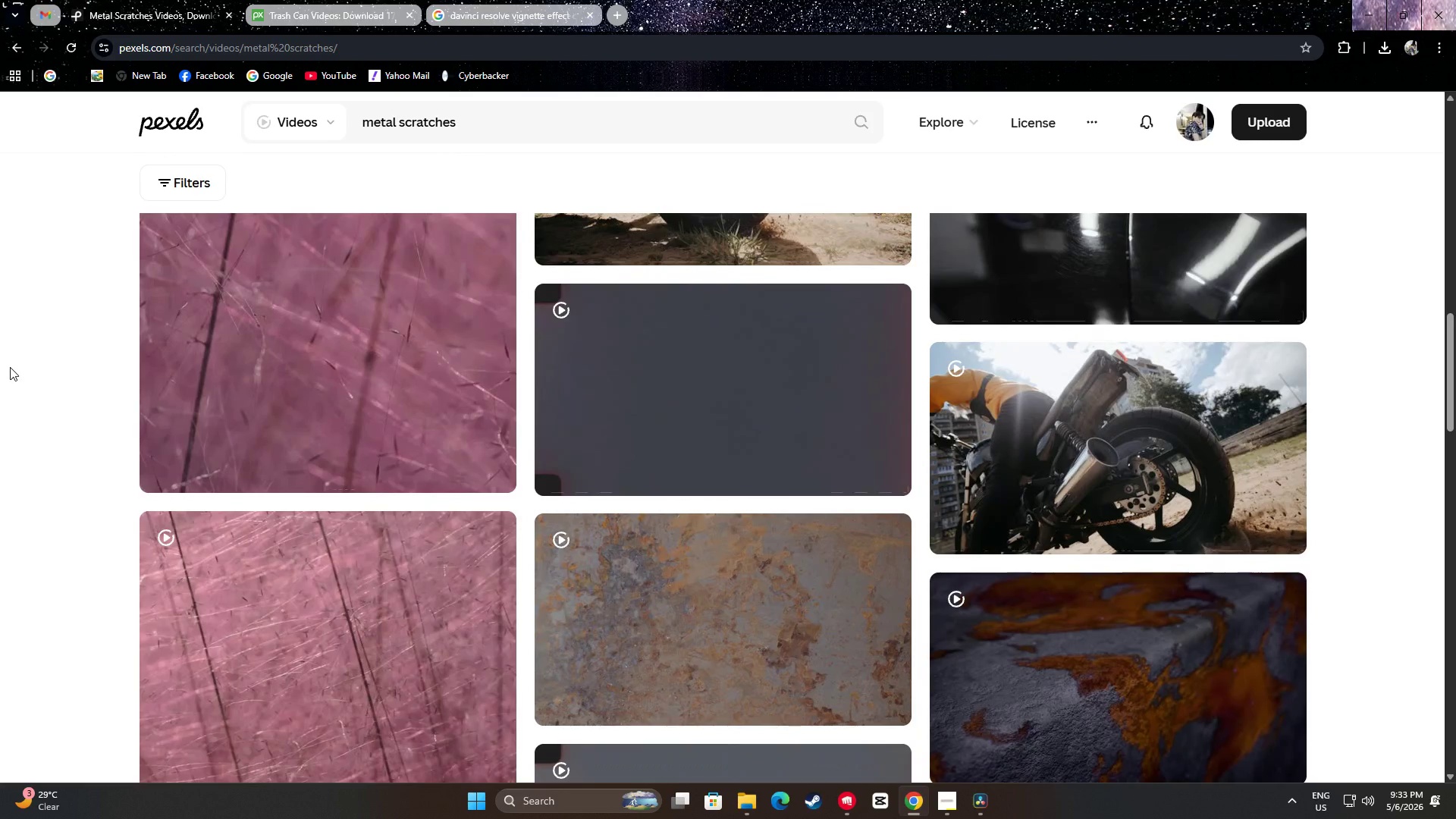 
scroll: coordinate [20, 369], scroll_direction: down, amount: 35.0
 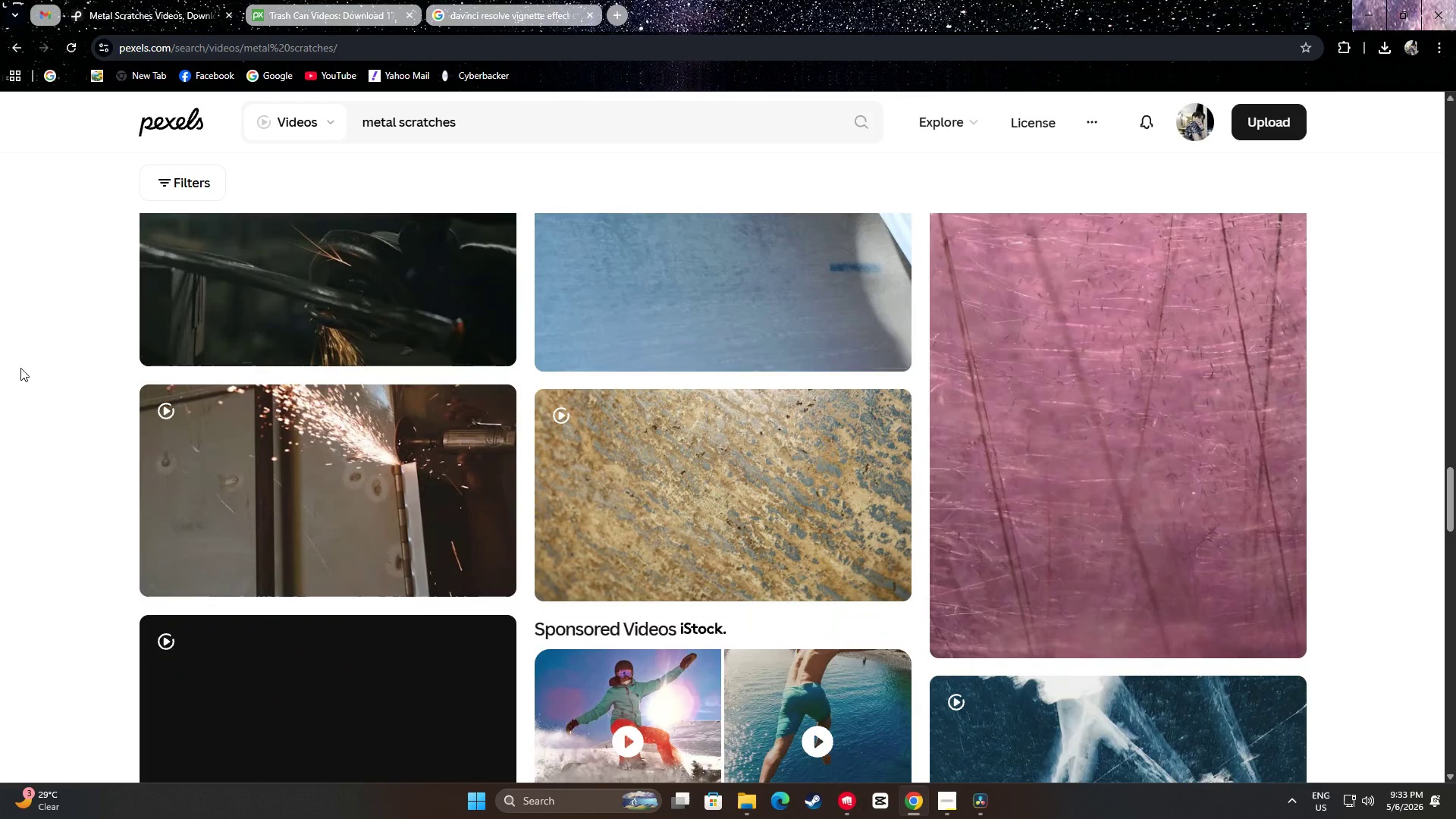 
scroll: coordinate [20, 368], scroll_direction: up, amount: 1.0
 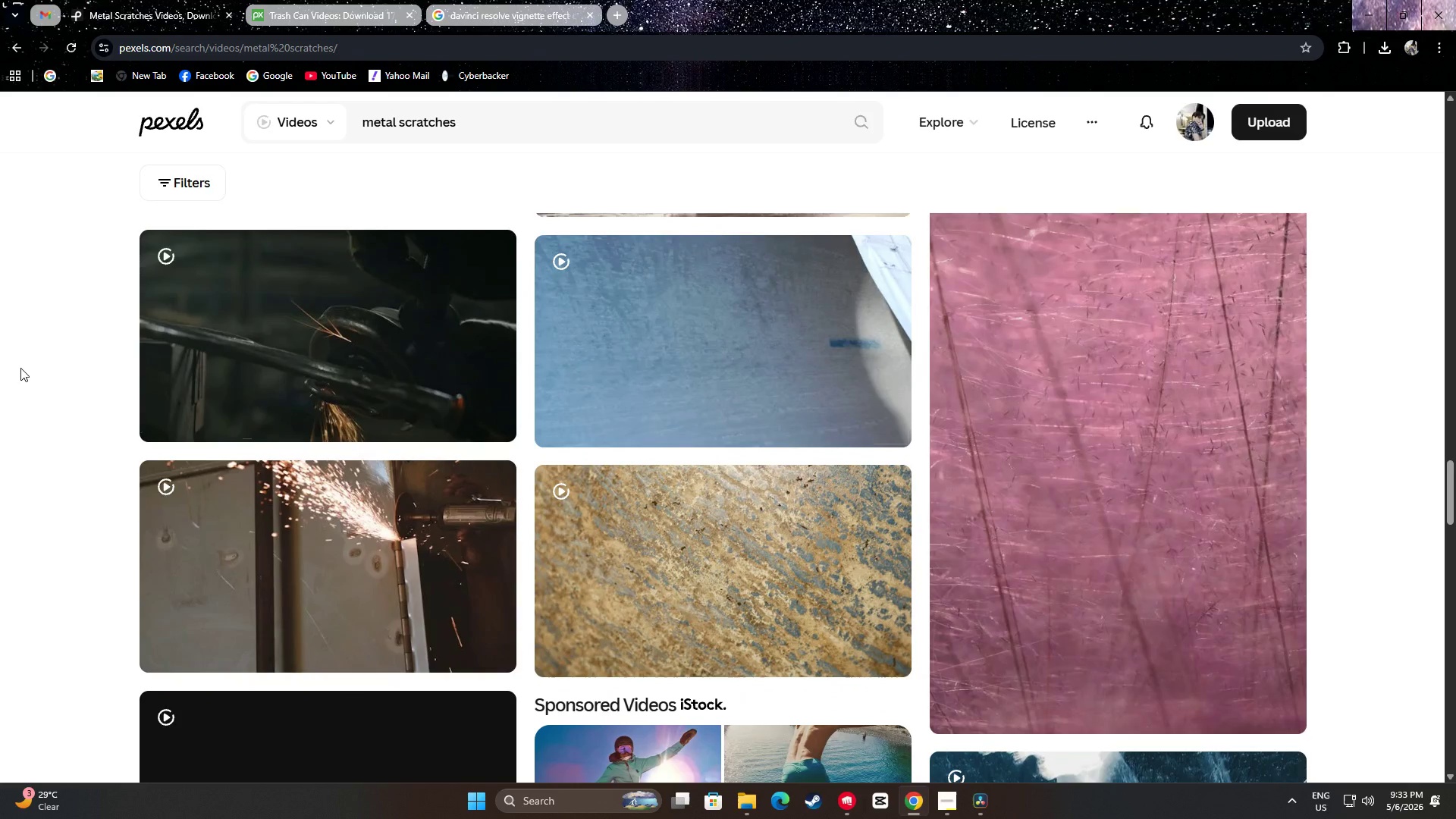 
scroll: coordinate [49, 374], scroll_direction: down, amount: 30.0
 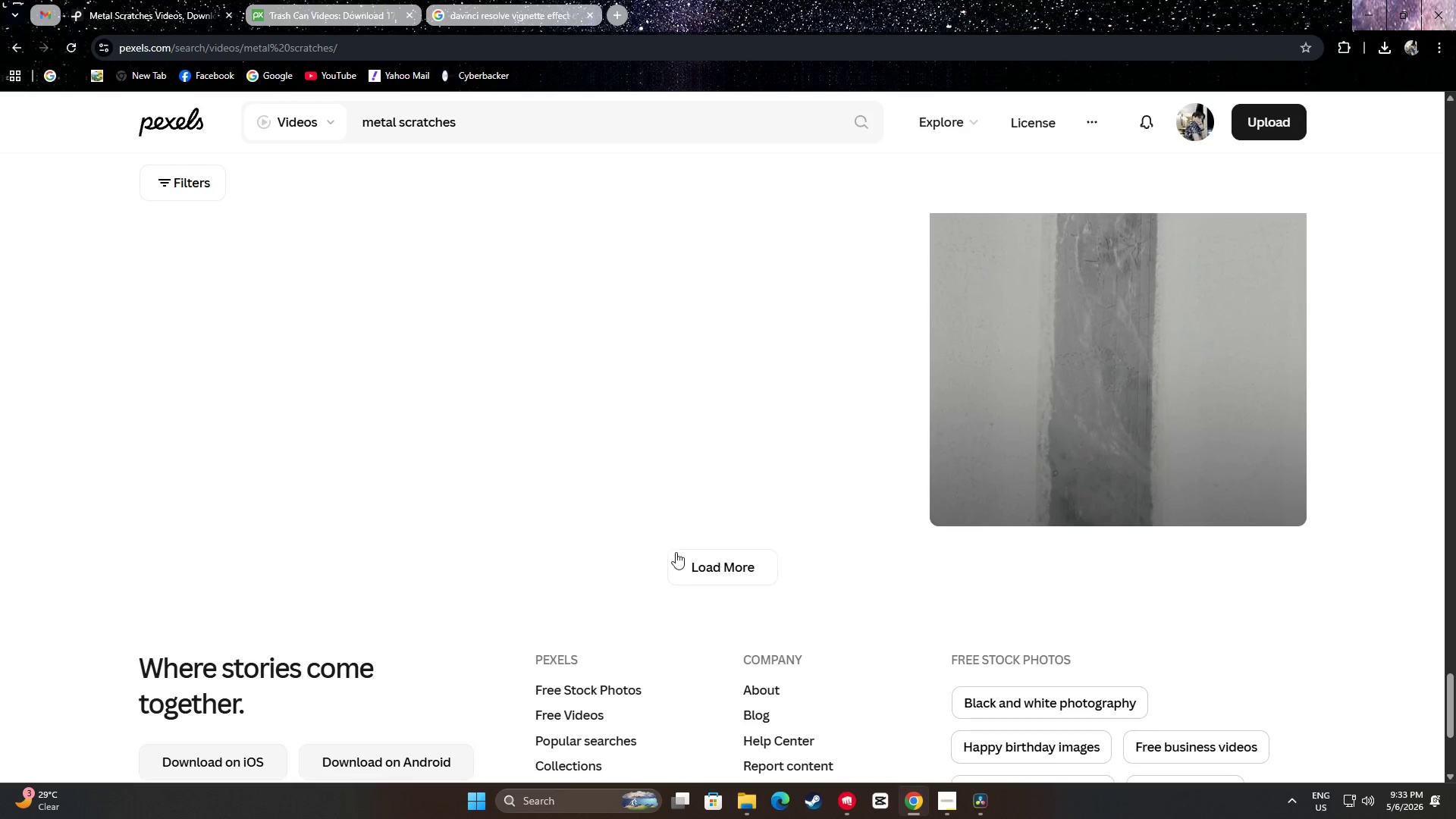 
left_click([723, 564])
 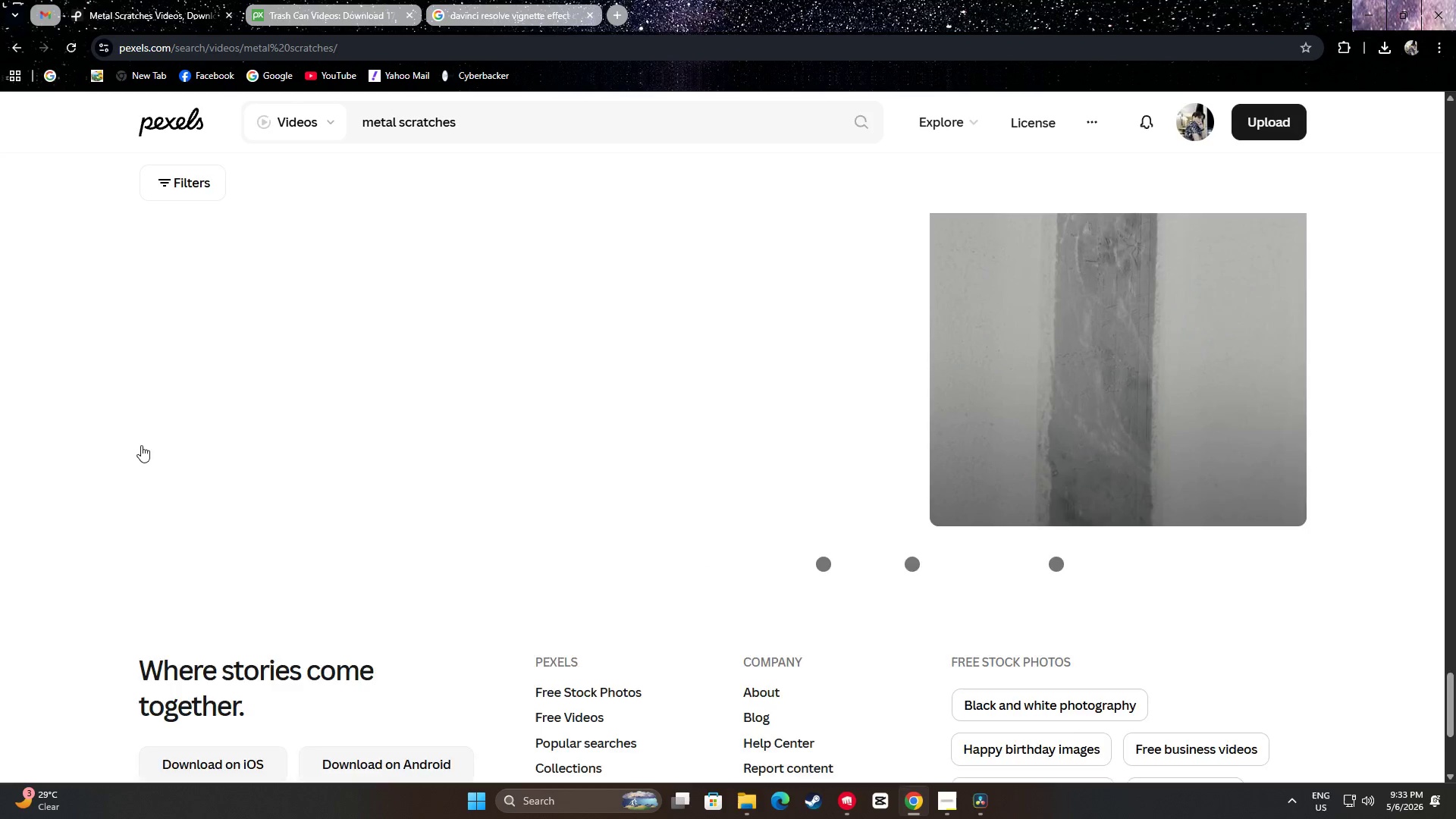 
scroll: coordinate [149, 428], scroll_direction: down, amount: 38.0
 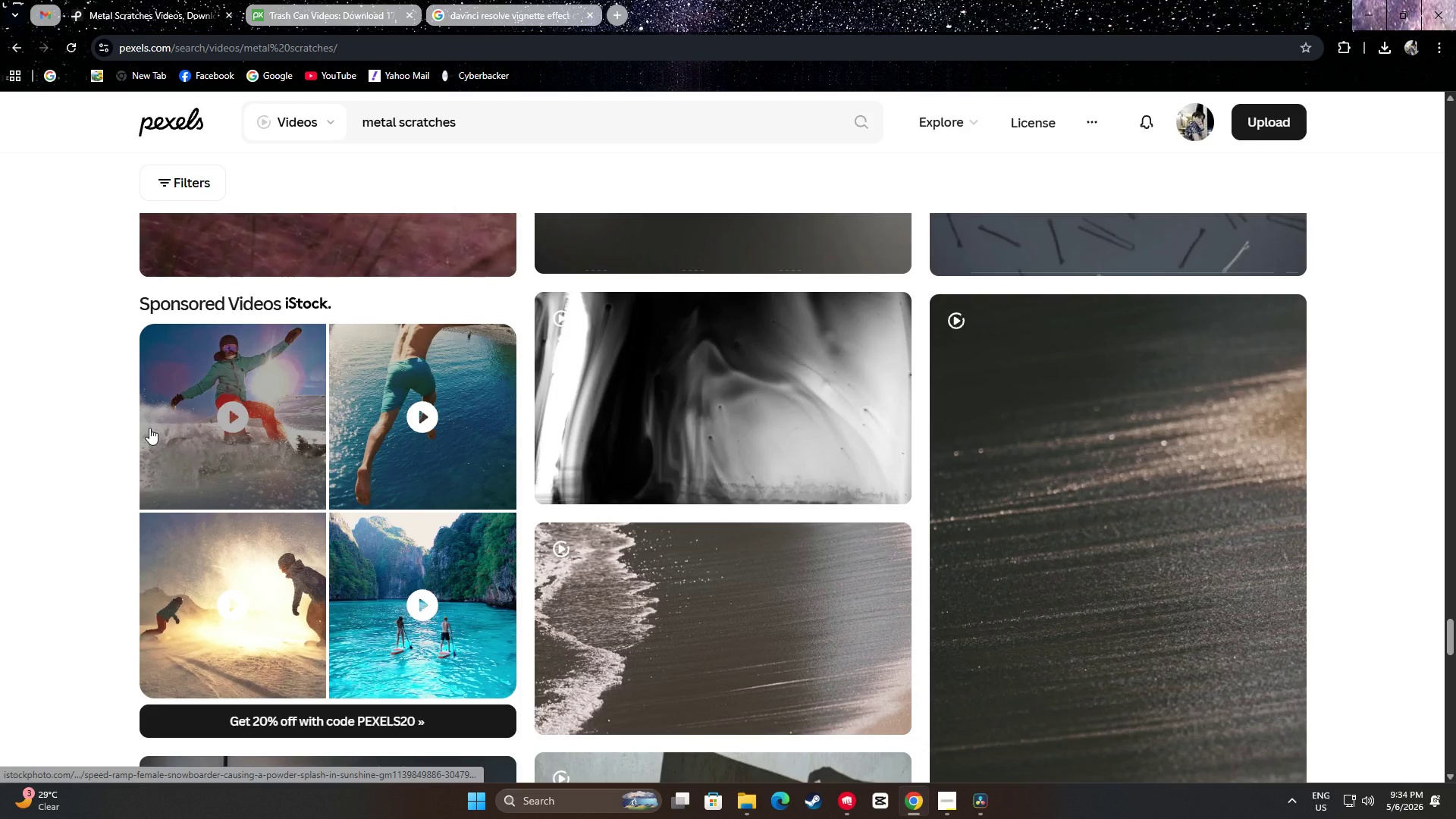 
scroll: coordinate [149, 428], scroll_direction: down, amount: 1.0
 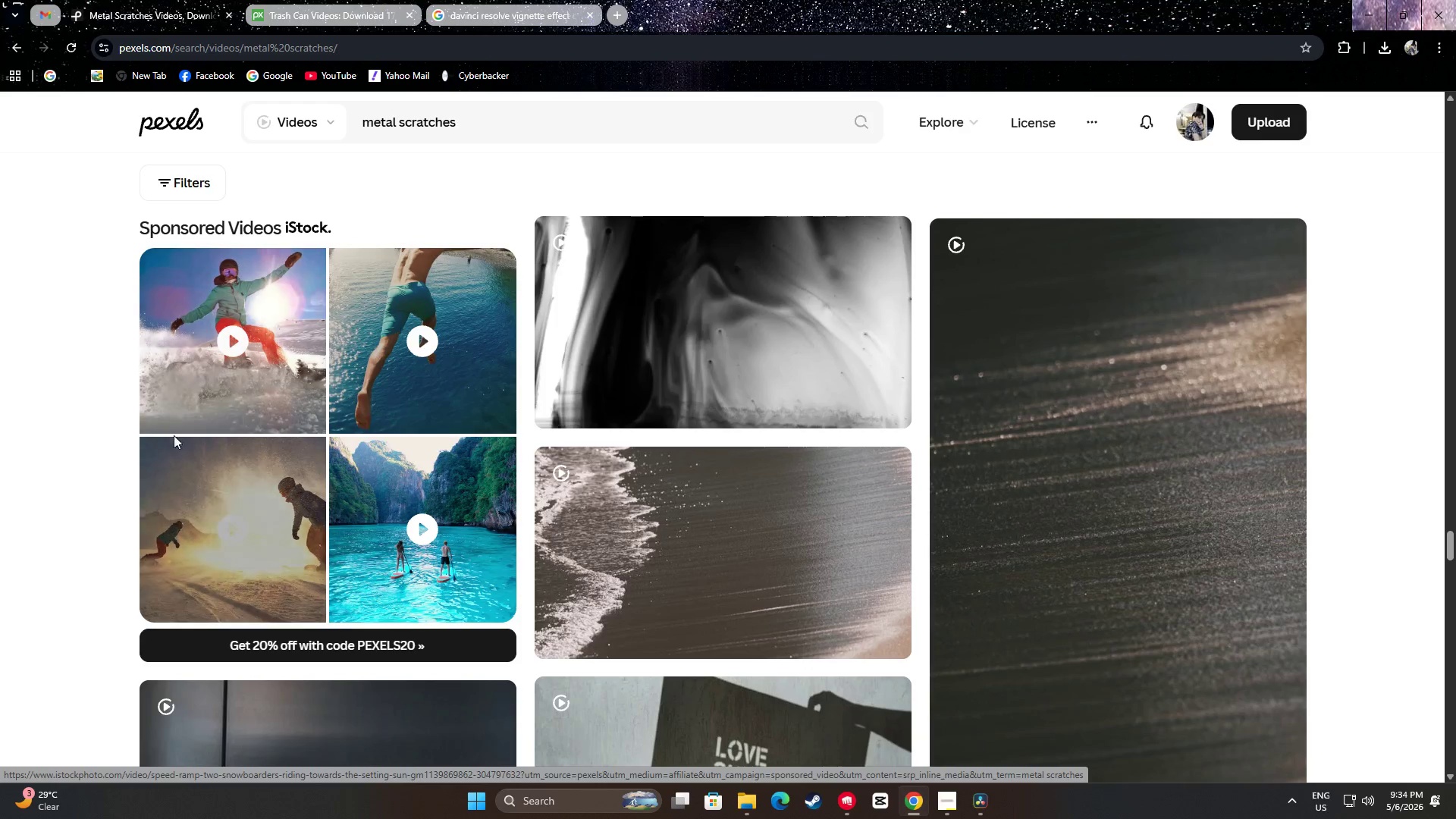 
scroll: coordinate [196, 282], scroll_direction: up, amount: 1.0
 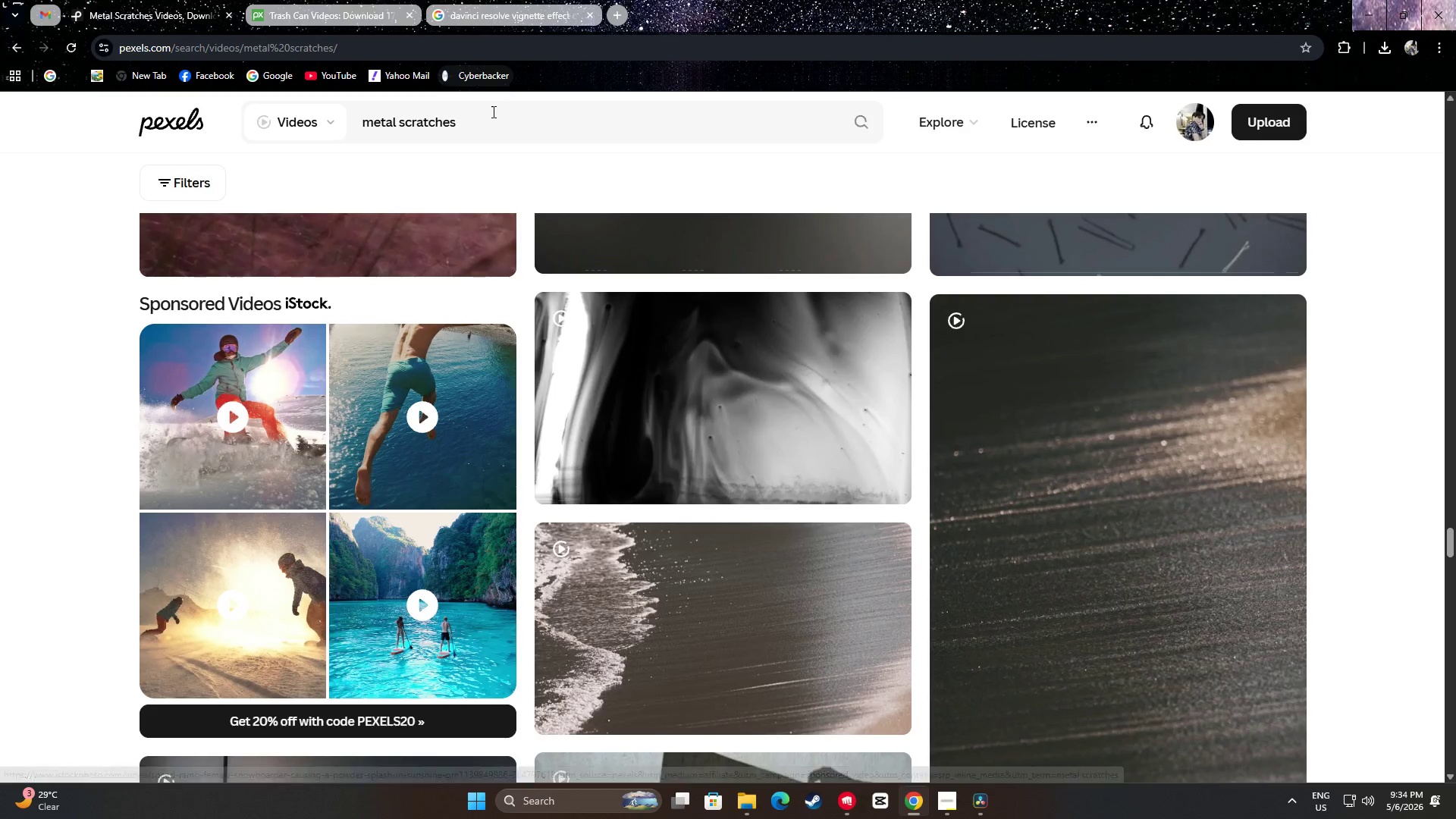 
left_click_drag(start_coordinate=[479, 121], to_coordinate=[292, 121])
 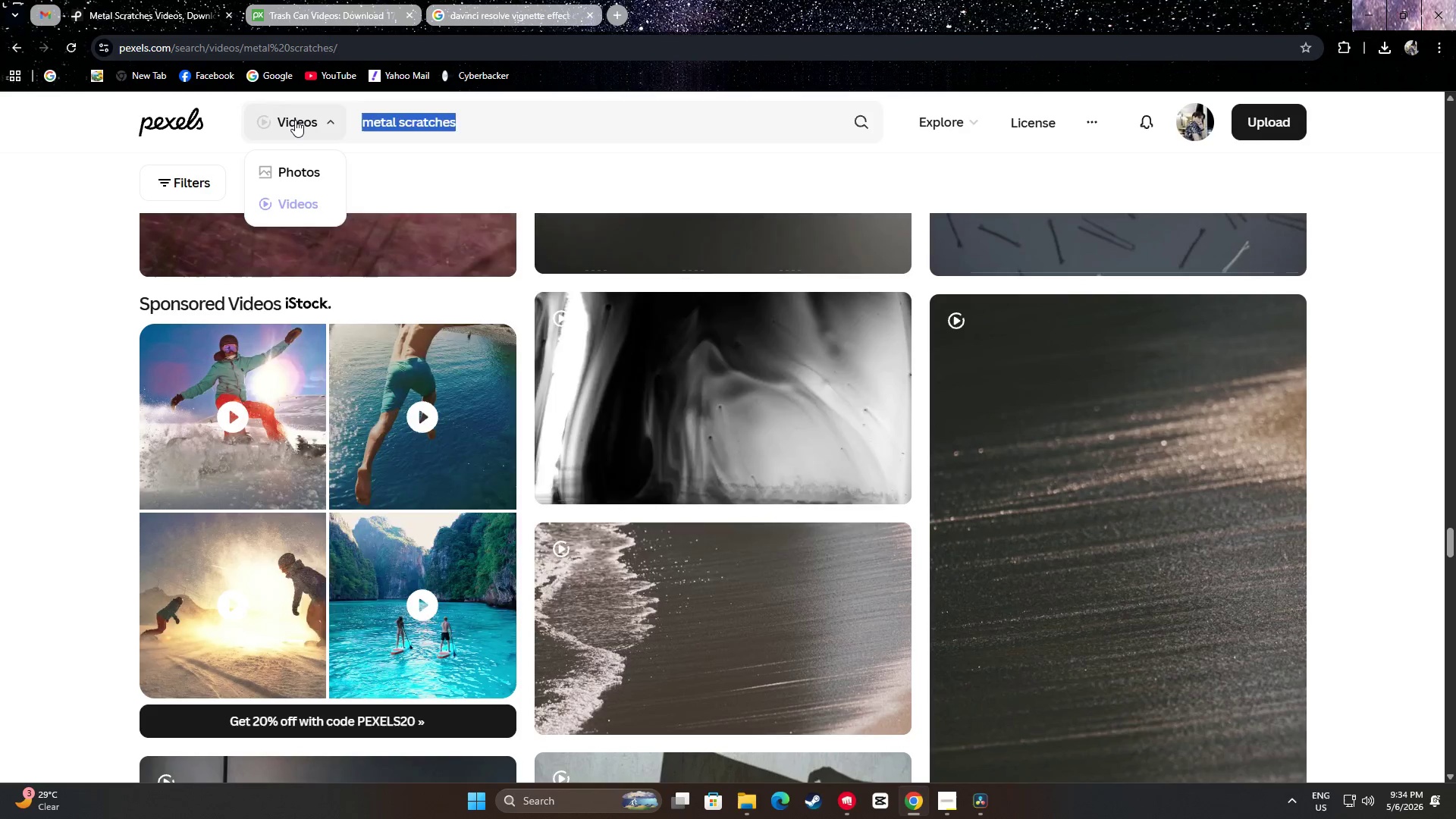 
type(cmpass dial)
 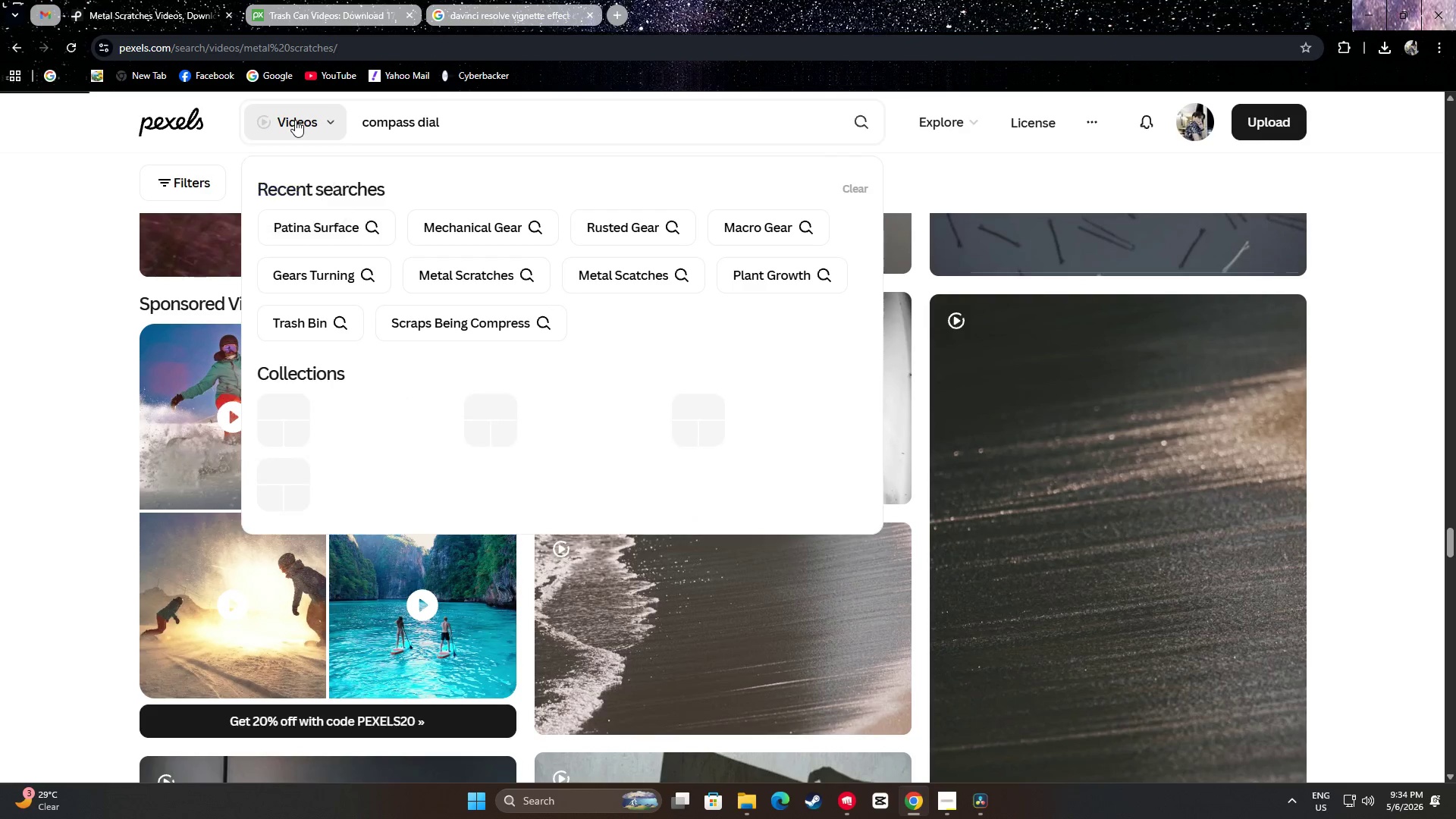 
hold_key(key=O, duration=0.31)
 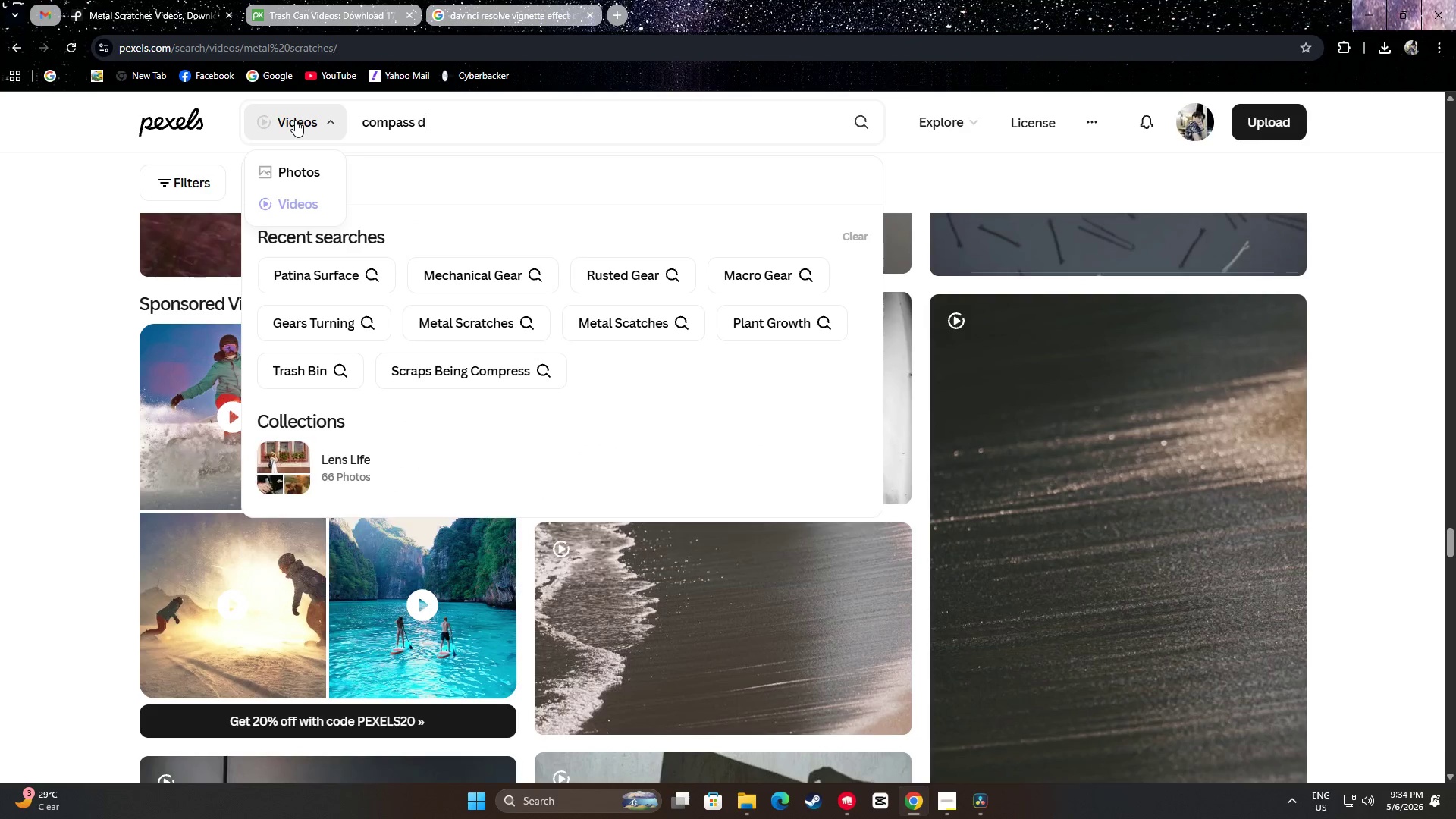 
key(Enter)
 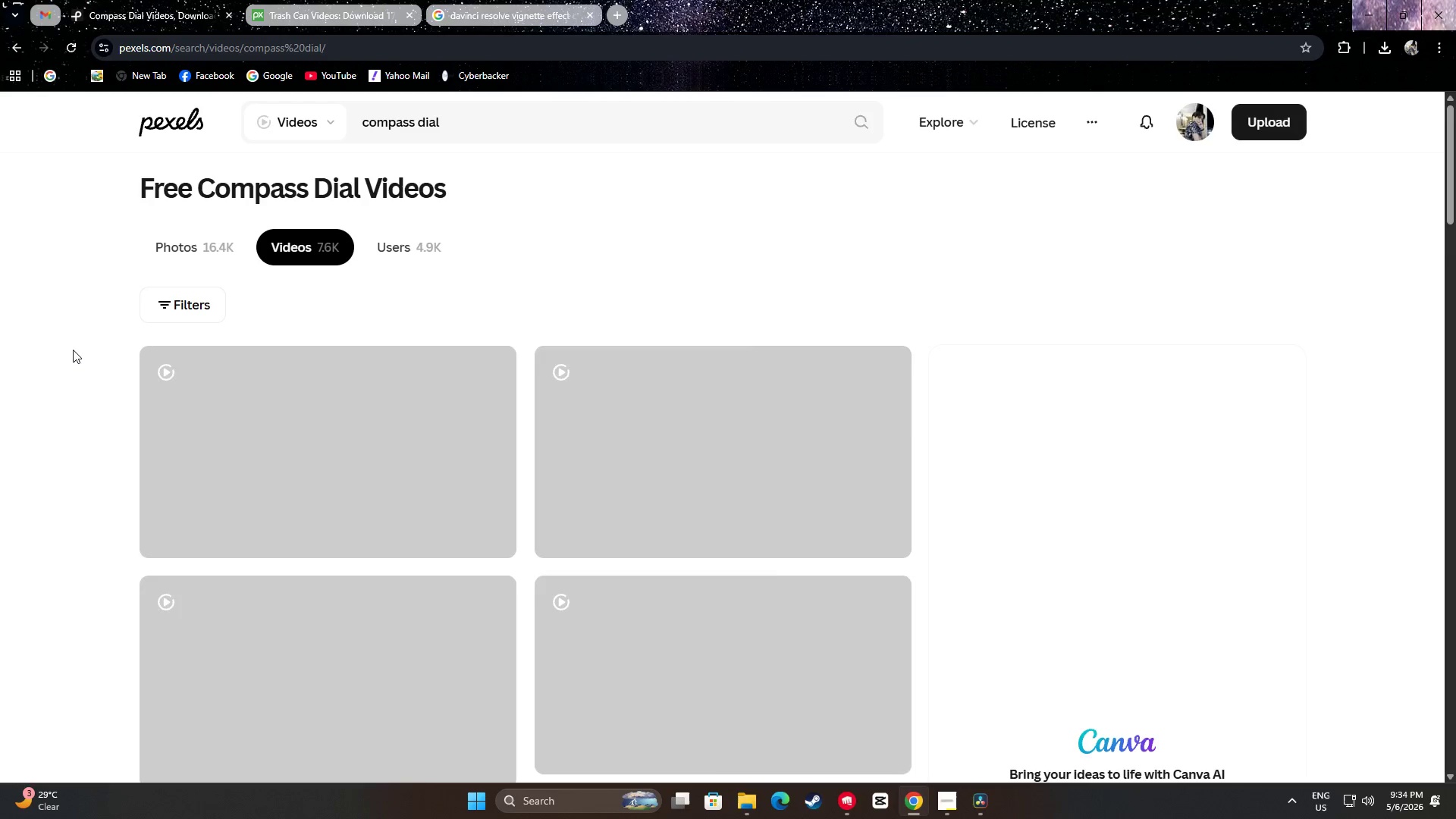 
scroll: coordinate [36, 348], scroll_direction: down, amount: 21.0
 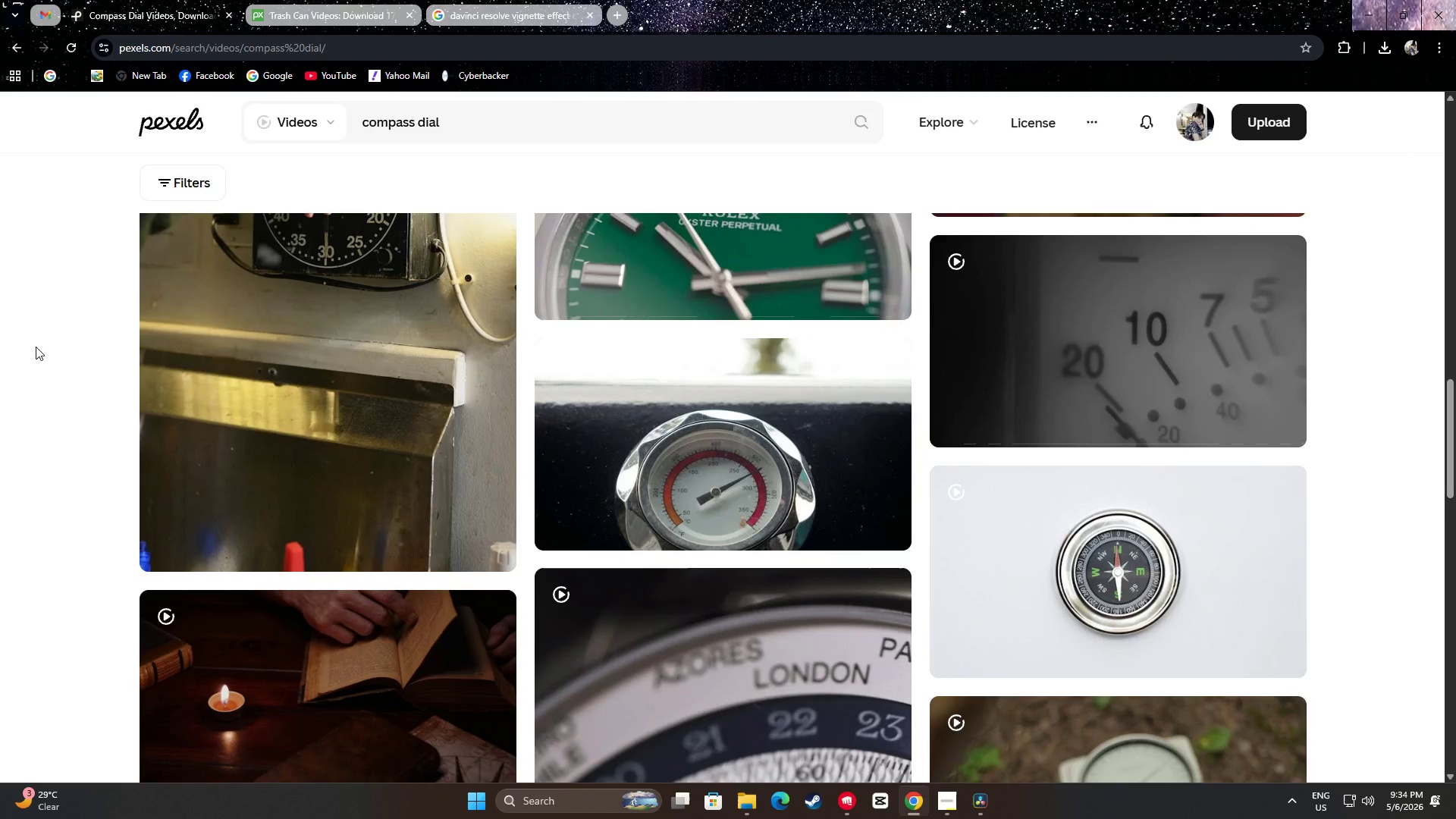 
scroll: coordinate [53, 340], scroll_direction: down, amount: 22.0
 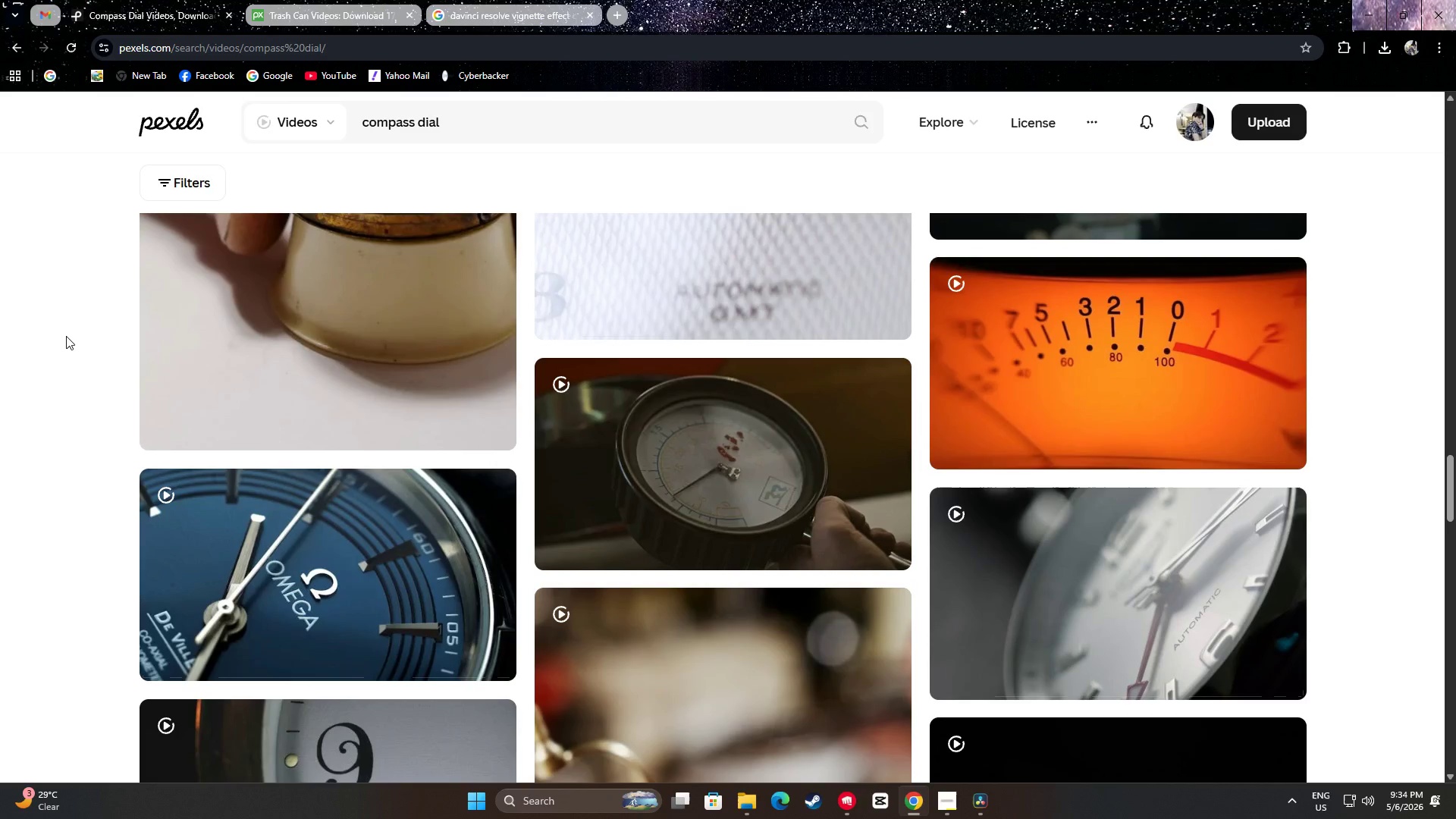 
scroll: coordinate [75, 343], scroll_direction: down, amount: 14.0
 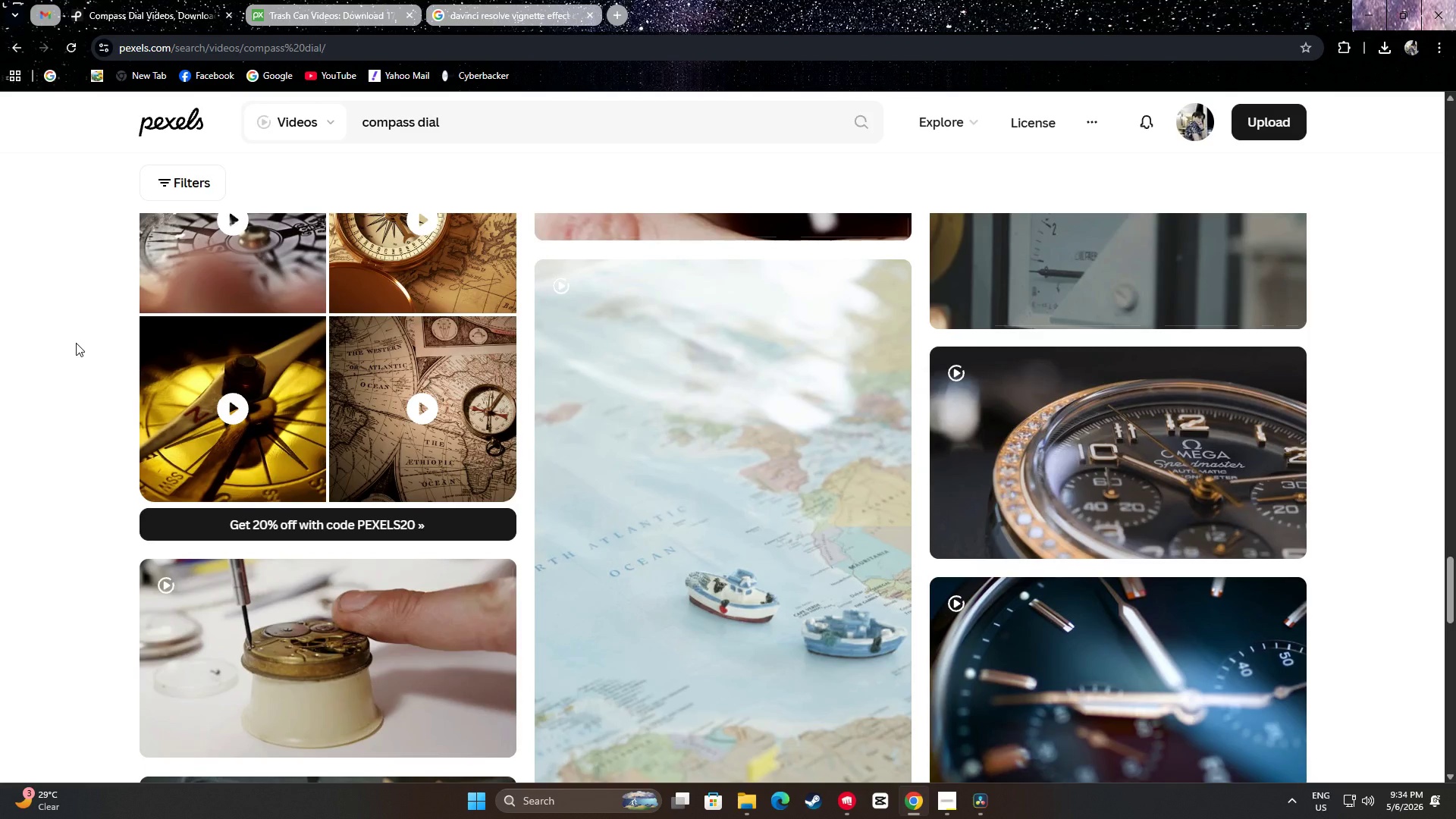 
scroll: coordinate [77, 344], scroll_direction: down, amount: 8.0
 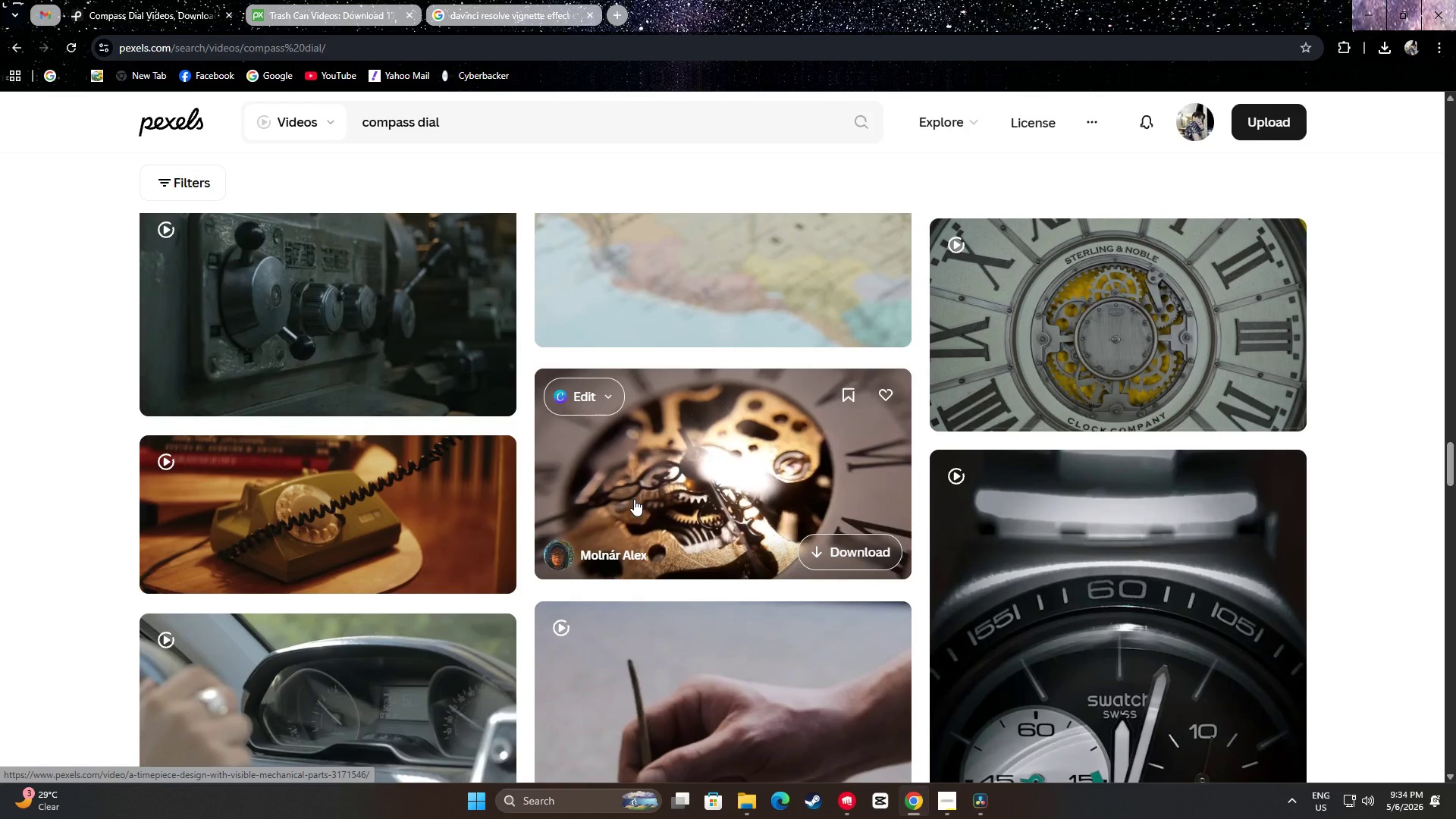 
wait(5.85)
 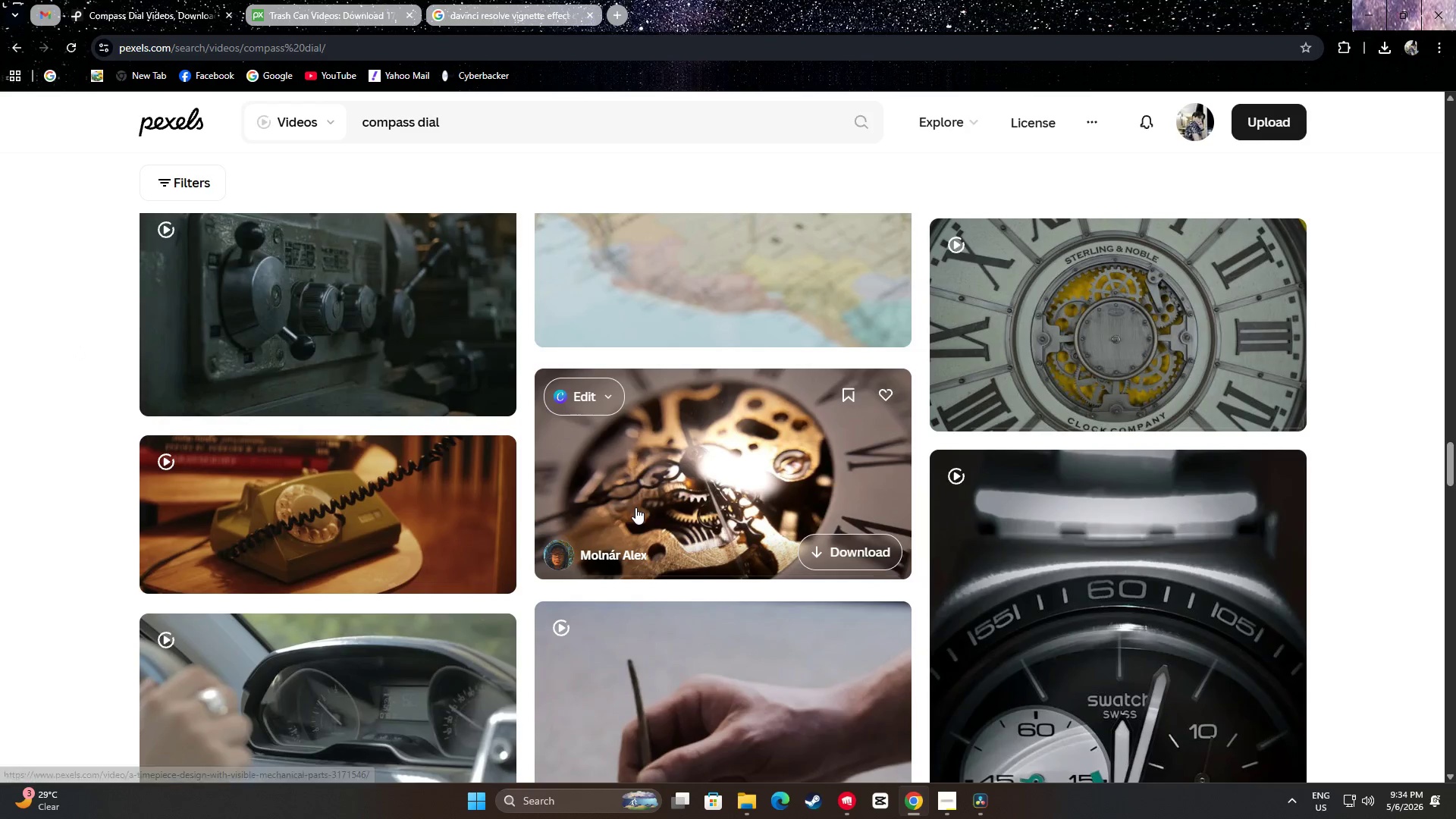 
scroll: coordinate [692, 248], scroll_direction: down, amount: 21.0
 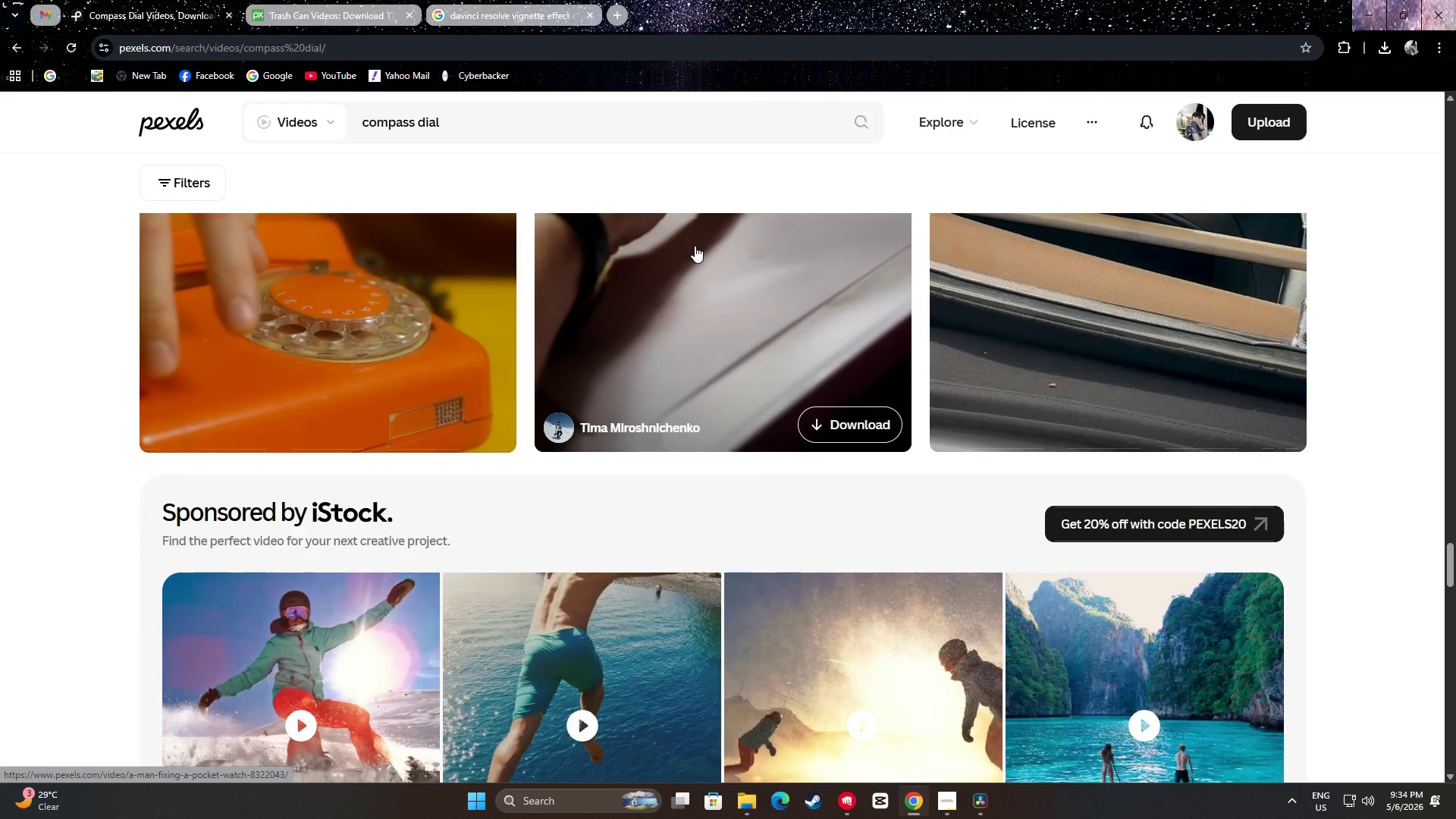 
scroll: coordinate [696, 251], scroll_direction: down, amount: 22.0
 